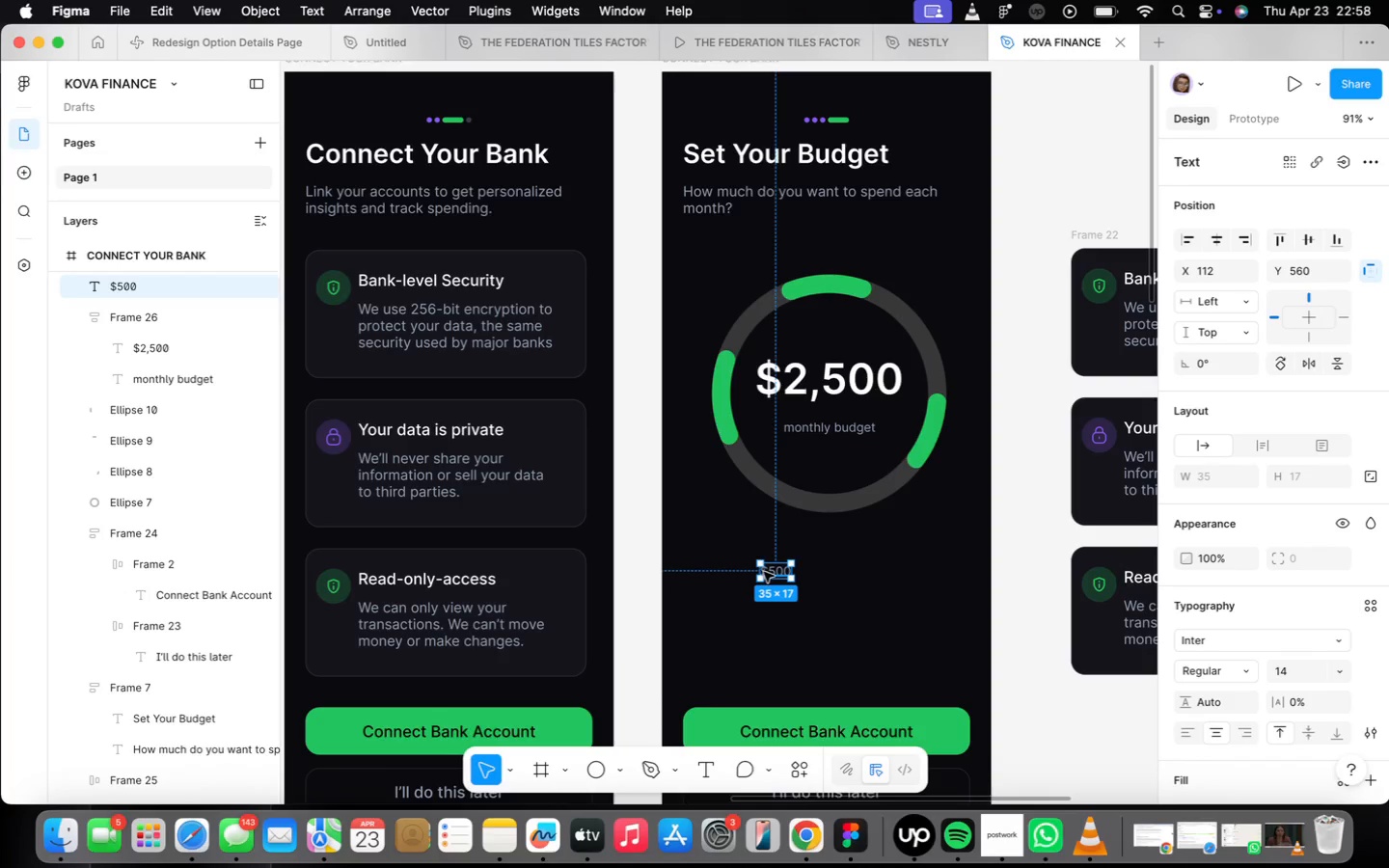 
left_click_drag(start_coordinate=[770, 570], to_coordinate=[708, 554])
 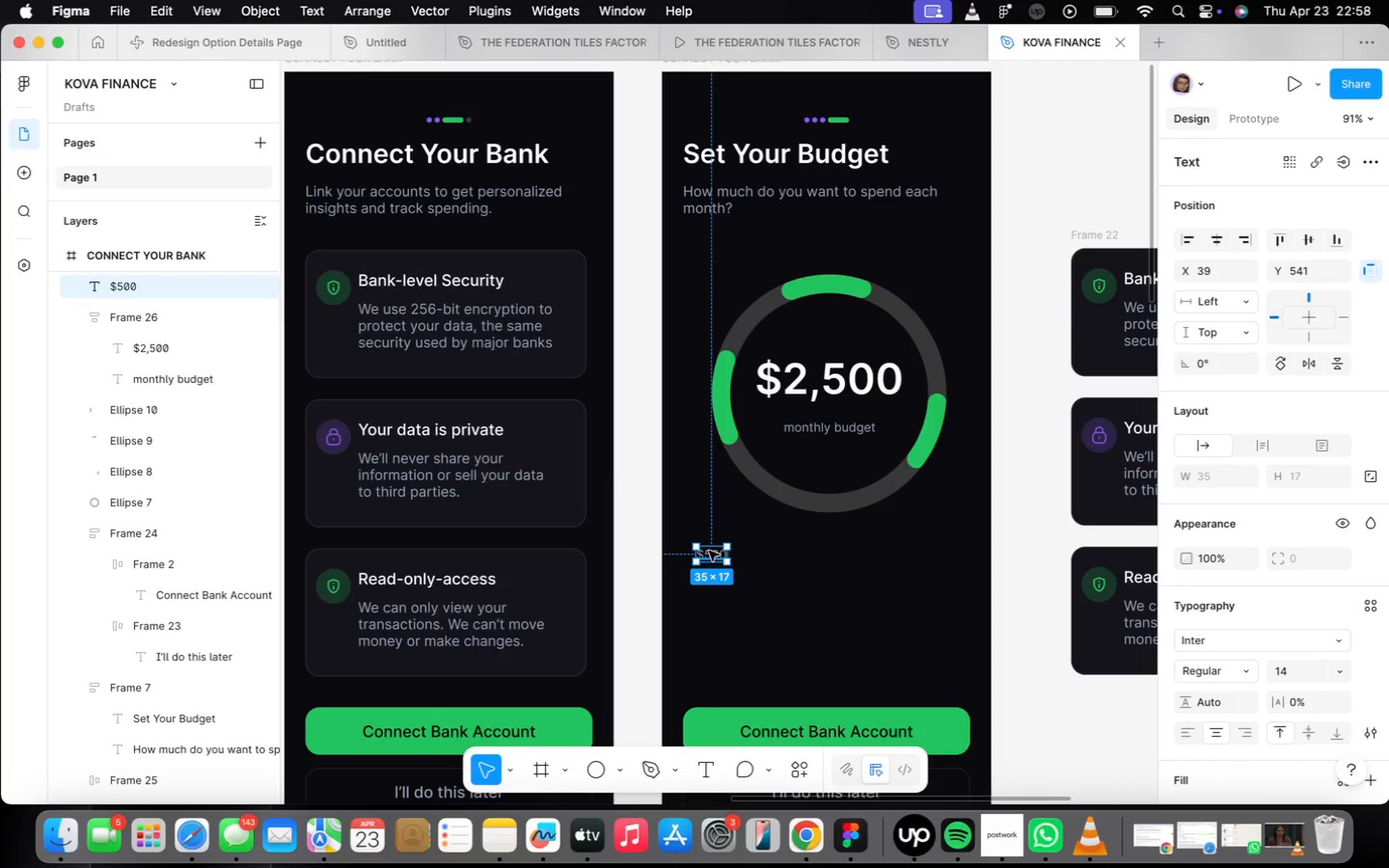 
wait(11.76)
 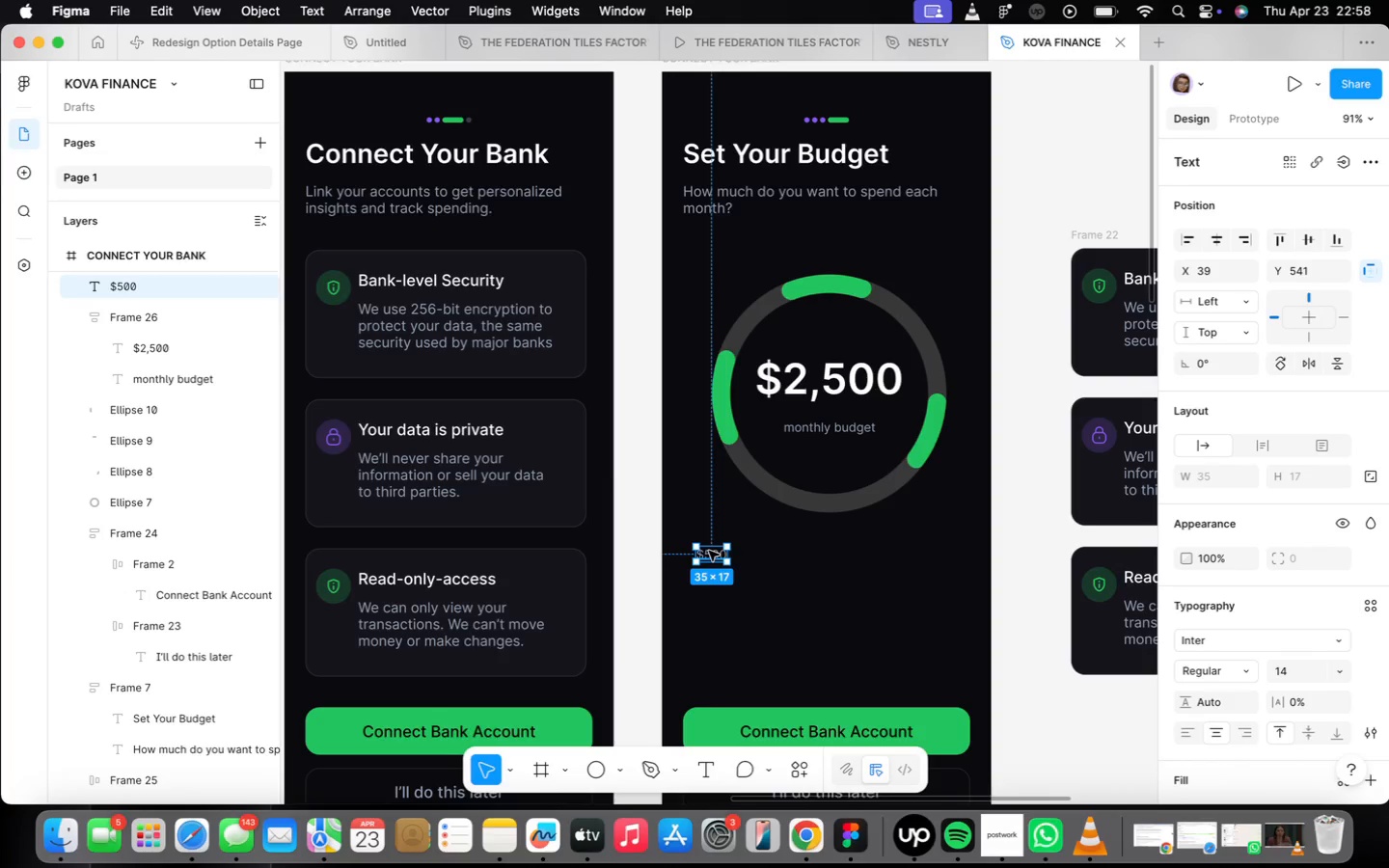 
scroll: coordinate [707, 553], scroll_direction: up, amount: 3.0
 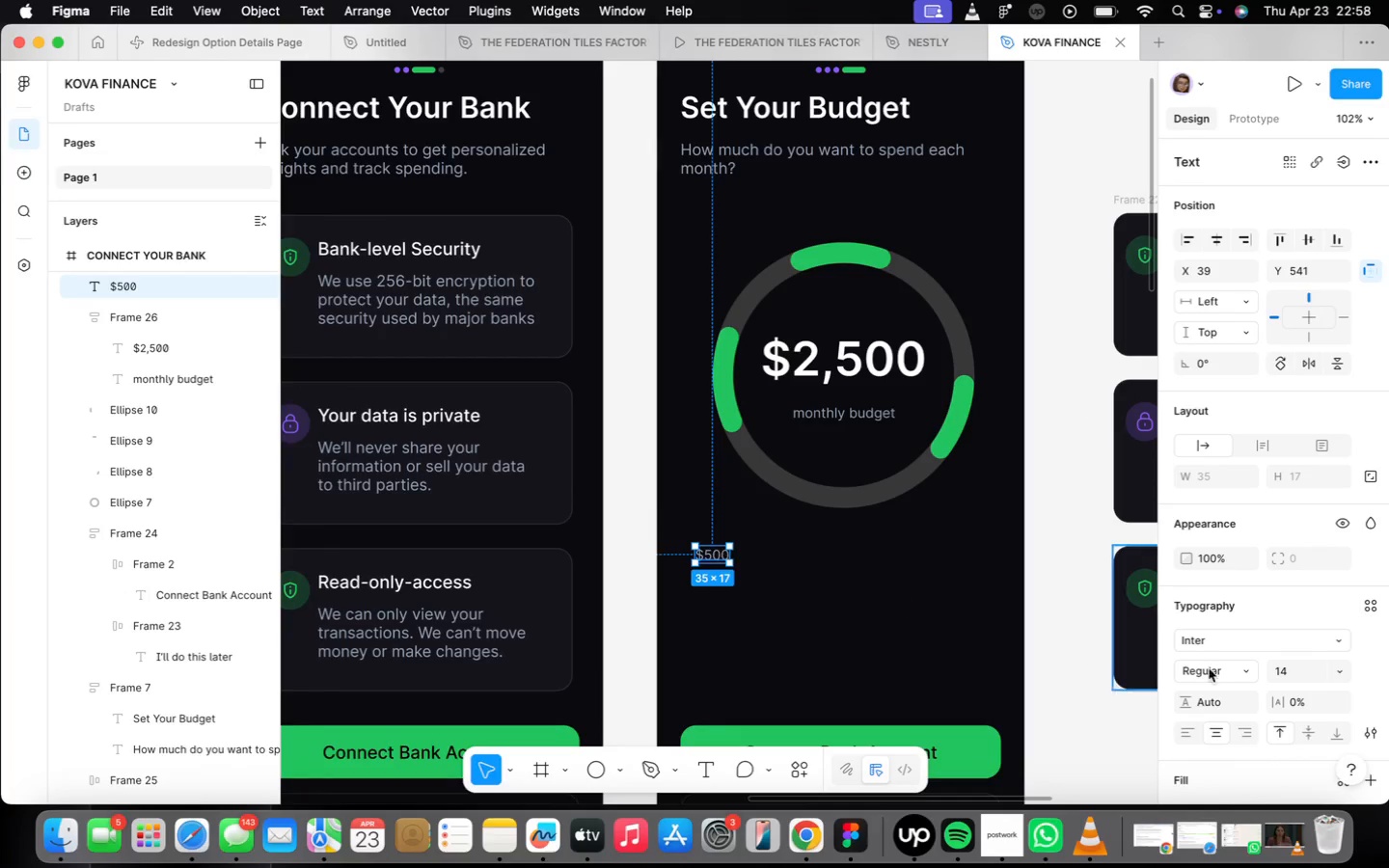 
scroll: coordinate [1310, 687], scroll_direction: down, amount: 4.0
 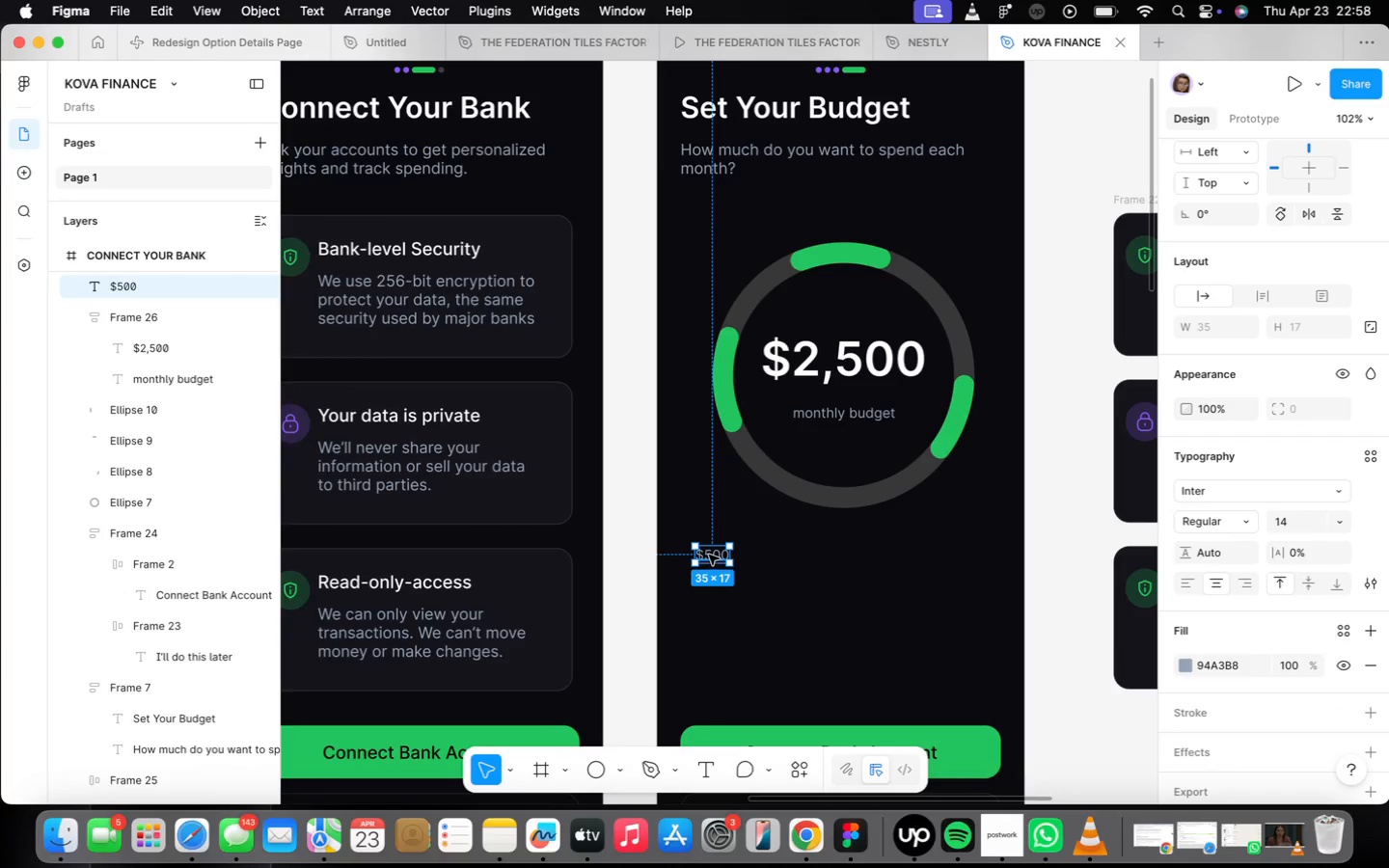 
left_click_drag(start_coordinate=[709, 555], to_coordinate=[950, 556])
 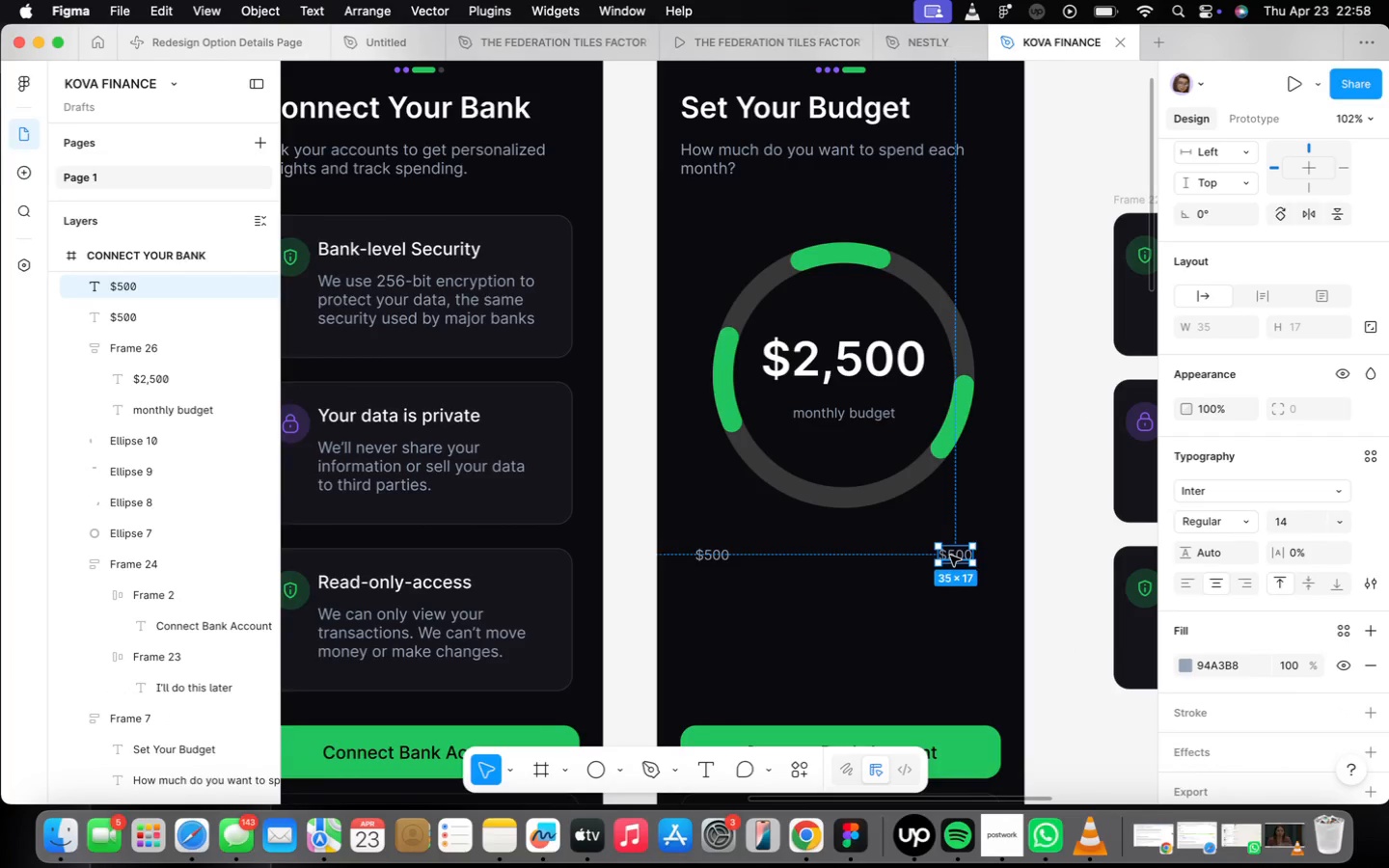 
hold_key(key=OptionLeft, duration=2.32)
 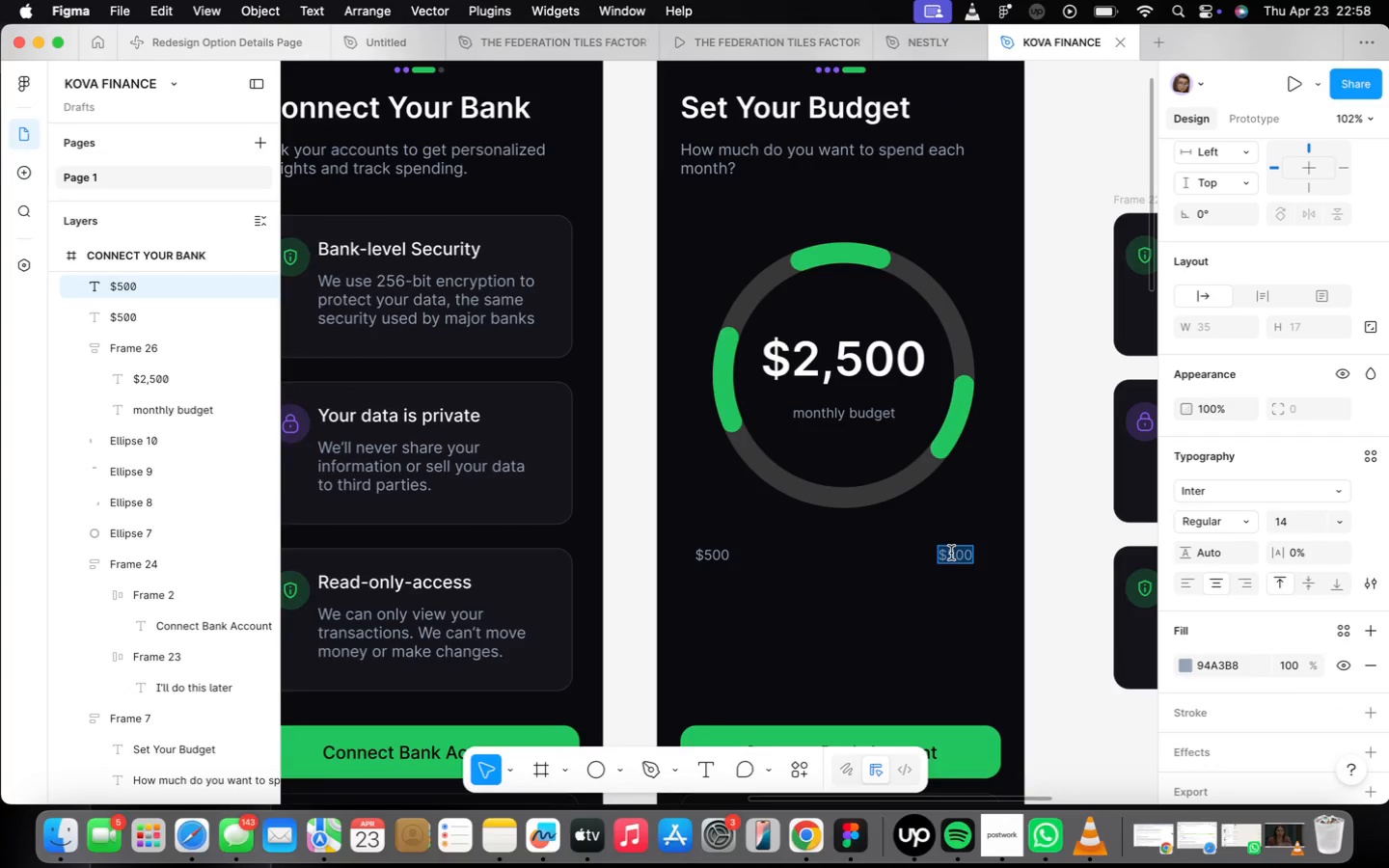 
type($10,000)
 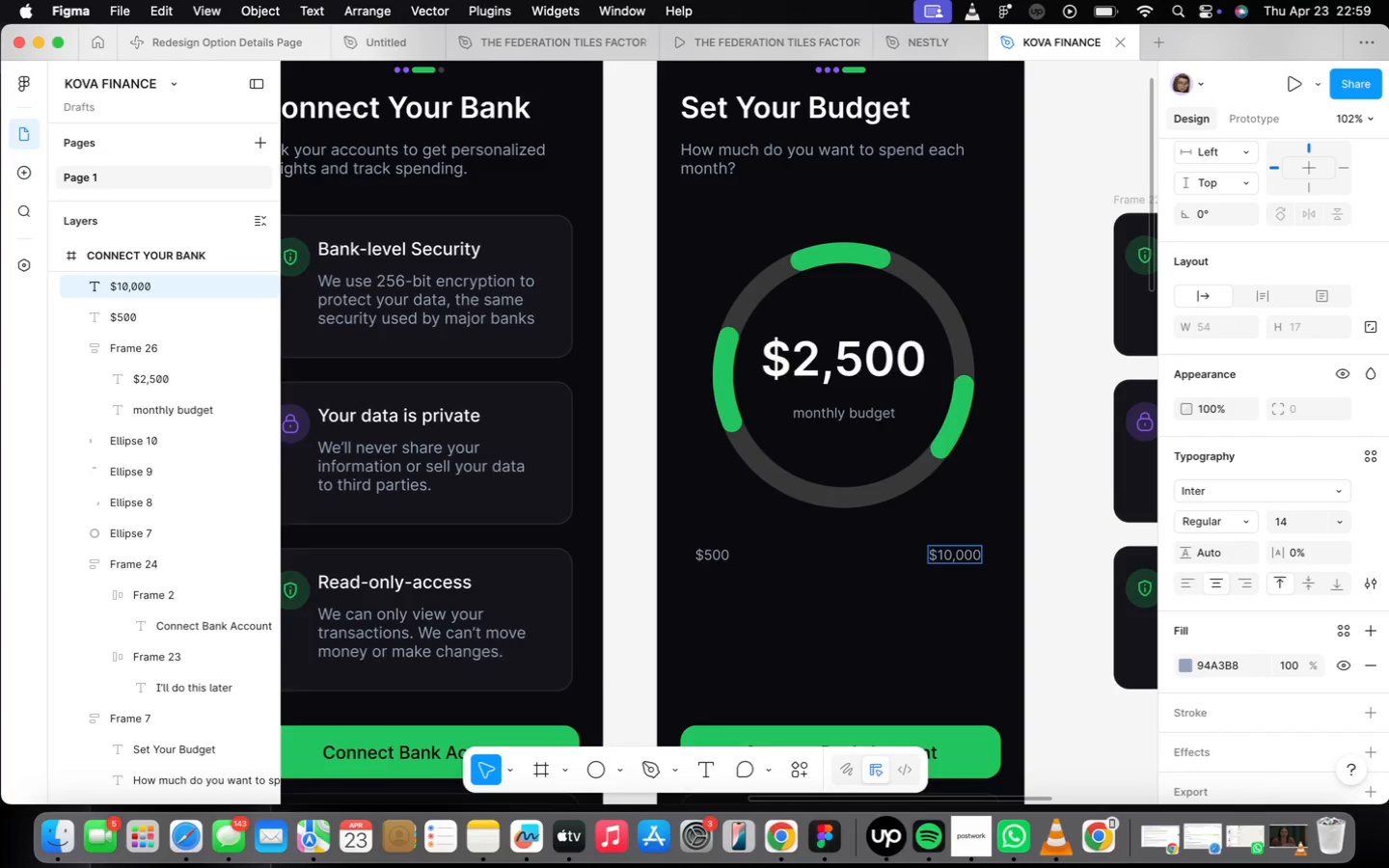 
wait(42.57)
 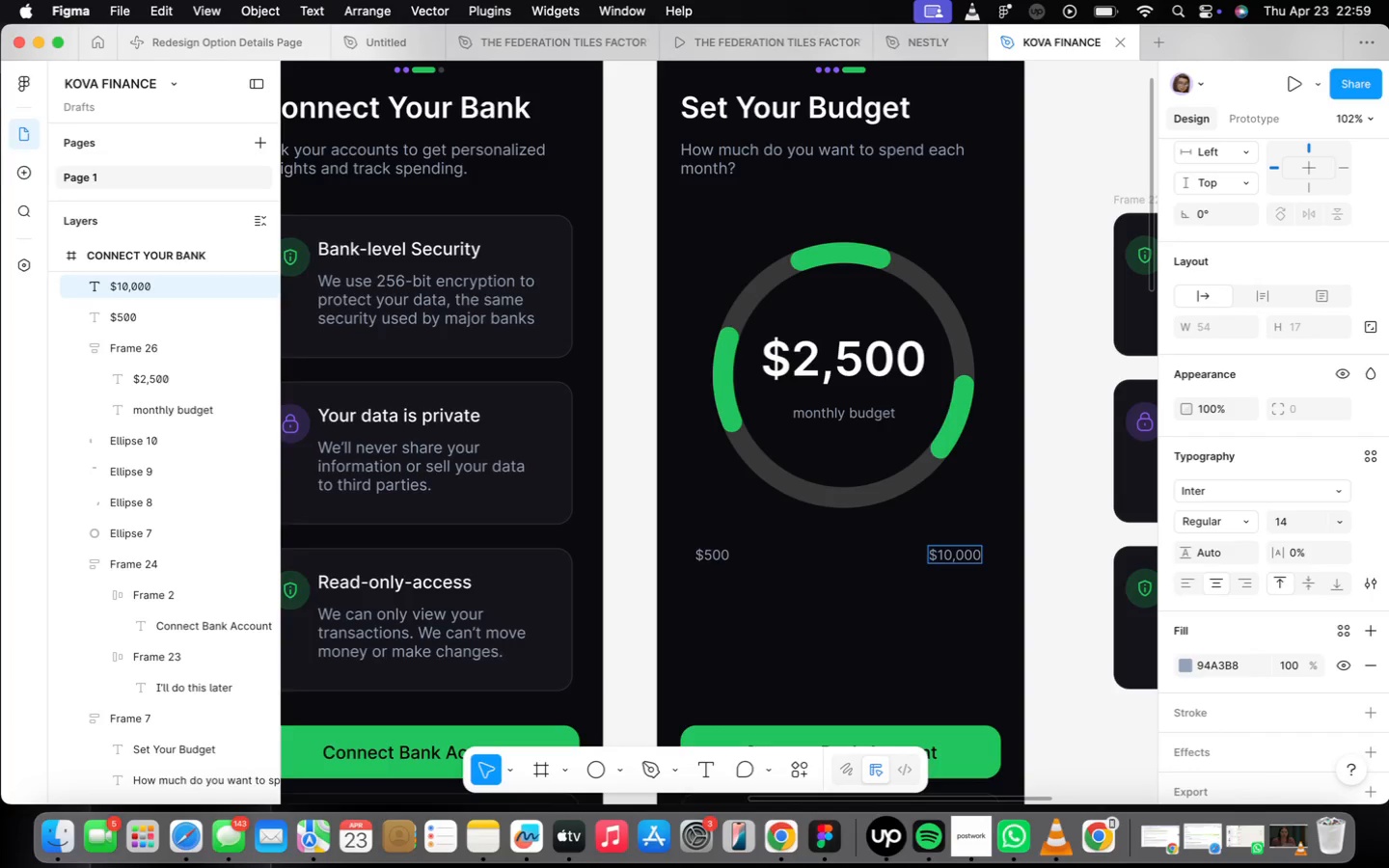 
left_click([868, 639])
 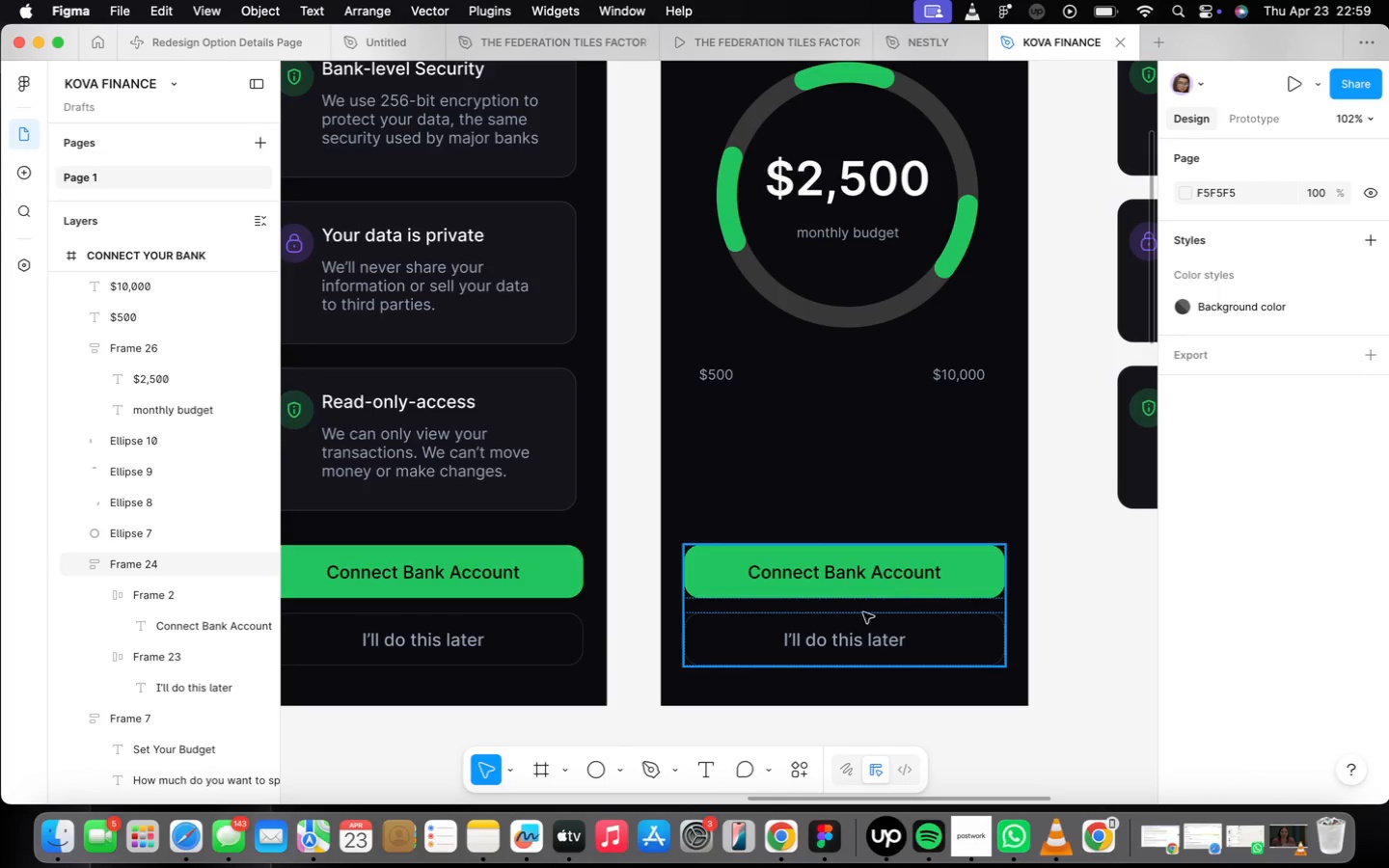 
double_click([850, 639])
 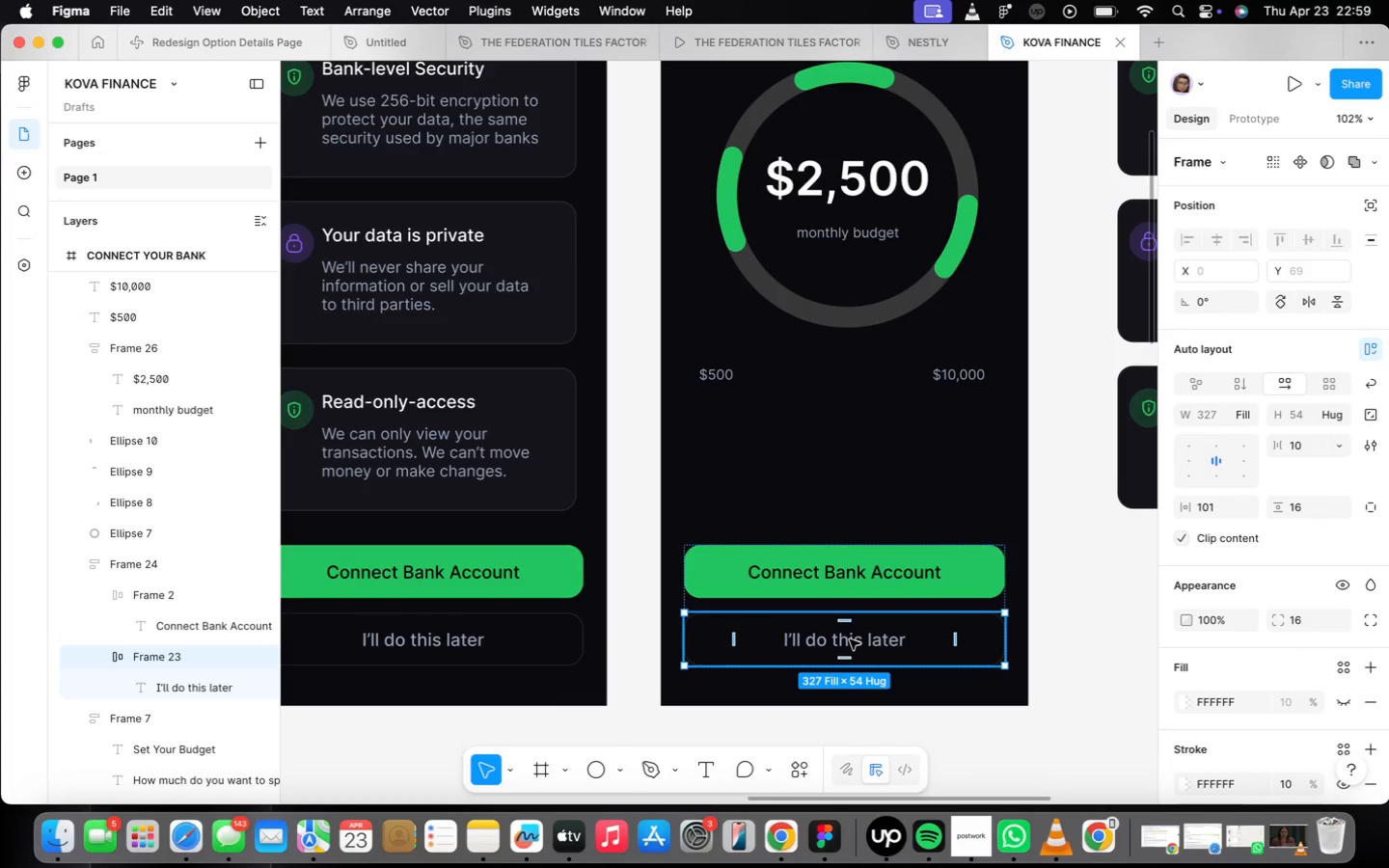 
key(Backspace)
 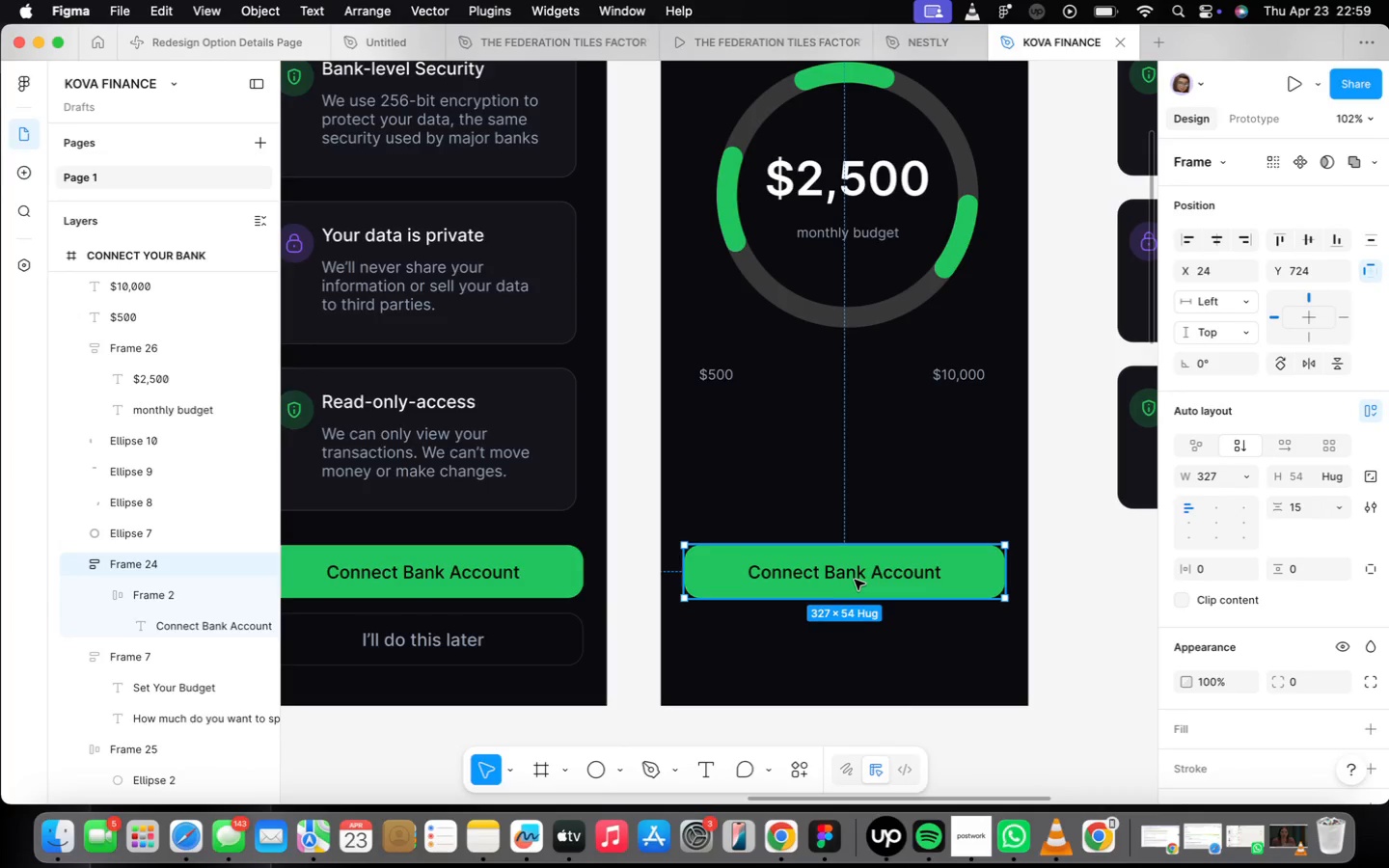 
left_click_drag(start_coordinate=[857, 580], to_coordinate=[859, 637])
 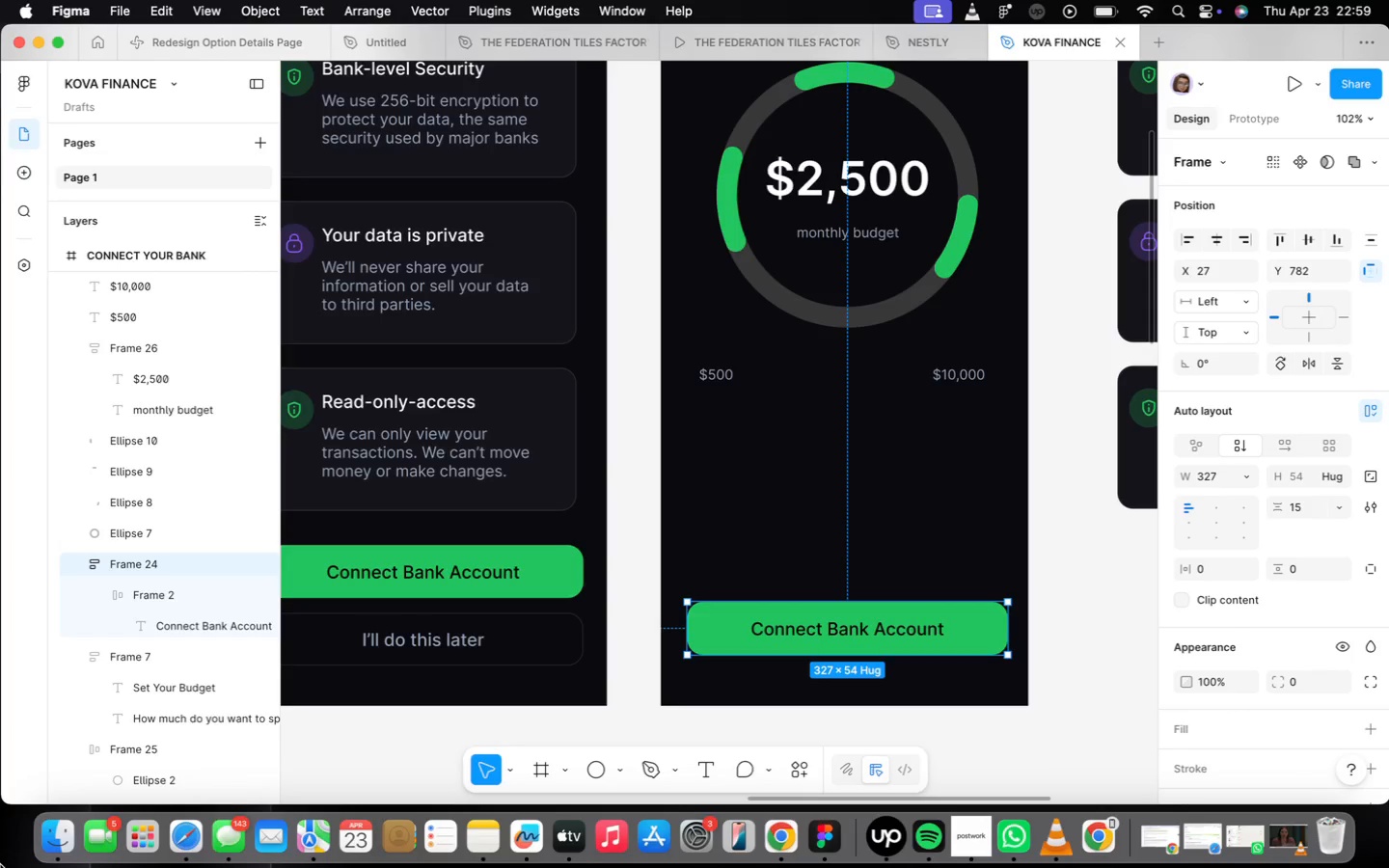 
wait(13.88)
 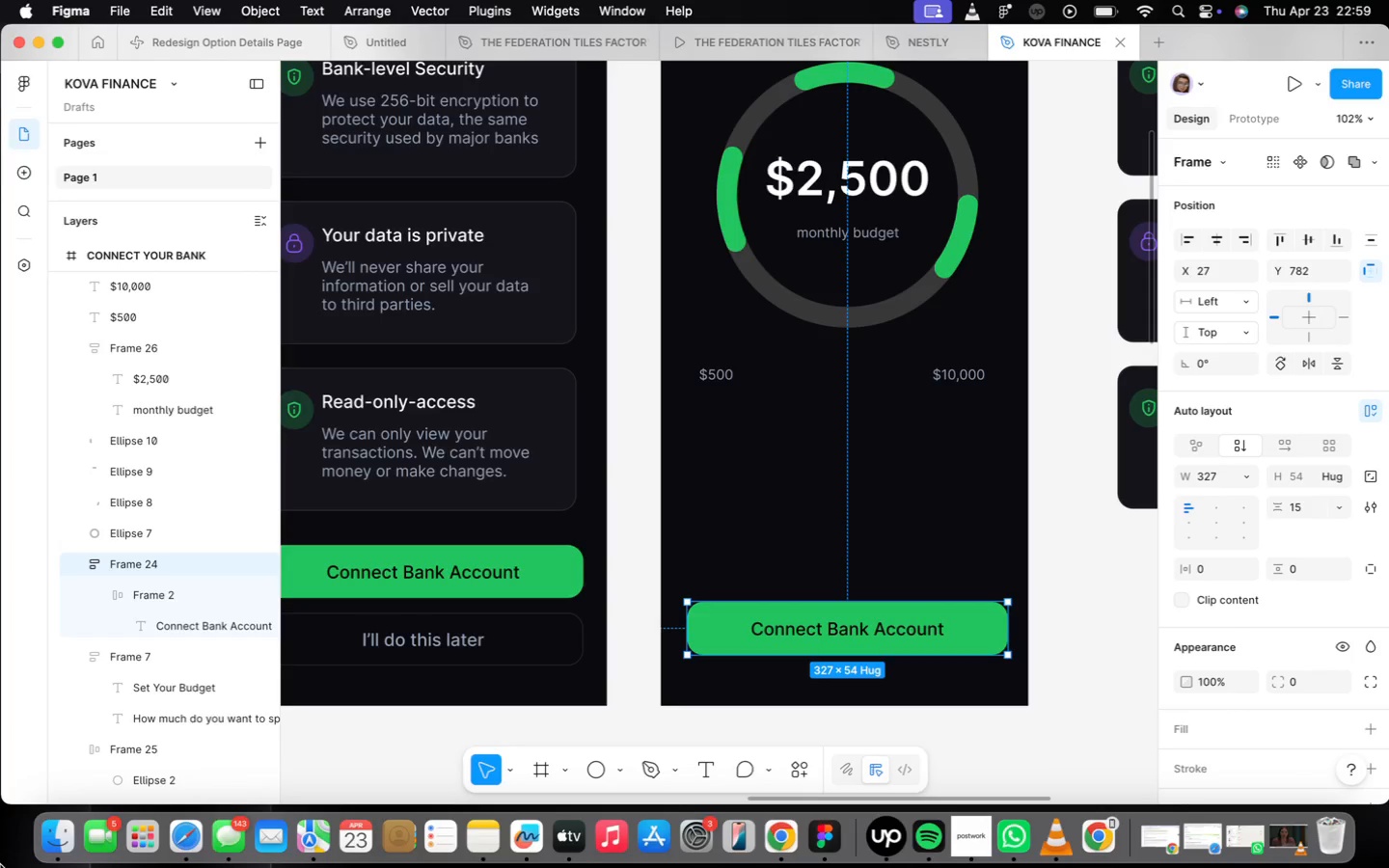 
key(F)
 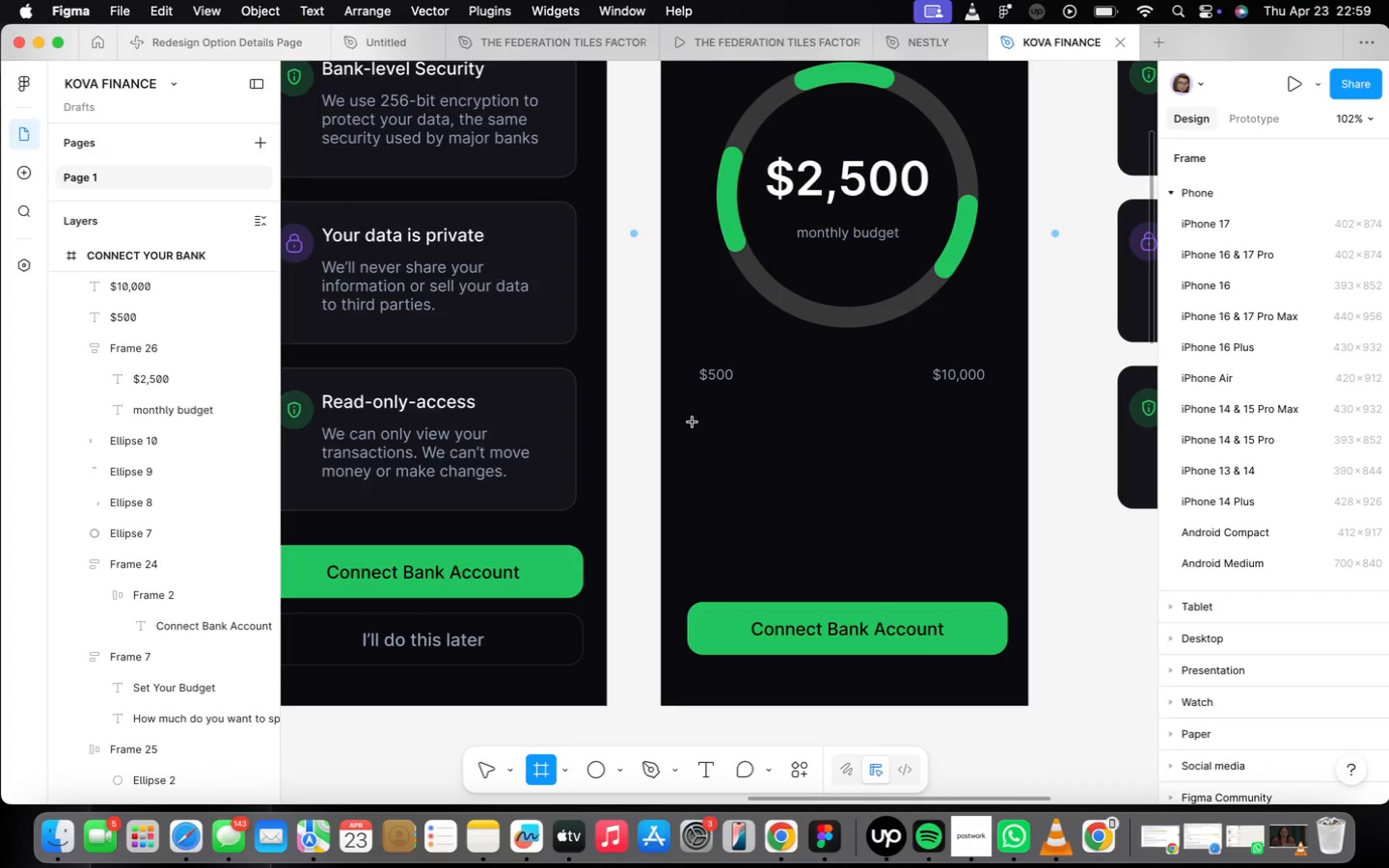 
left_click_drag(start_coordinate=[693, 420], to_coordinate=[997, 530])
 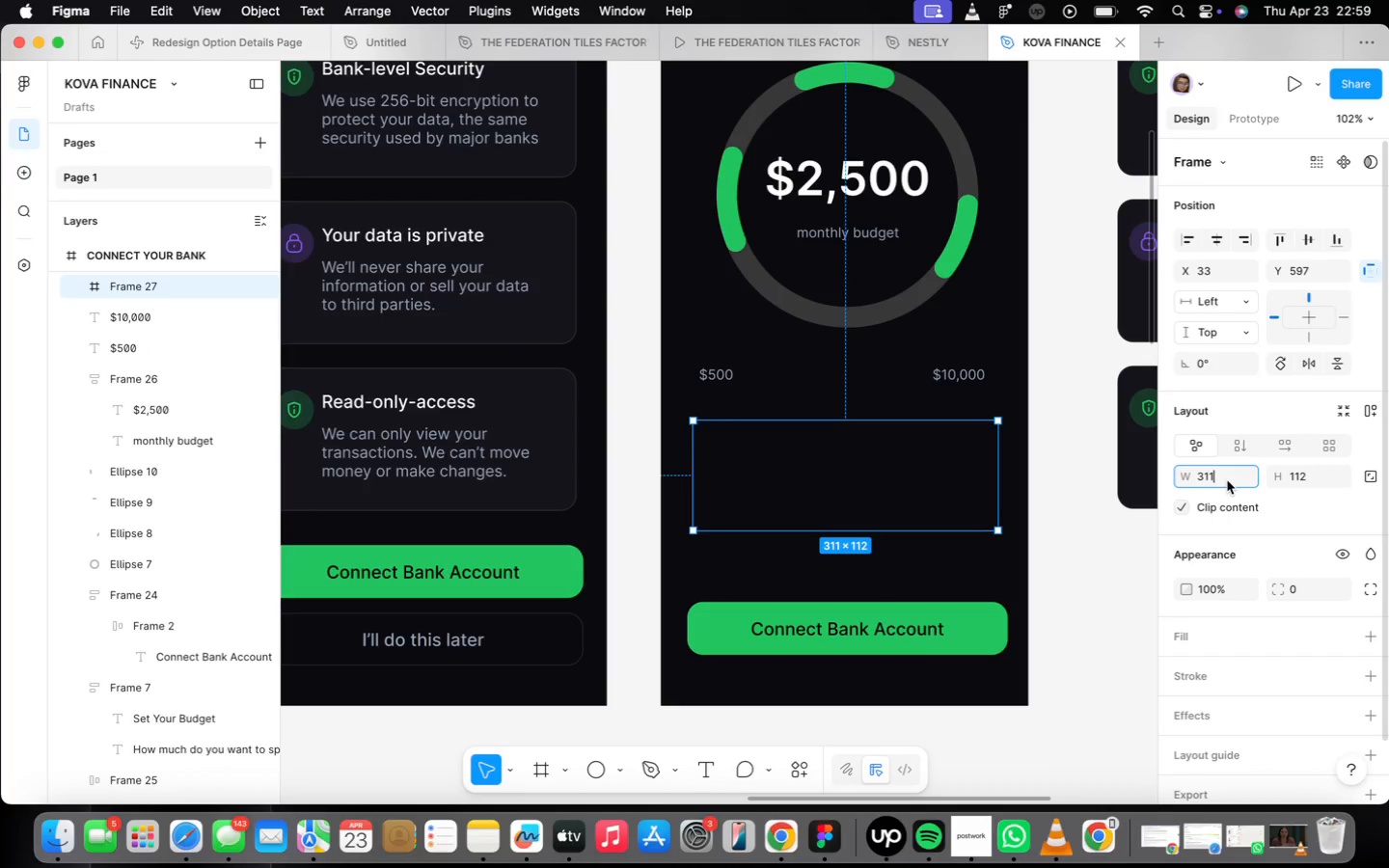 
type(303)
 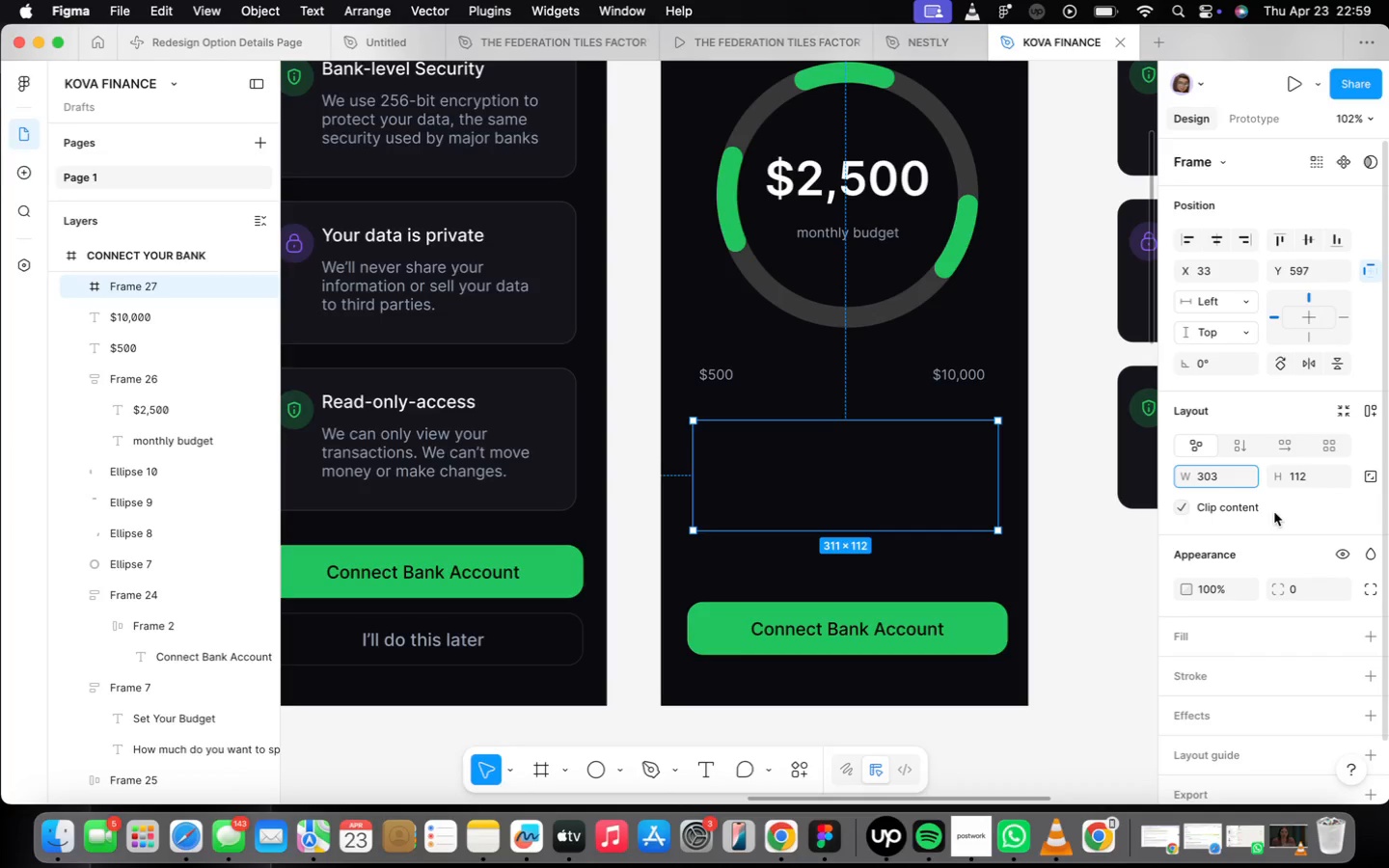 
key(Backspace)
 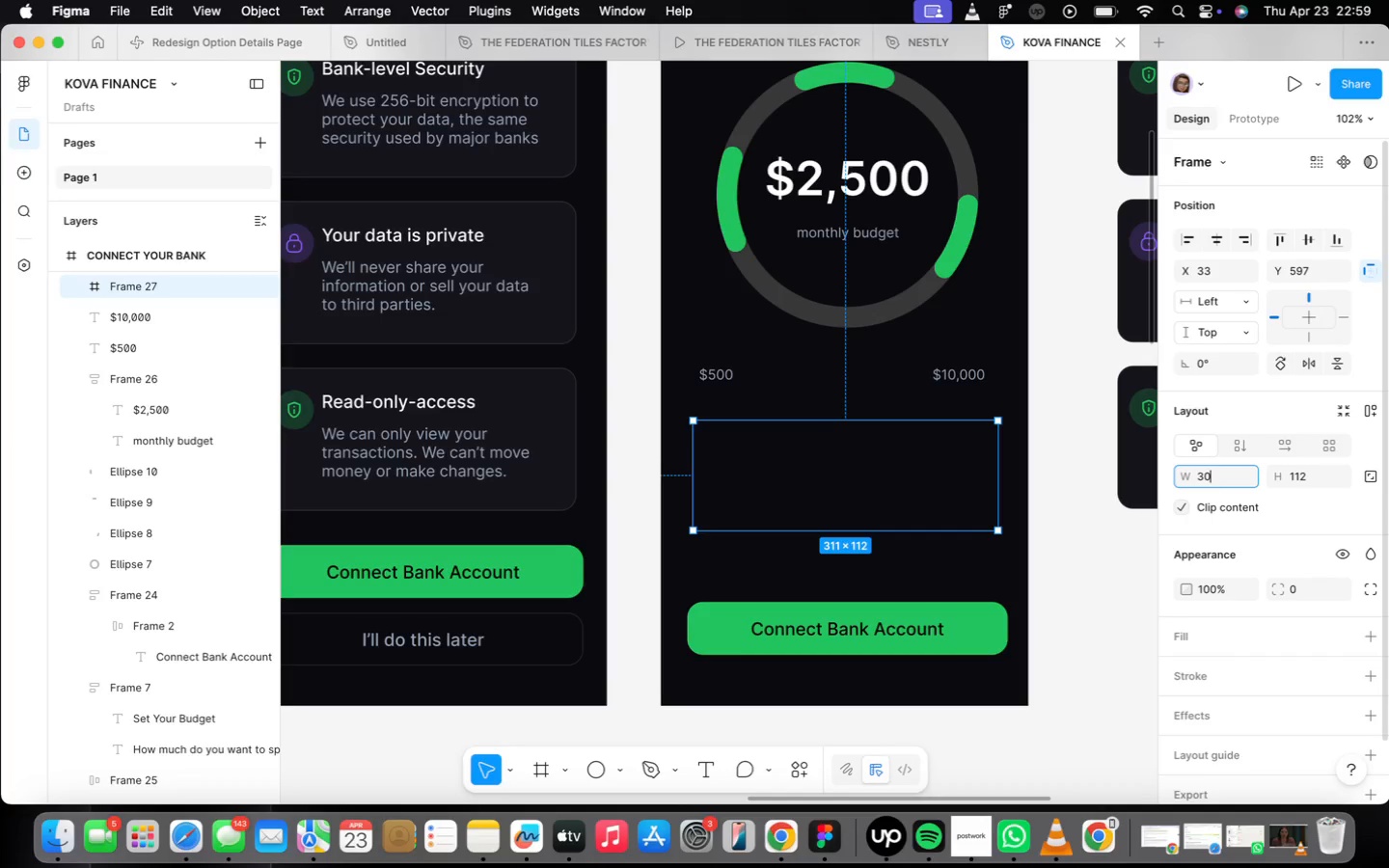 
key(4)
 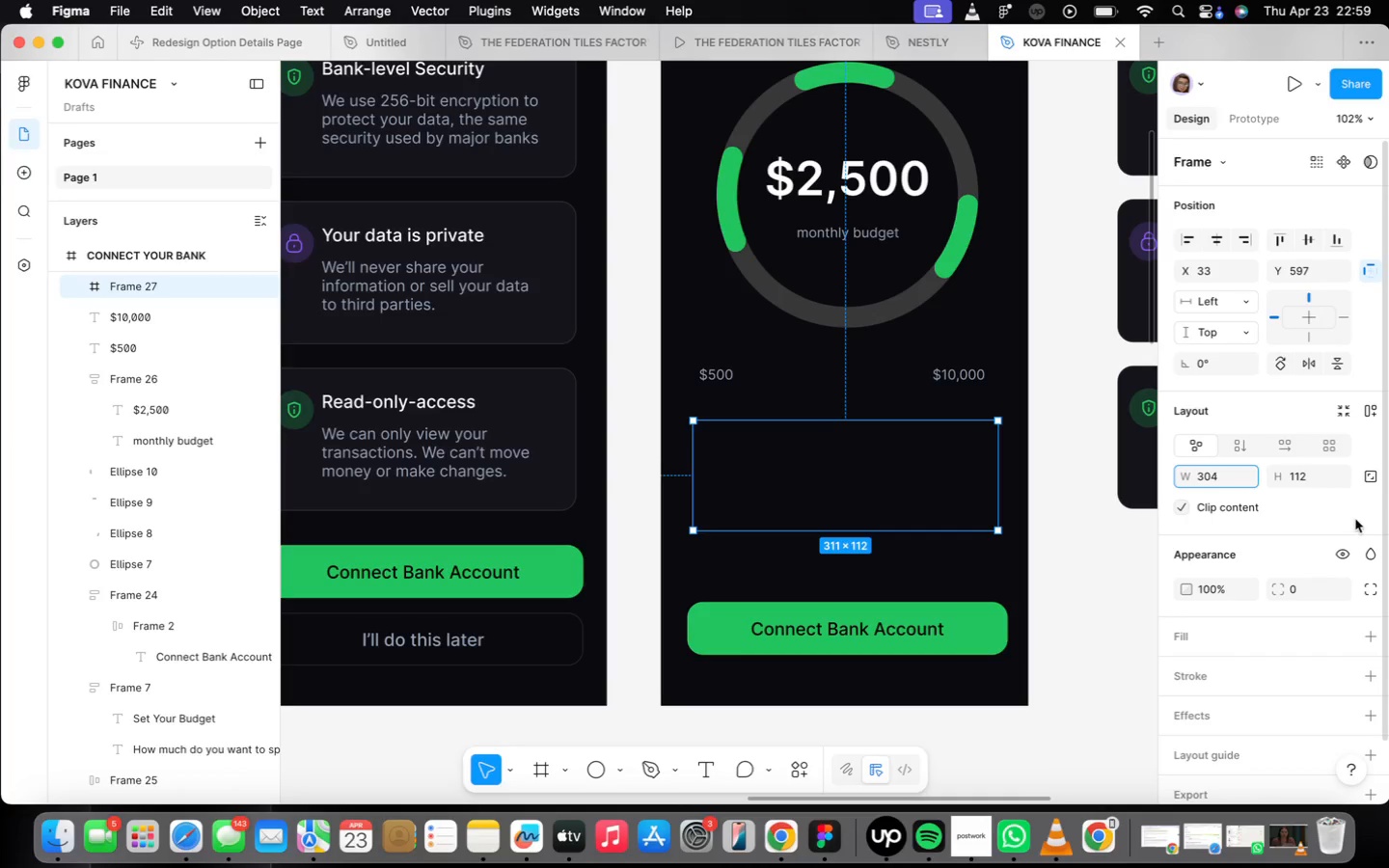 
left_click([1322, 477])
 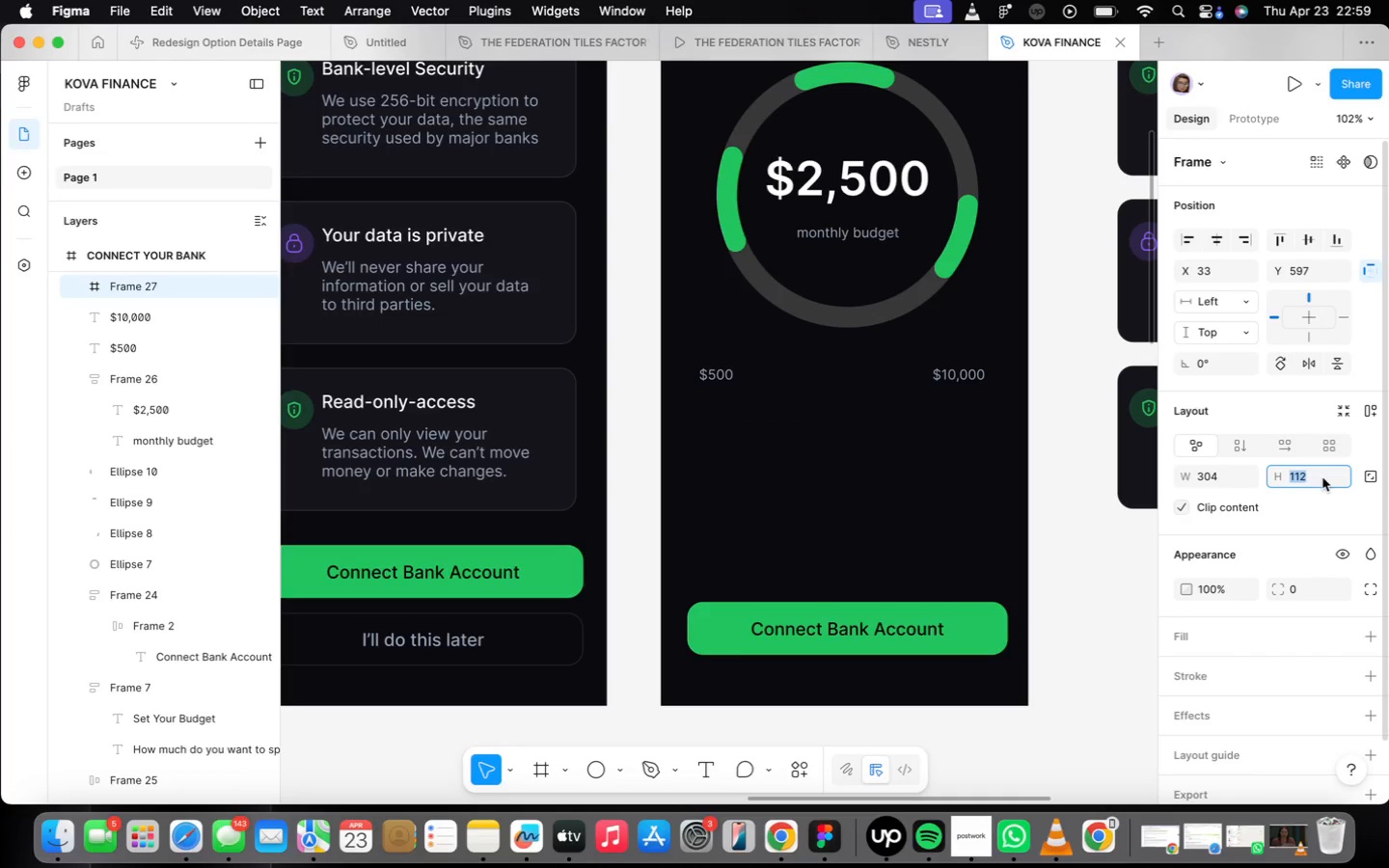 
type(74)
 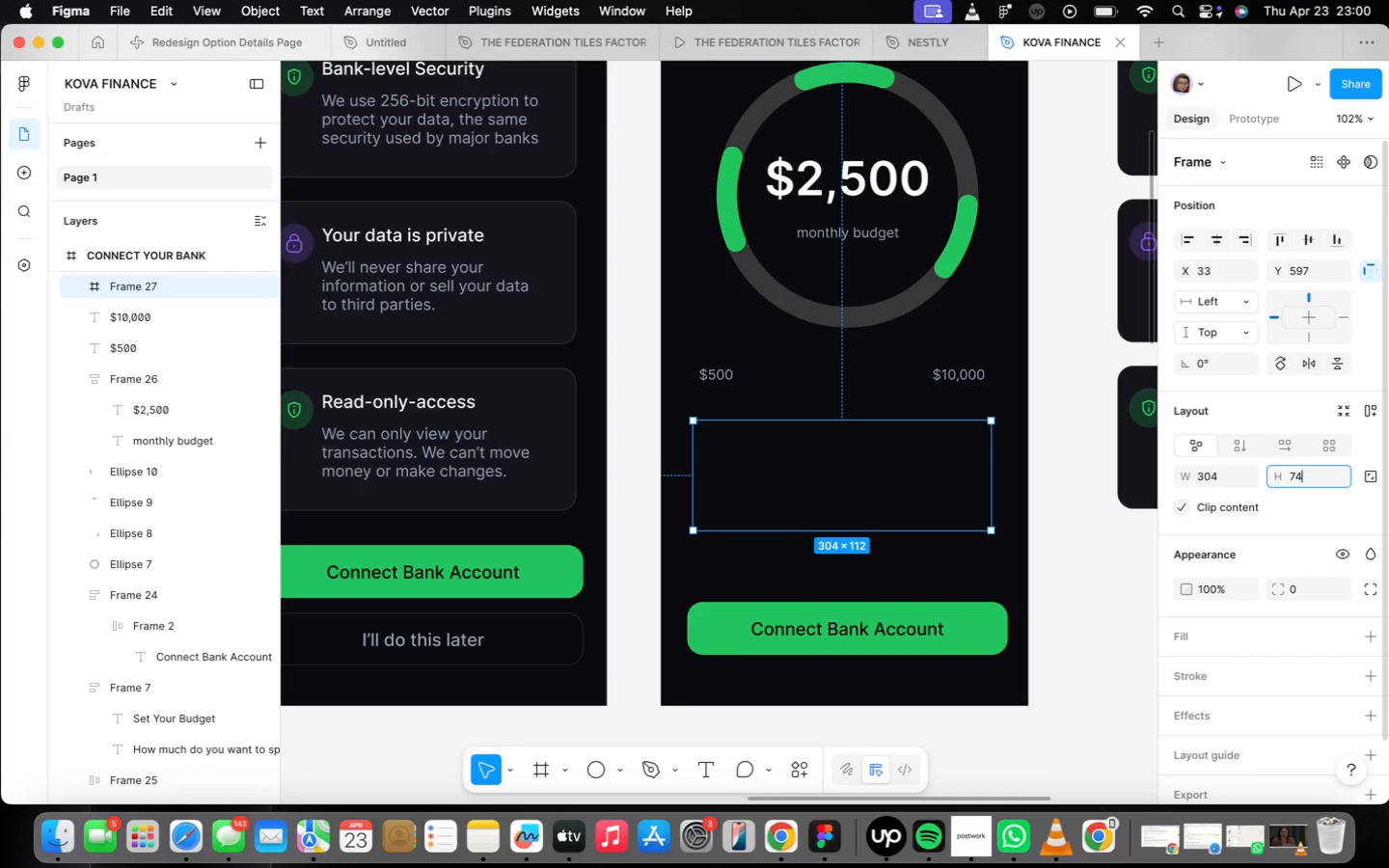 
key(Enter)
 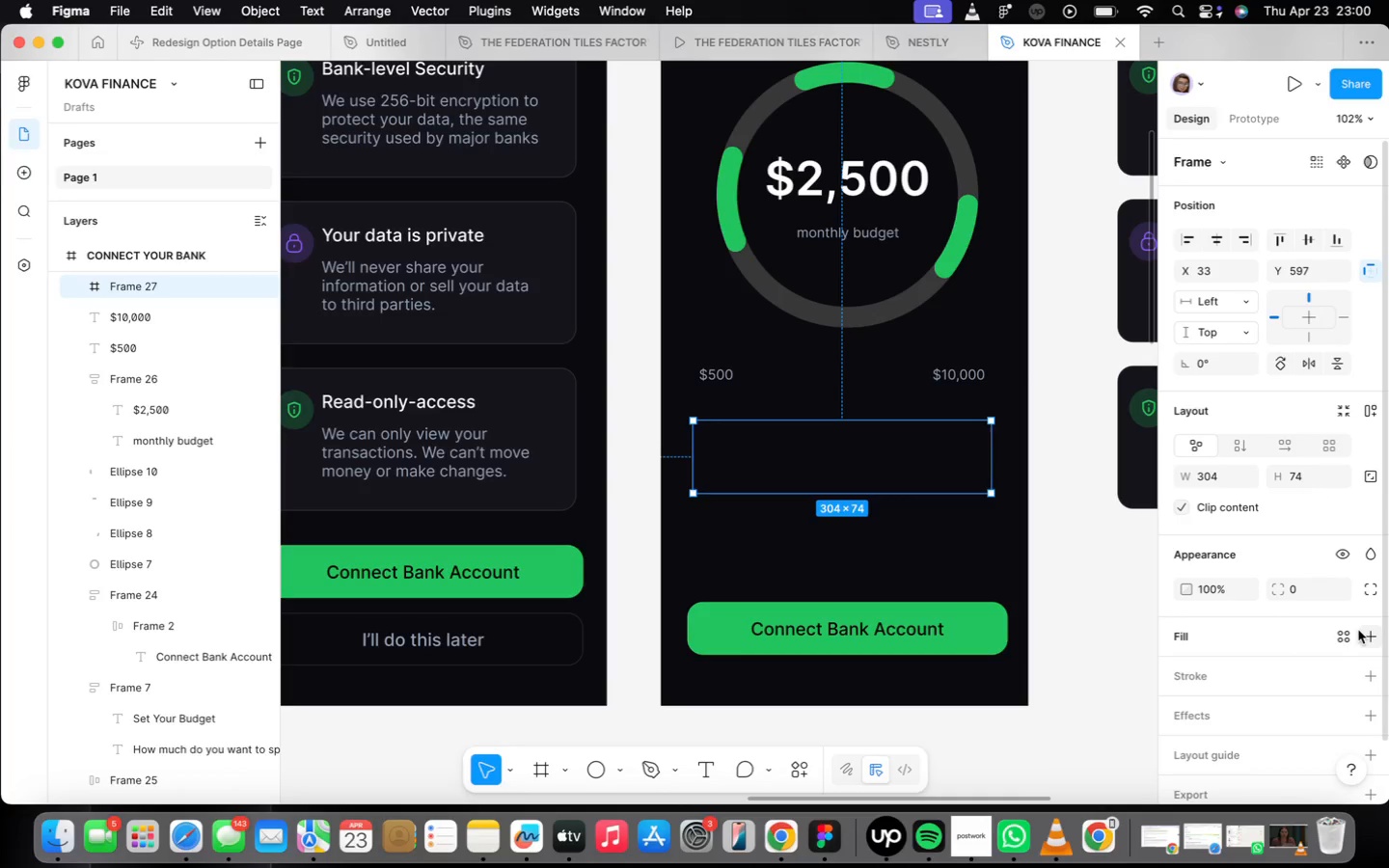 
left_click([1241, 672])
 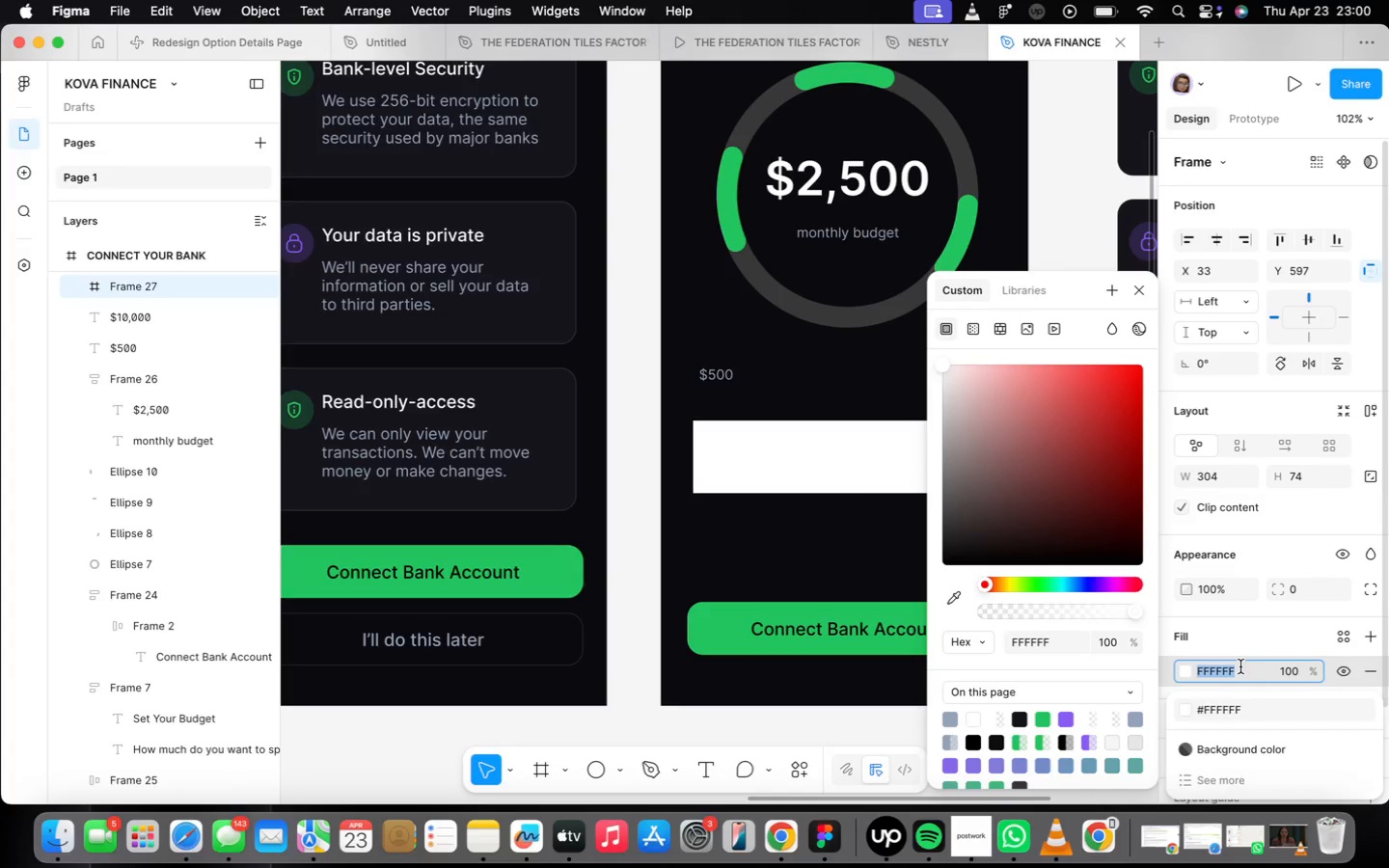 
type(16161c)
 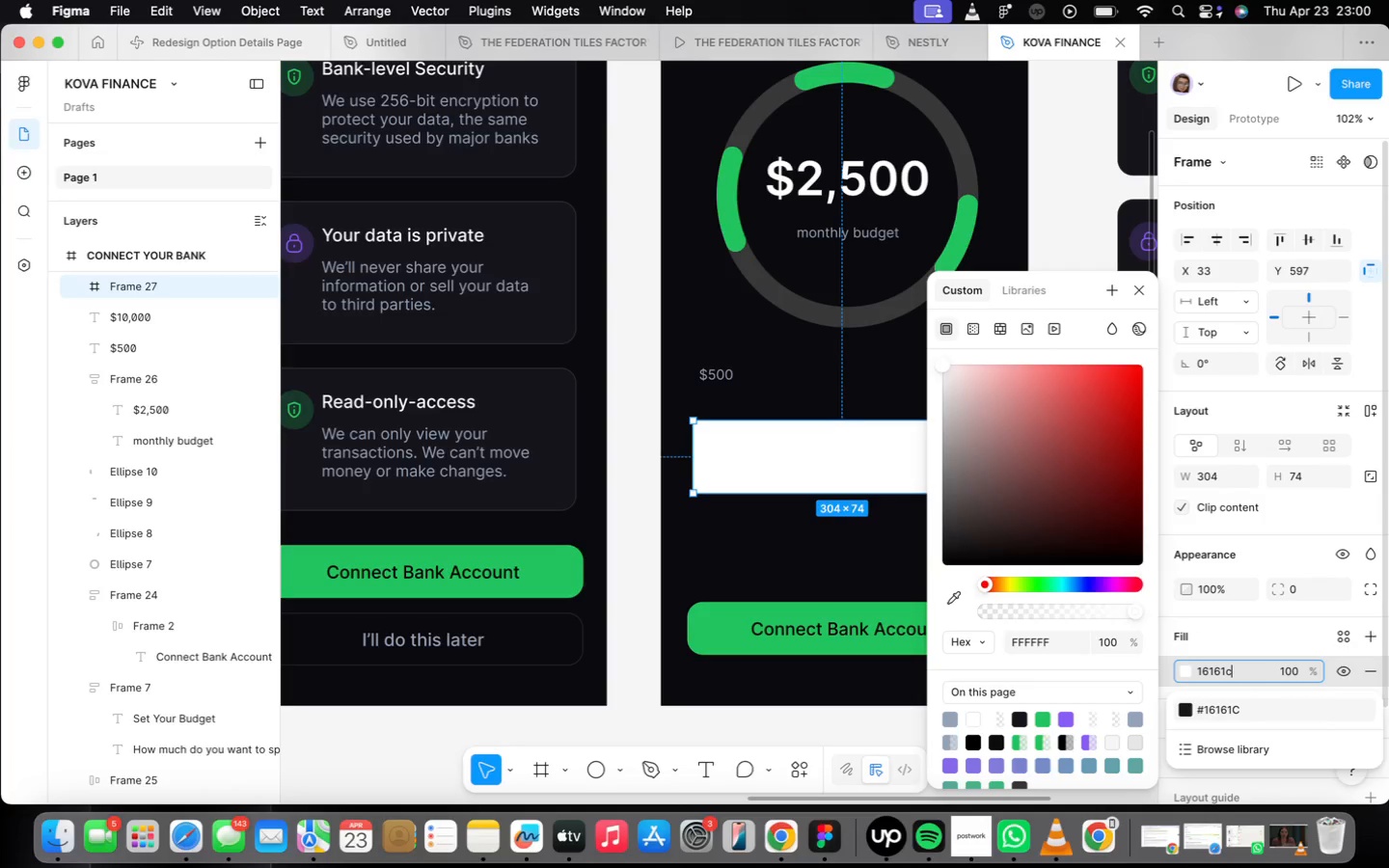 
key(Enter)
 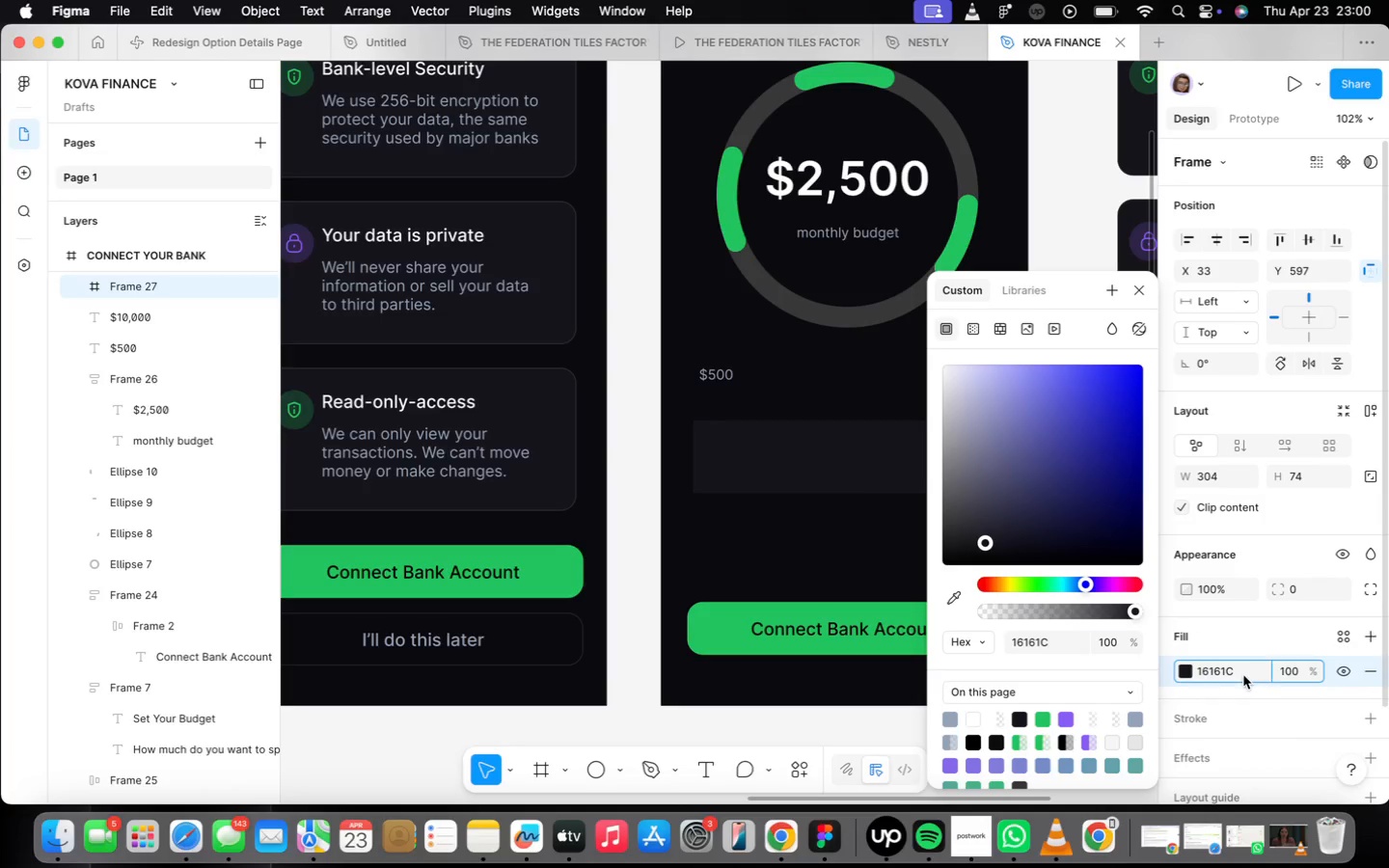 
left_click([1375, 727])
 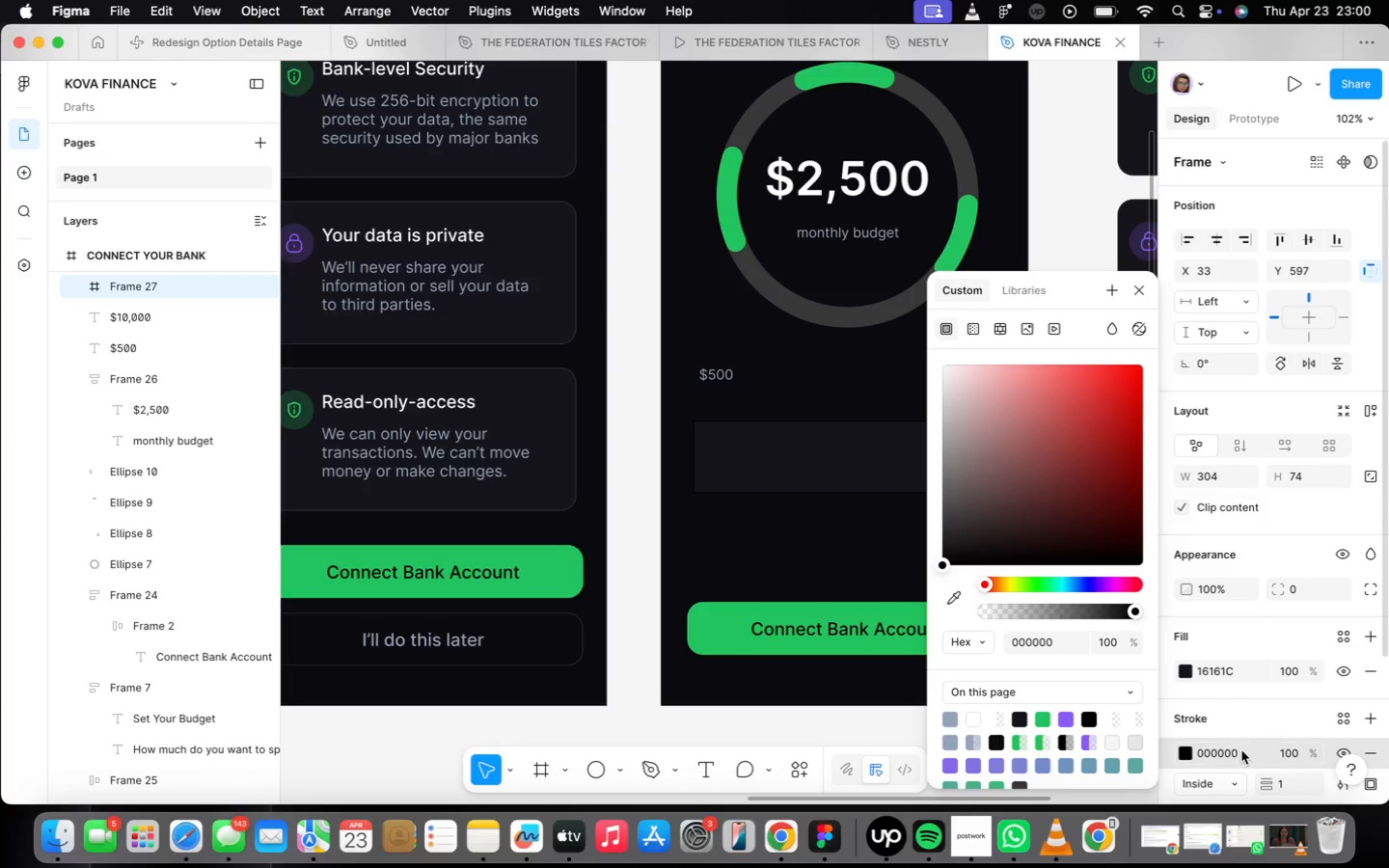 
left_click([1243, 751])
 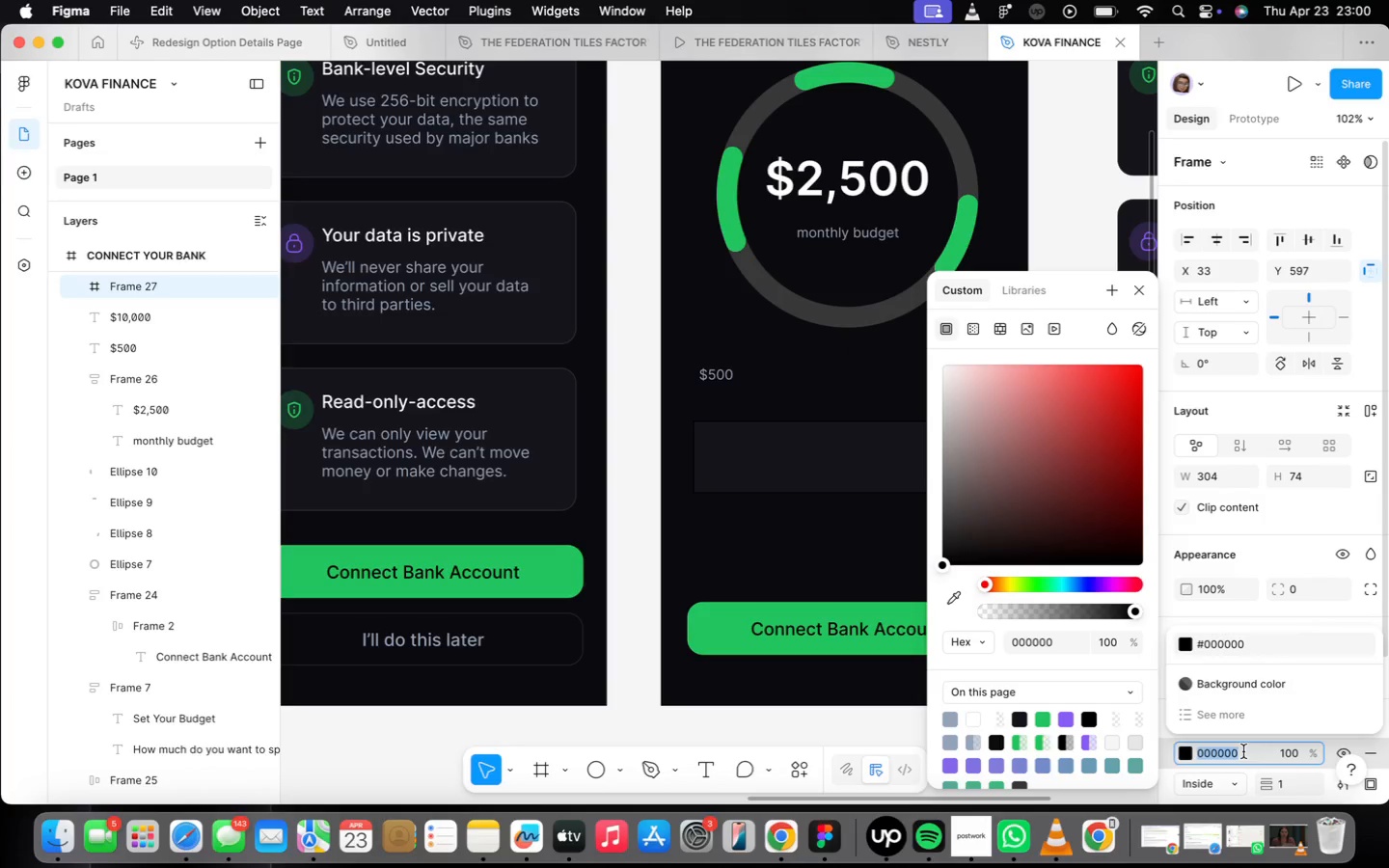 
type(ffffff)
 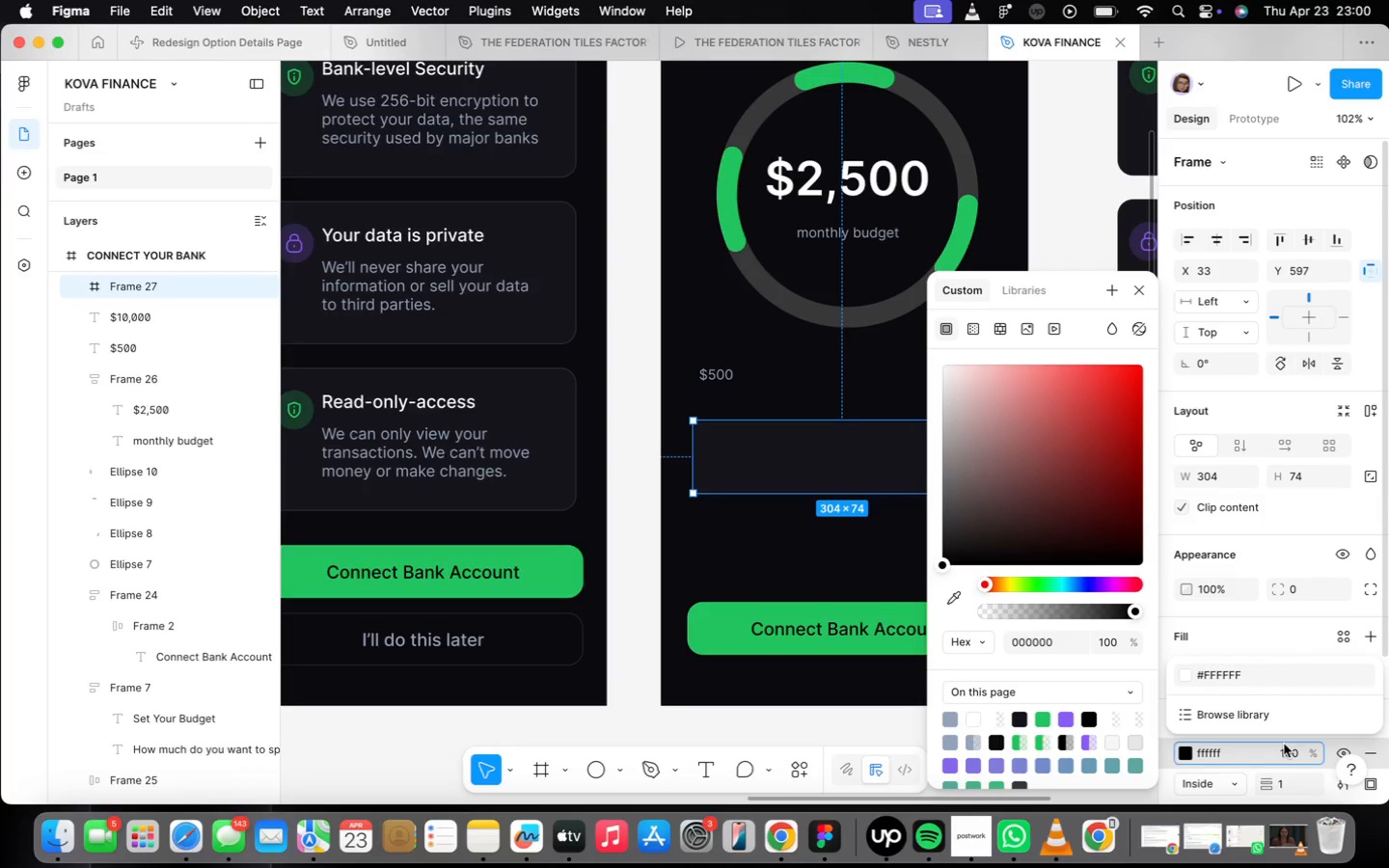 
key(Enter)
 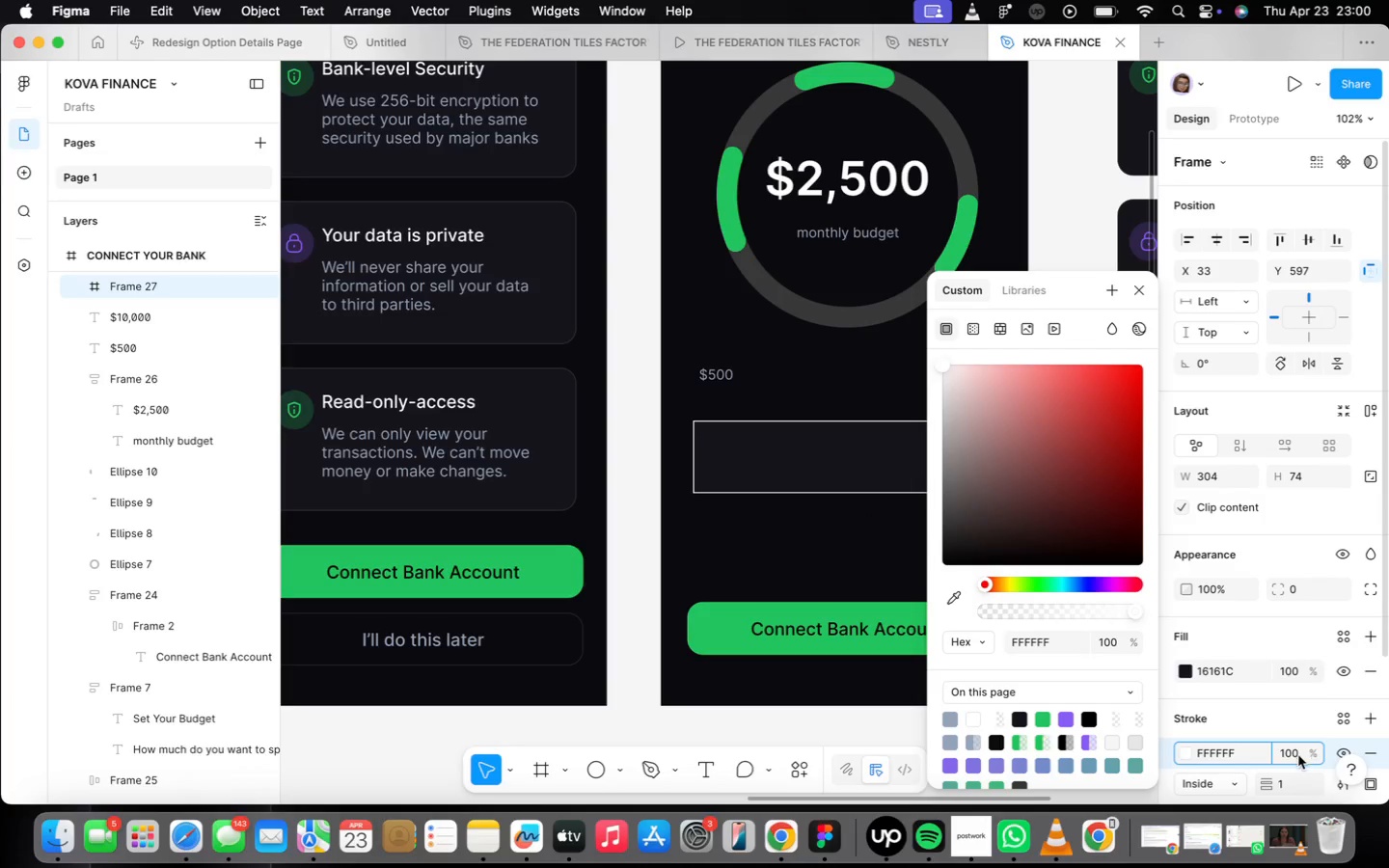 
left_click([1298, 754])
 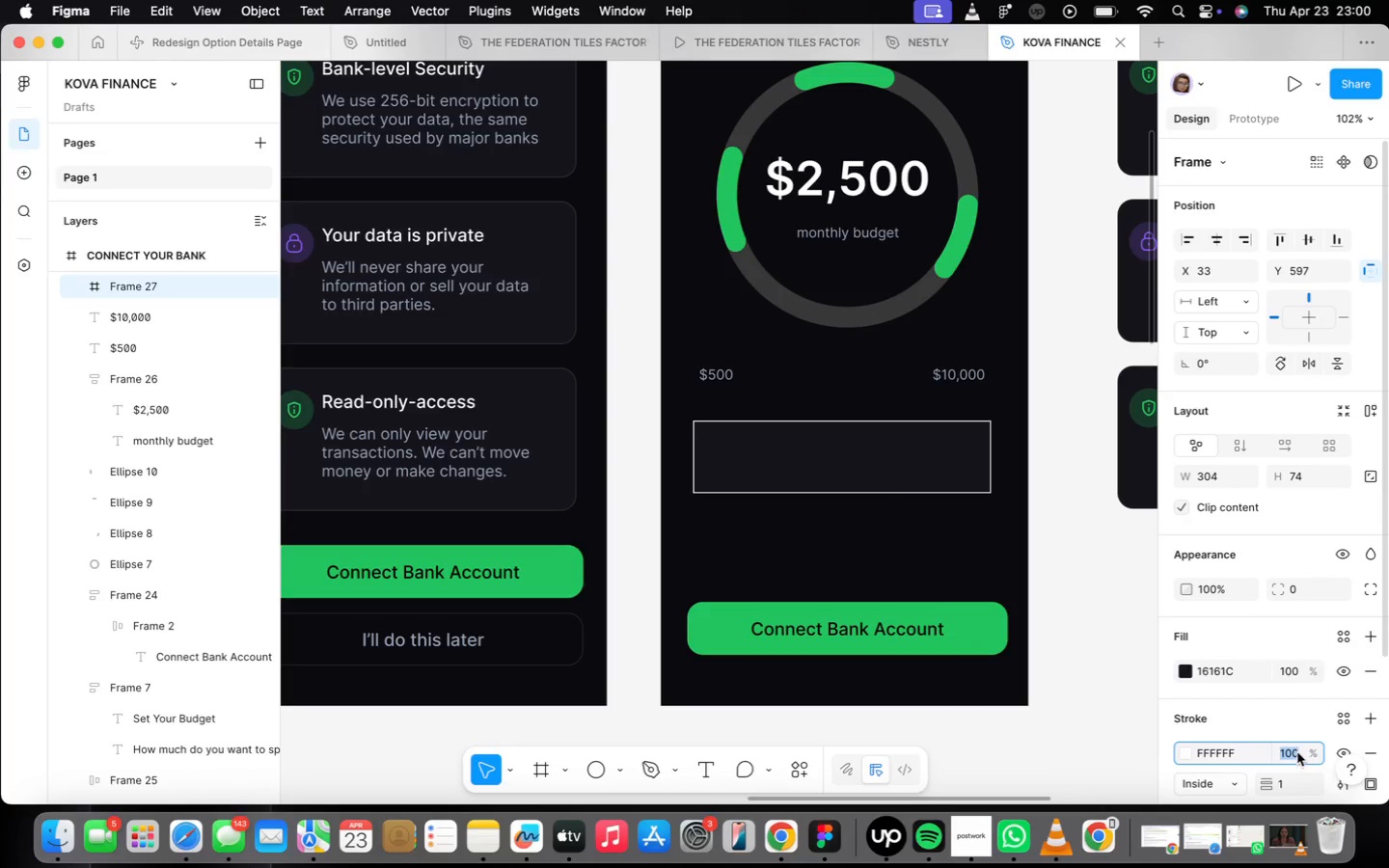 
type(10)
 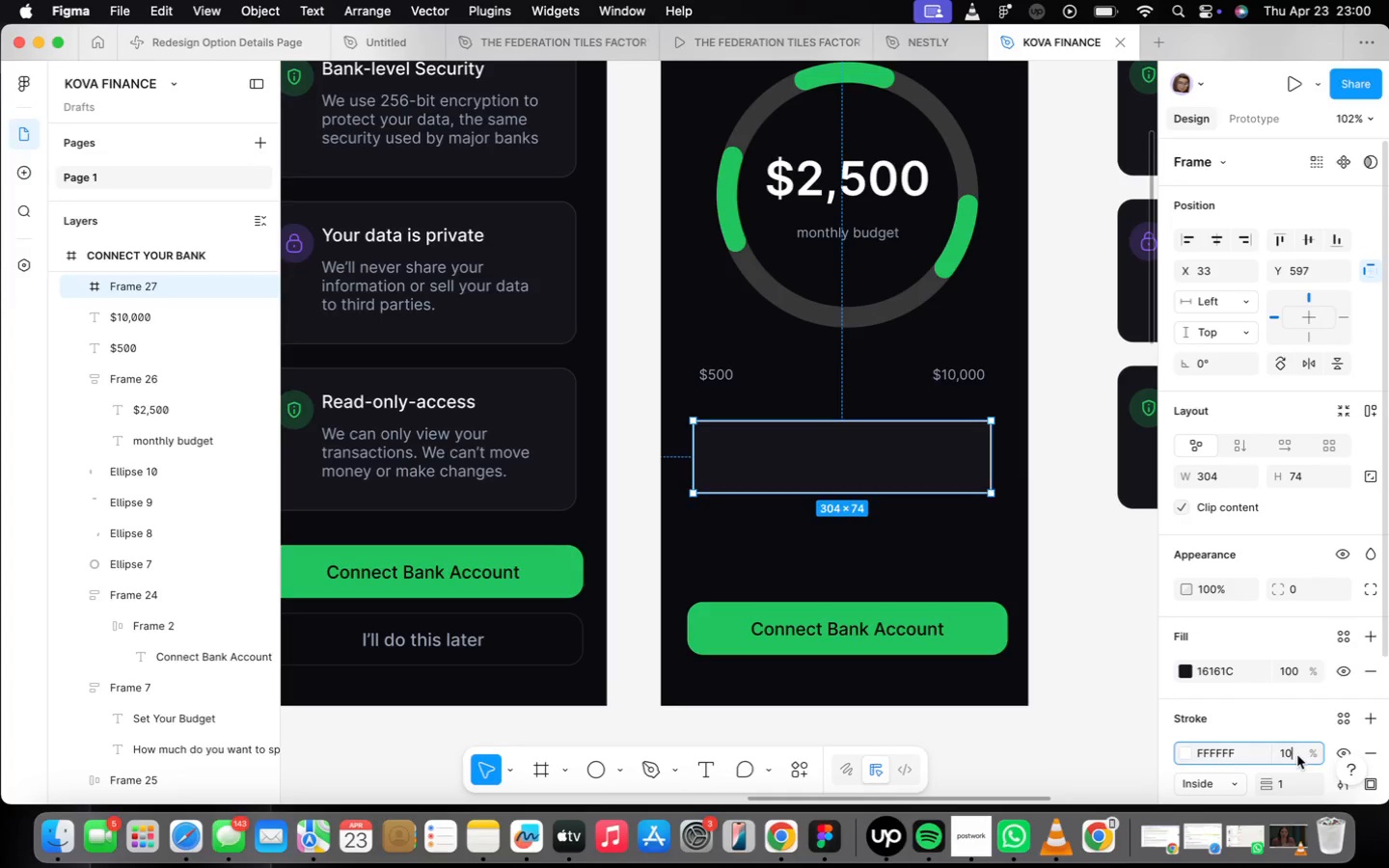 
key(Enter)
 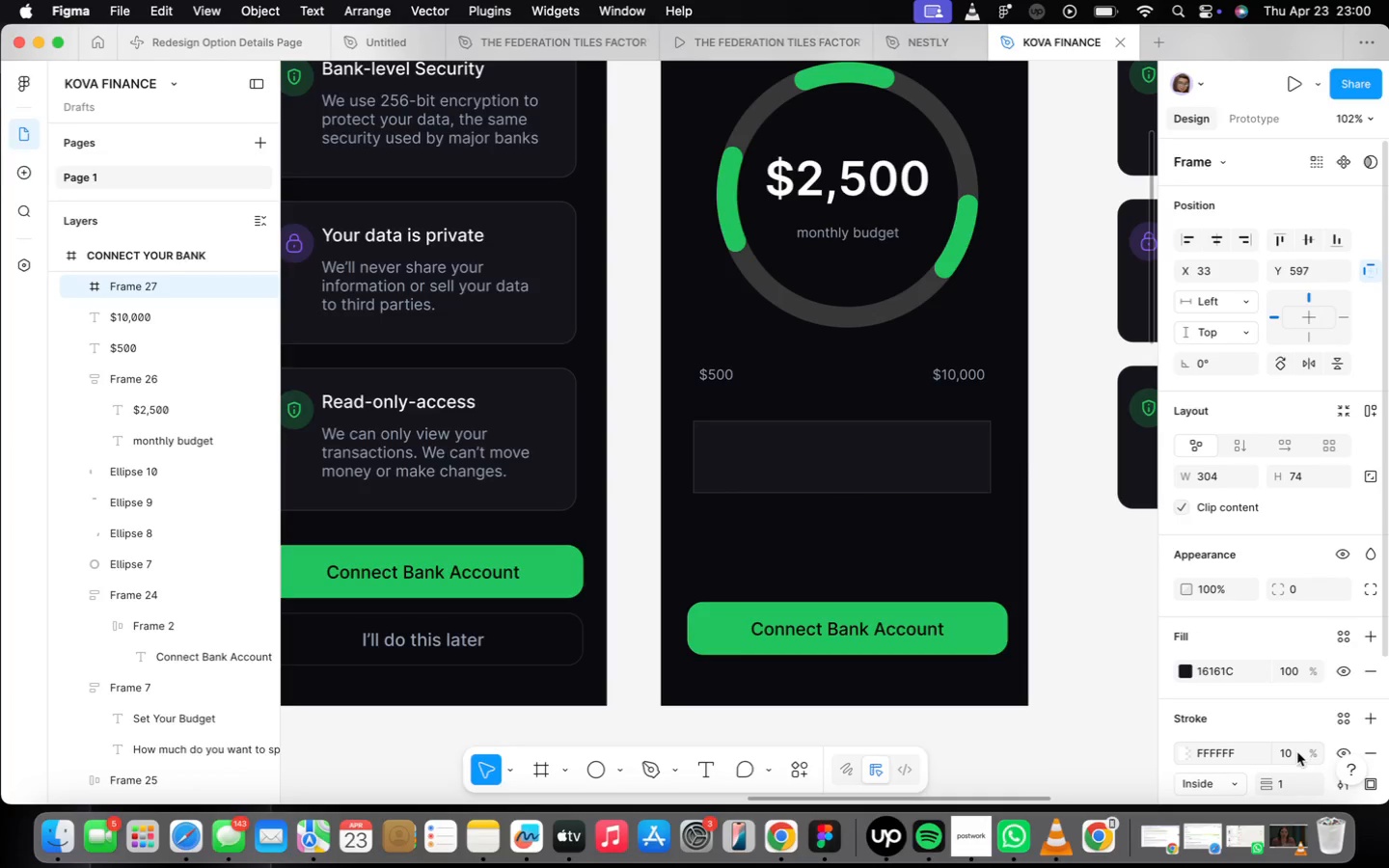 
scroll: coordinate [1293, 744], scroll_direction: down, amount: 2.0
 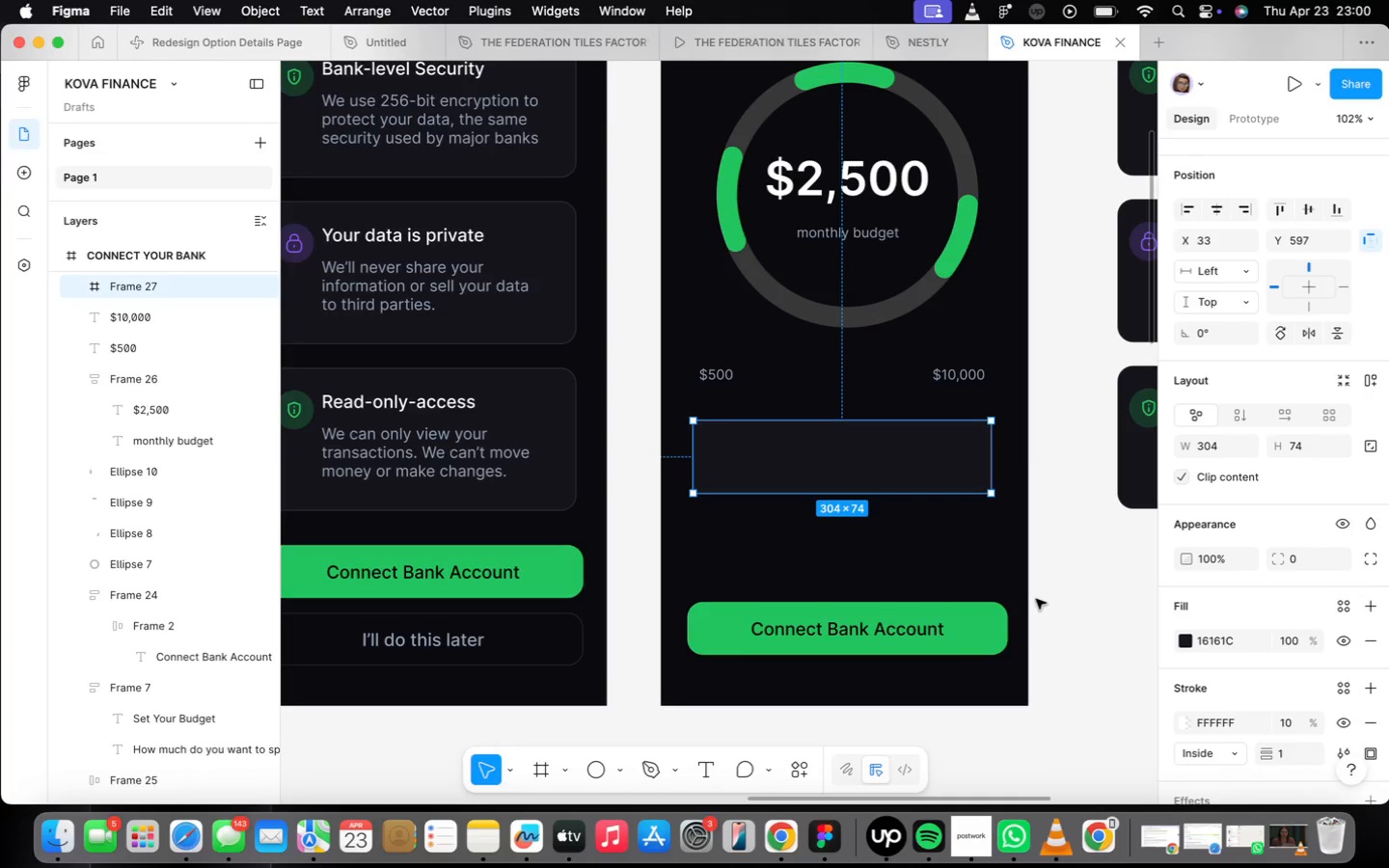 
left_click([1036, 599])
 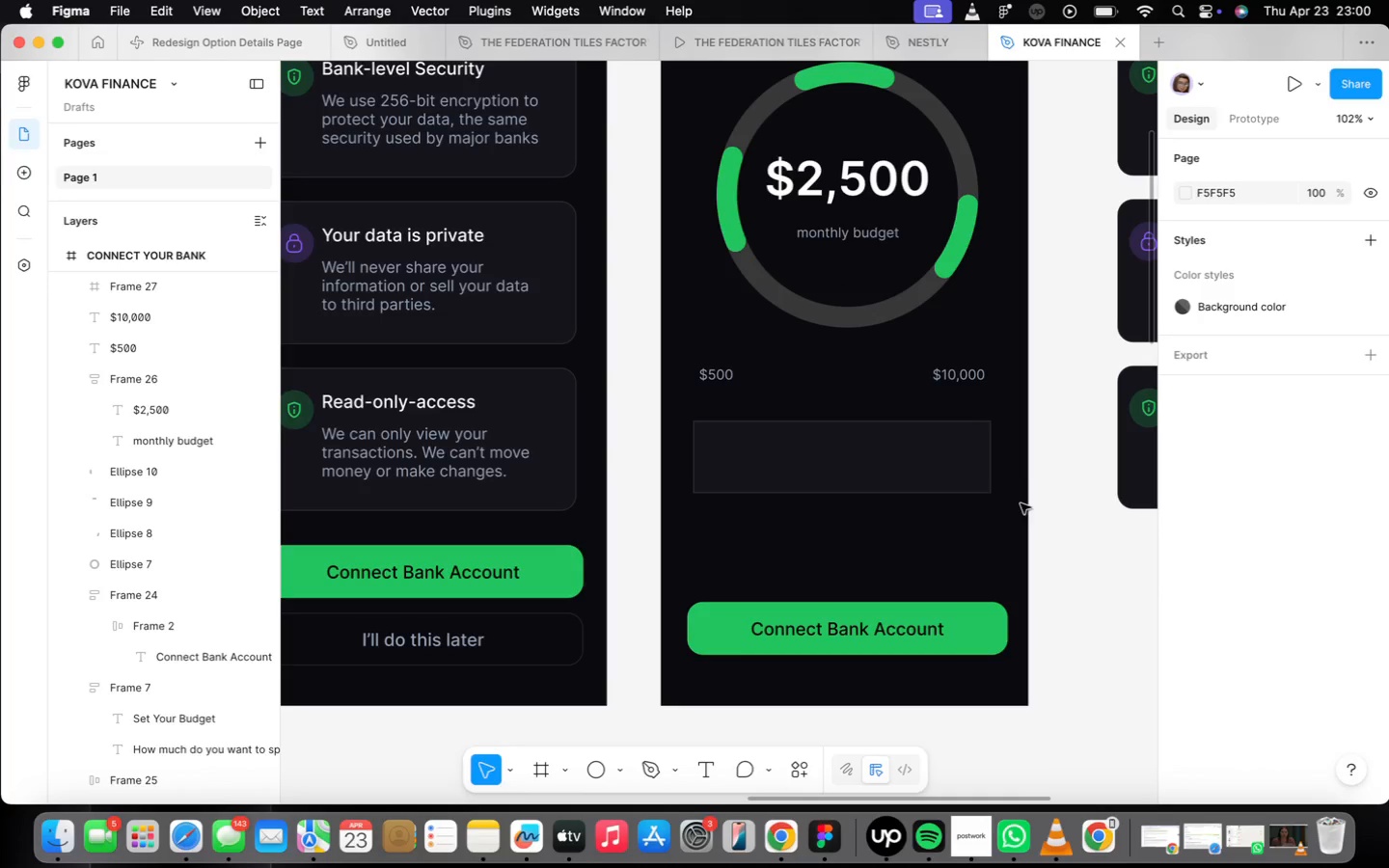 
left_click([920, 483])
 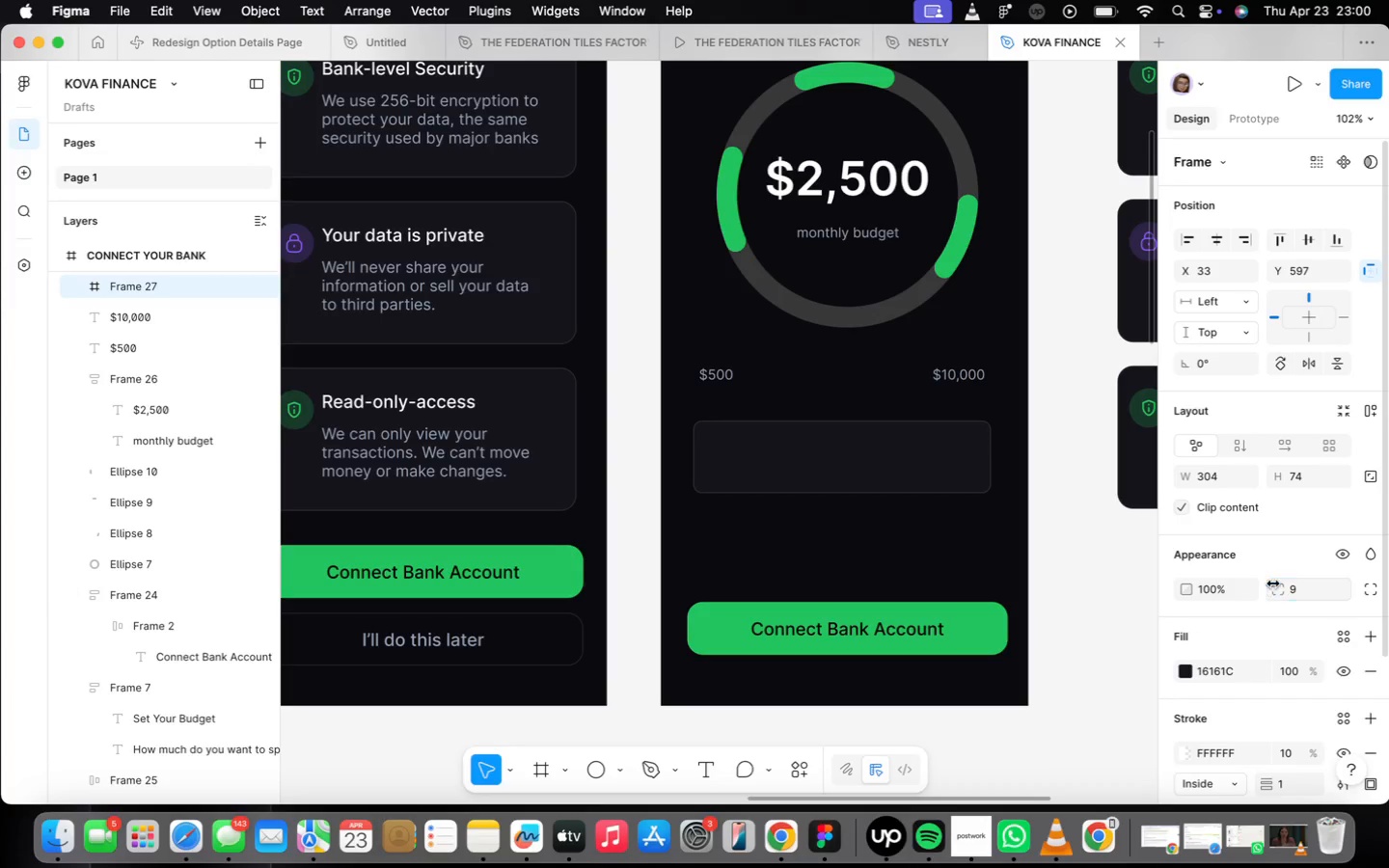 
wait(5.34)
 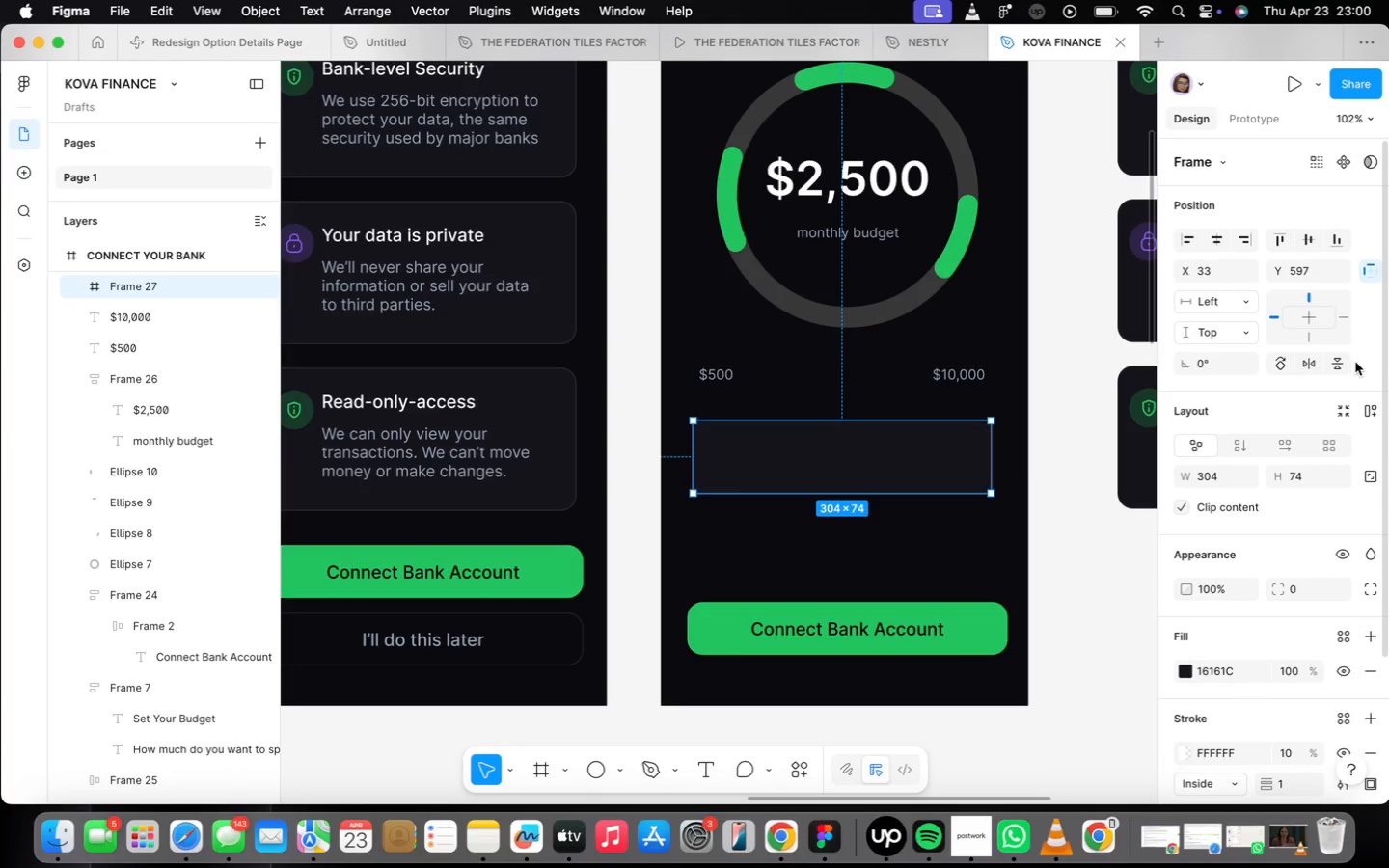 
left_click([1295, 591])
 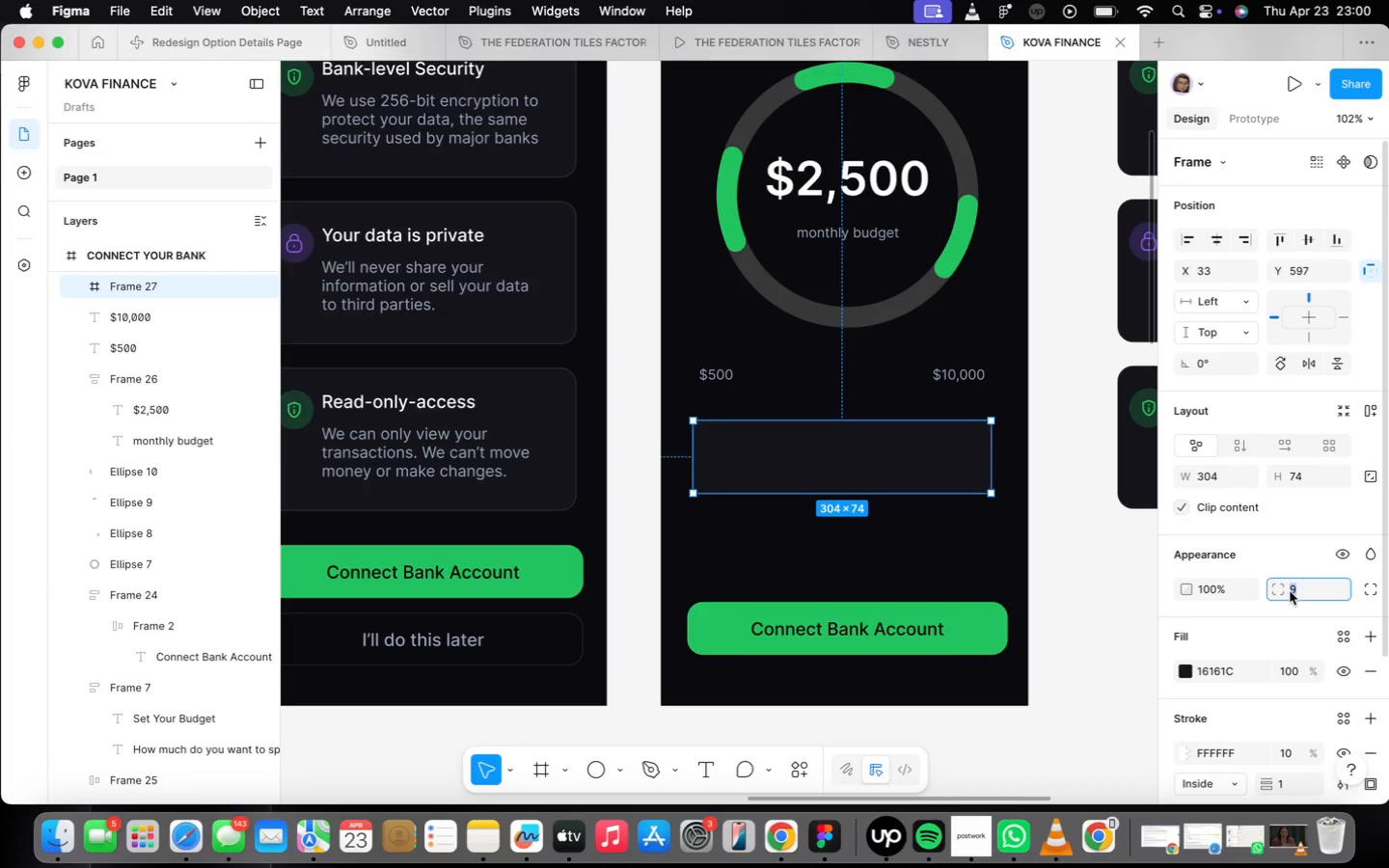 
type(16)
 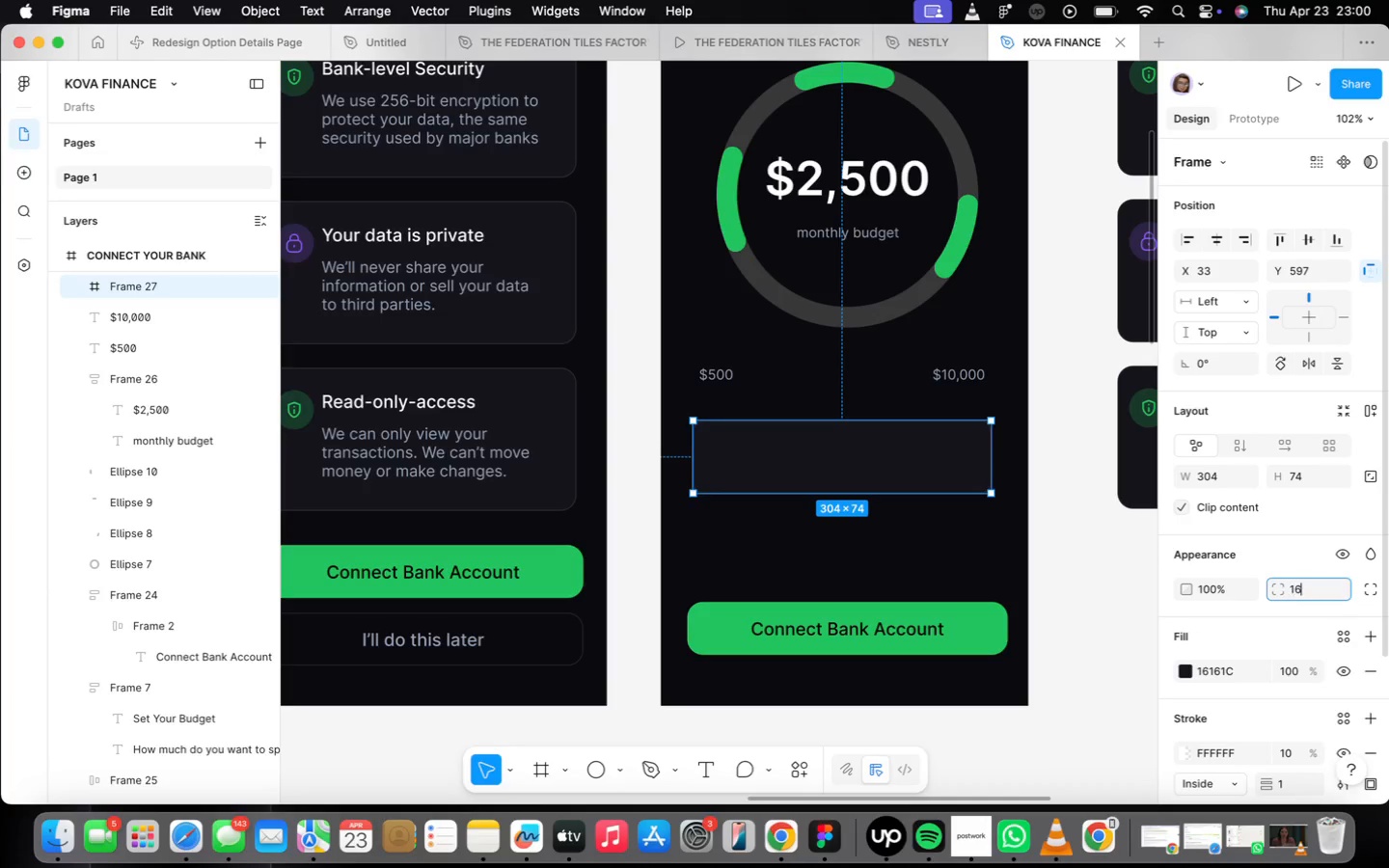 
key(Enter)
 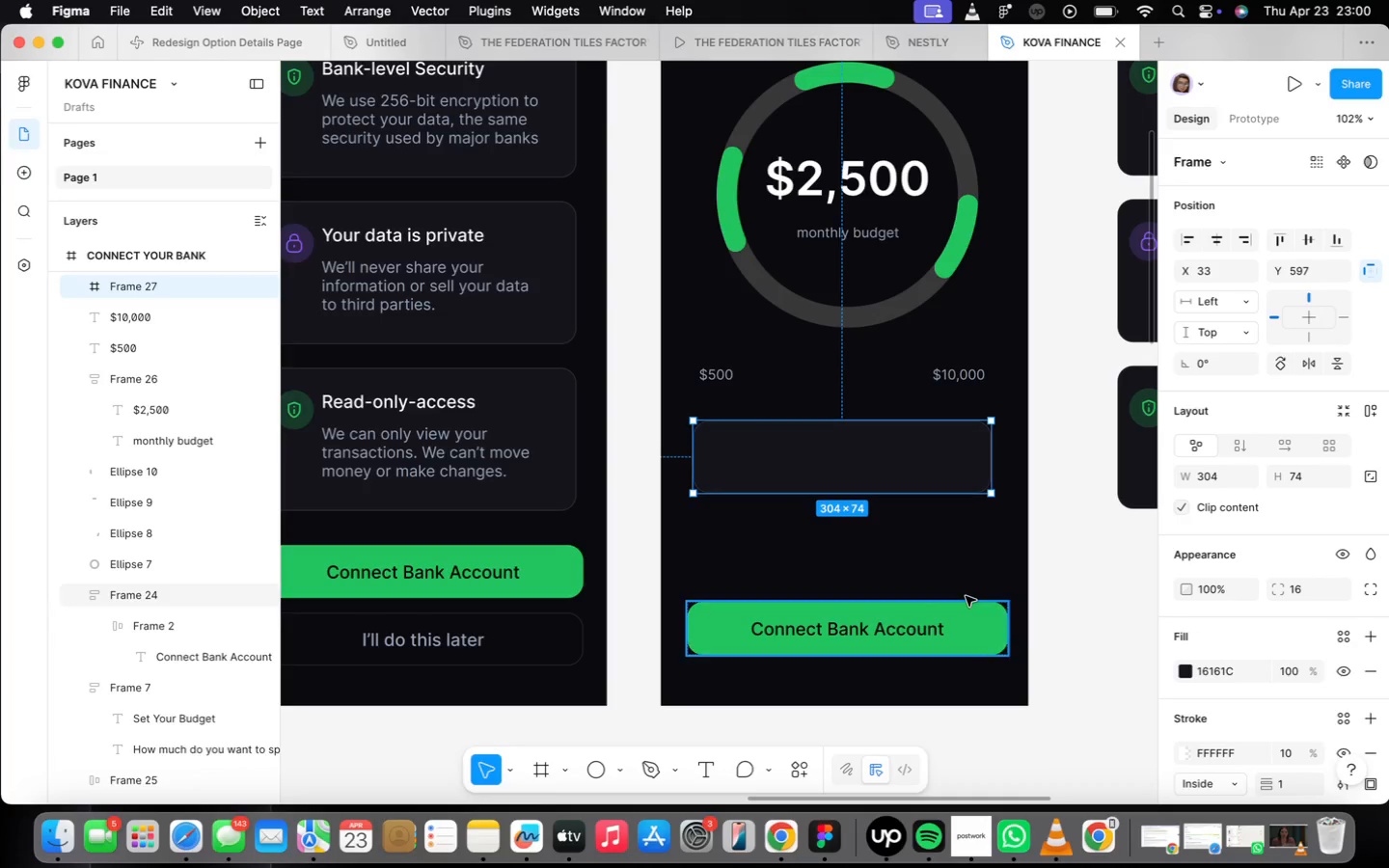 
left_click([858, 523])
 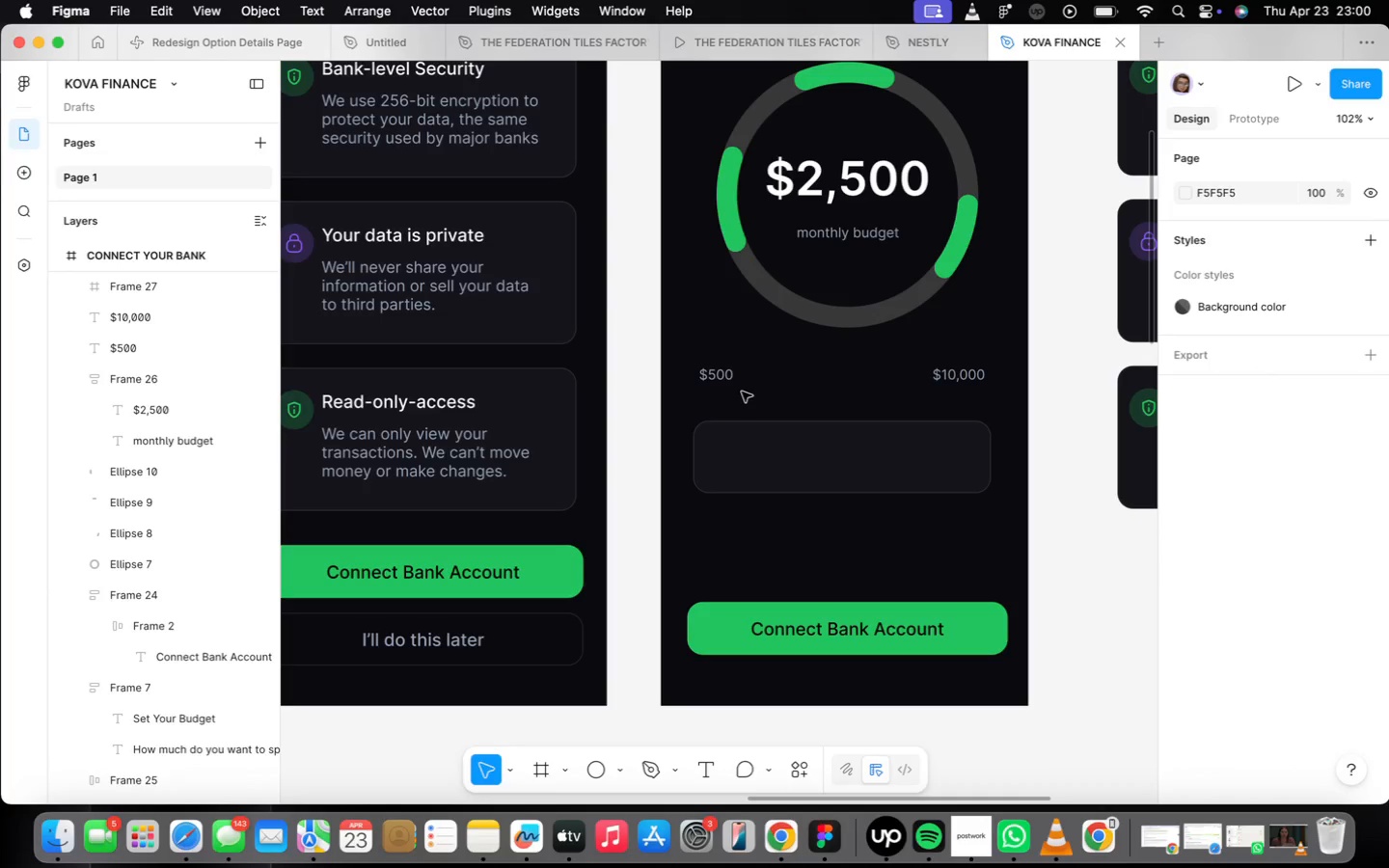 
wait(7.15)
 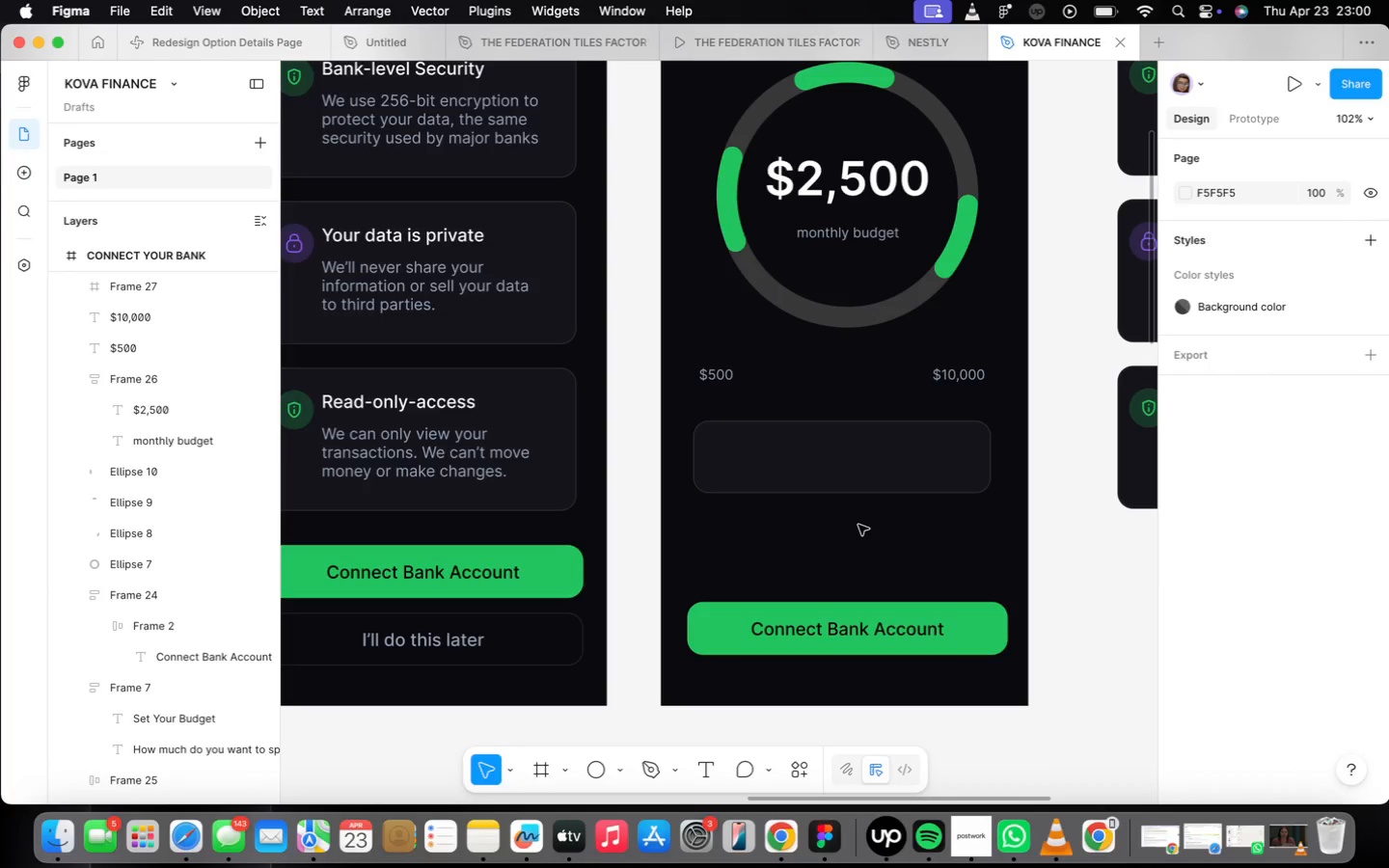 
hold_key(key=OptionLeft, duration=1.37)
left_click_drag(start_coordinate=[717, 371], to_coordinate=[746, 440])
 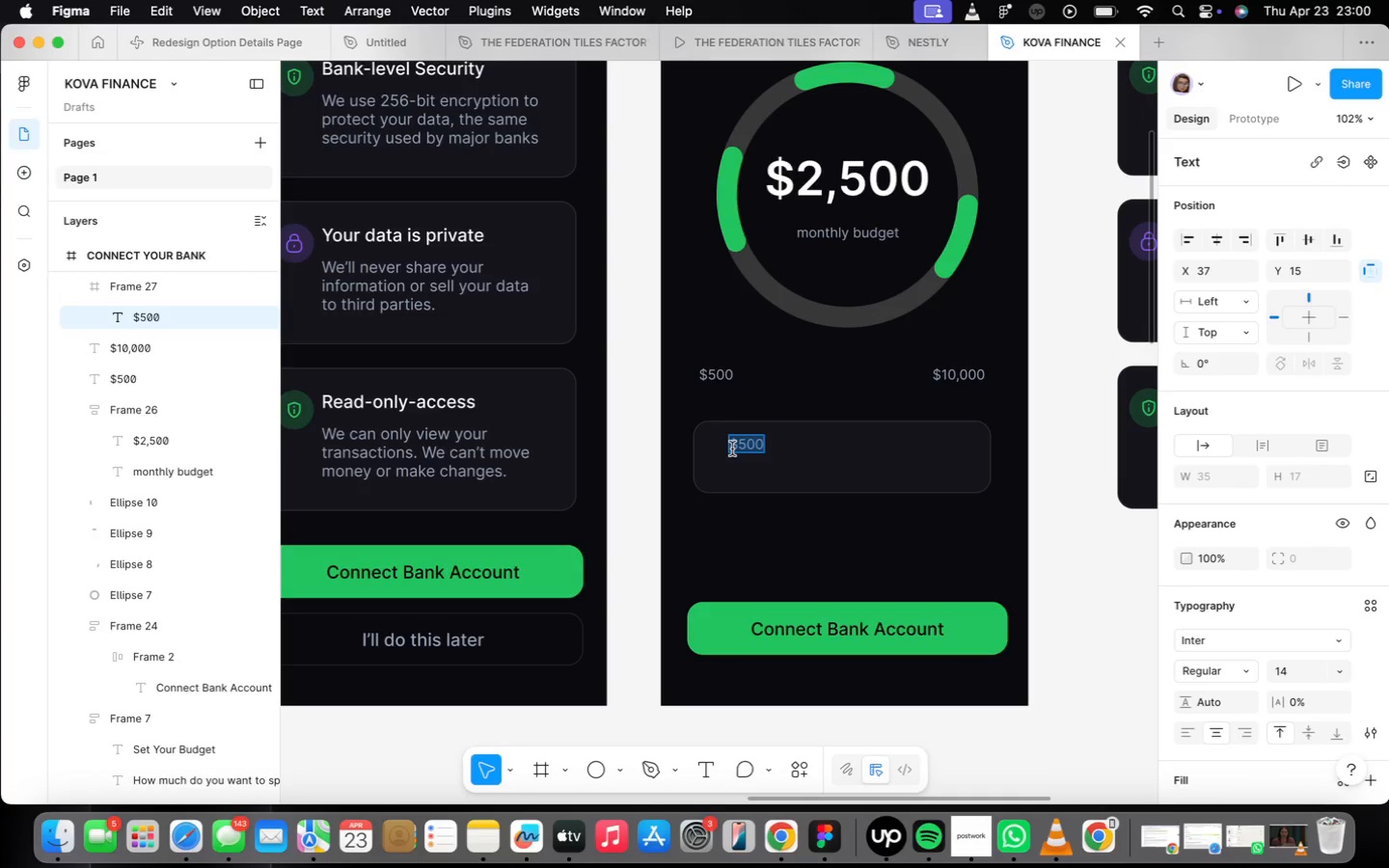 
type(Bas)
 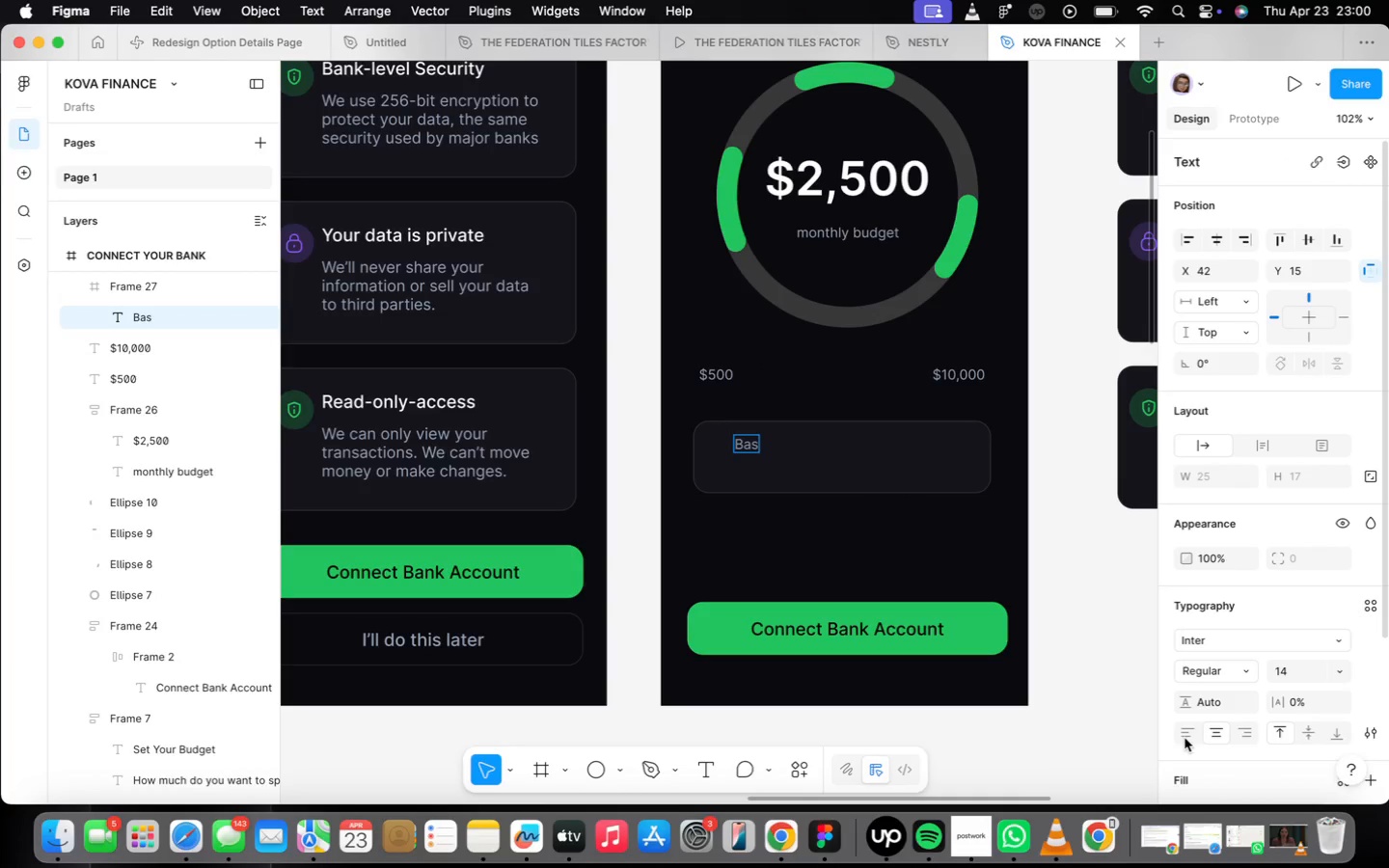 
type(ed on your budget, we re)
 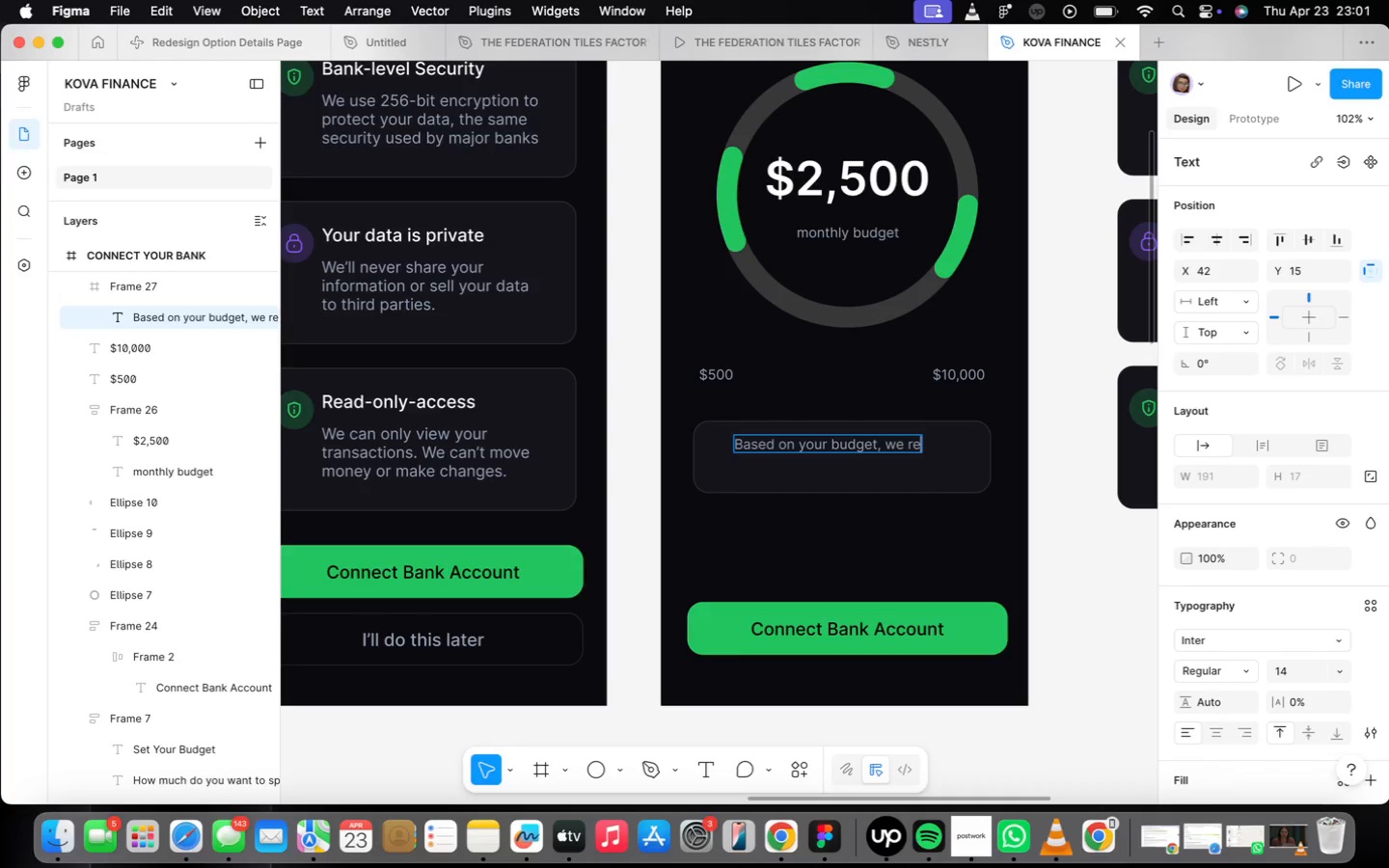 
wait(63.53)
 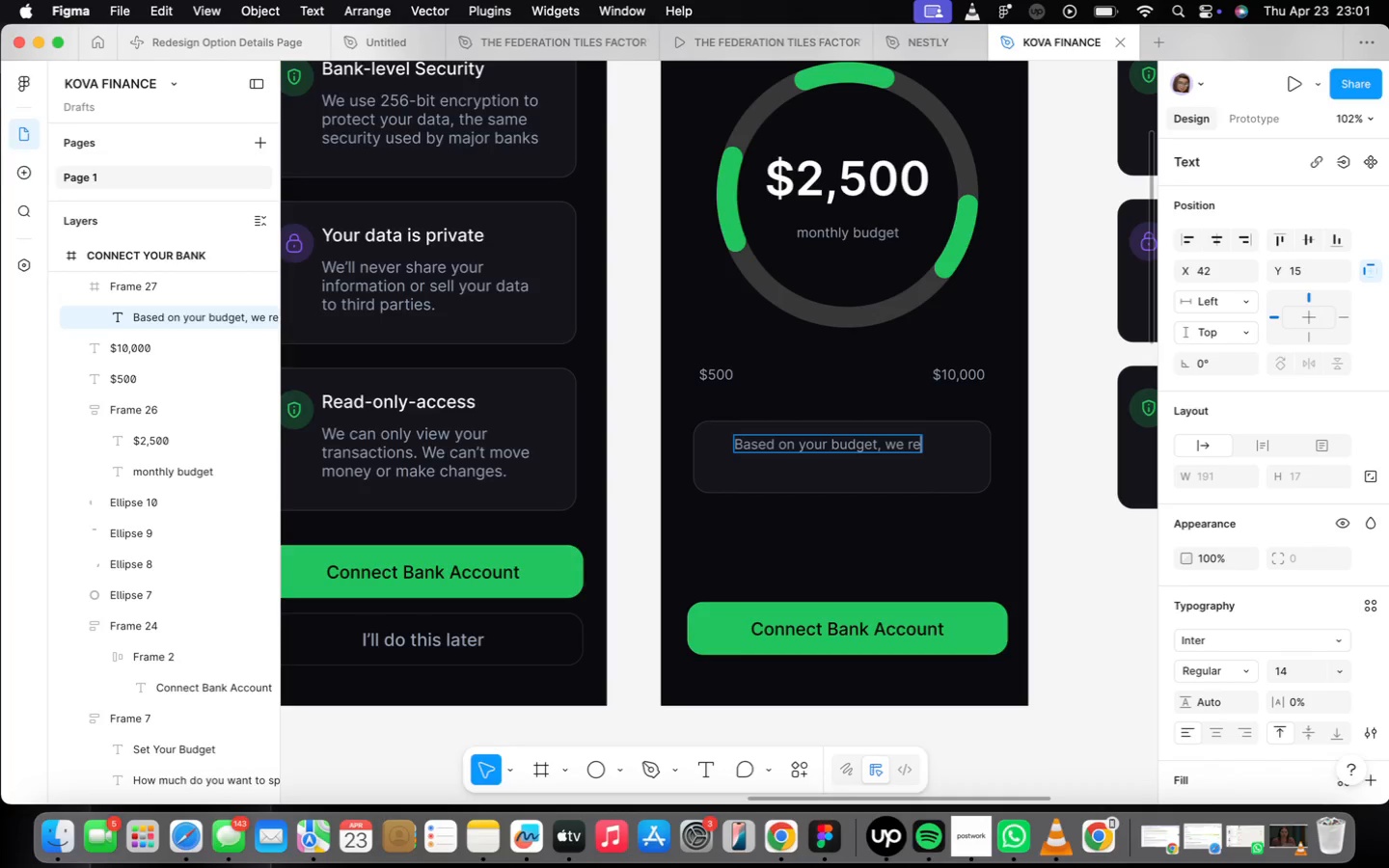 
type(commend)
 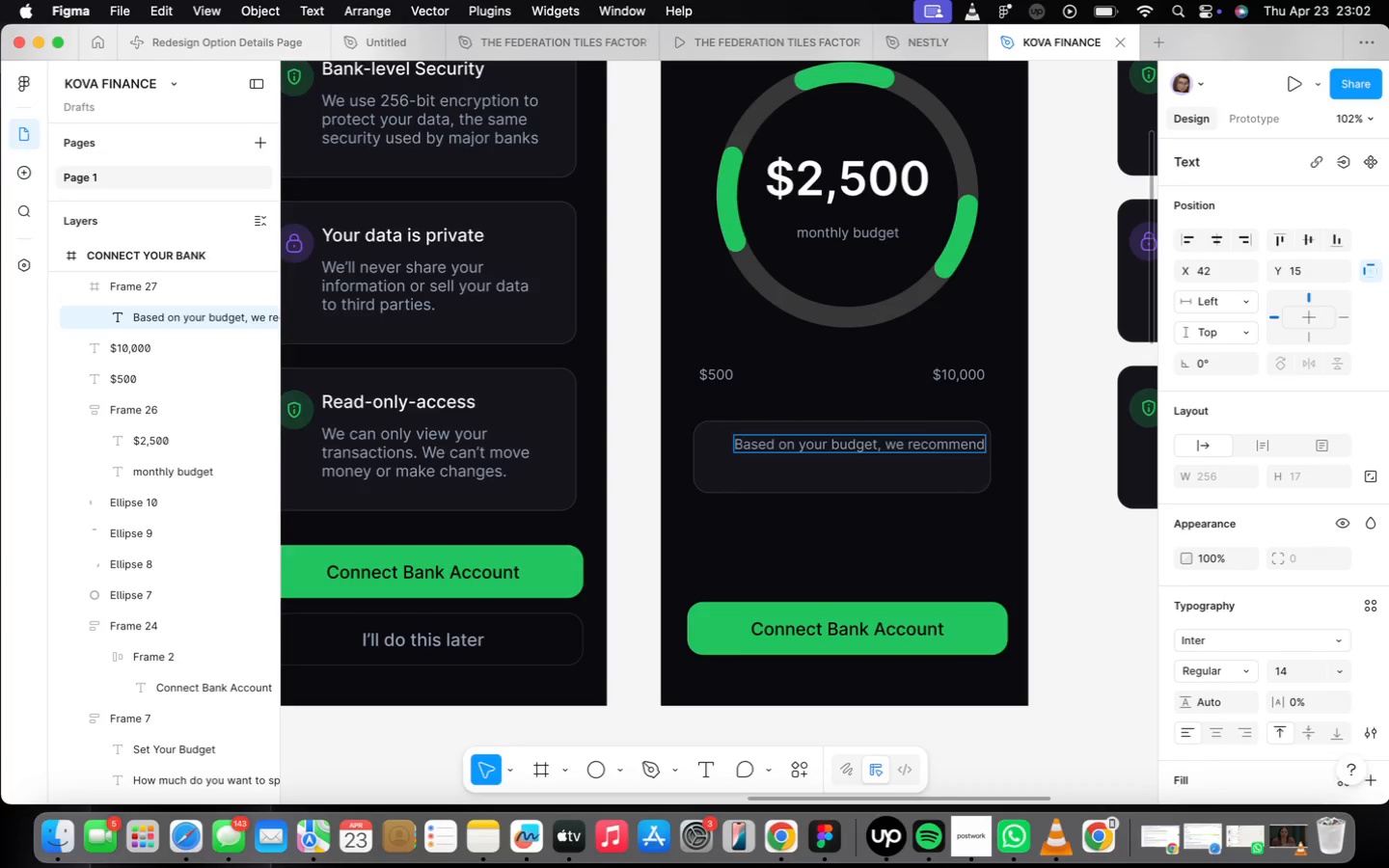 
key(Enter)
 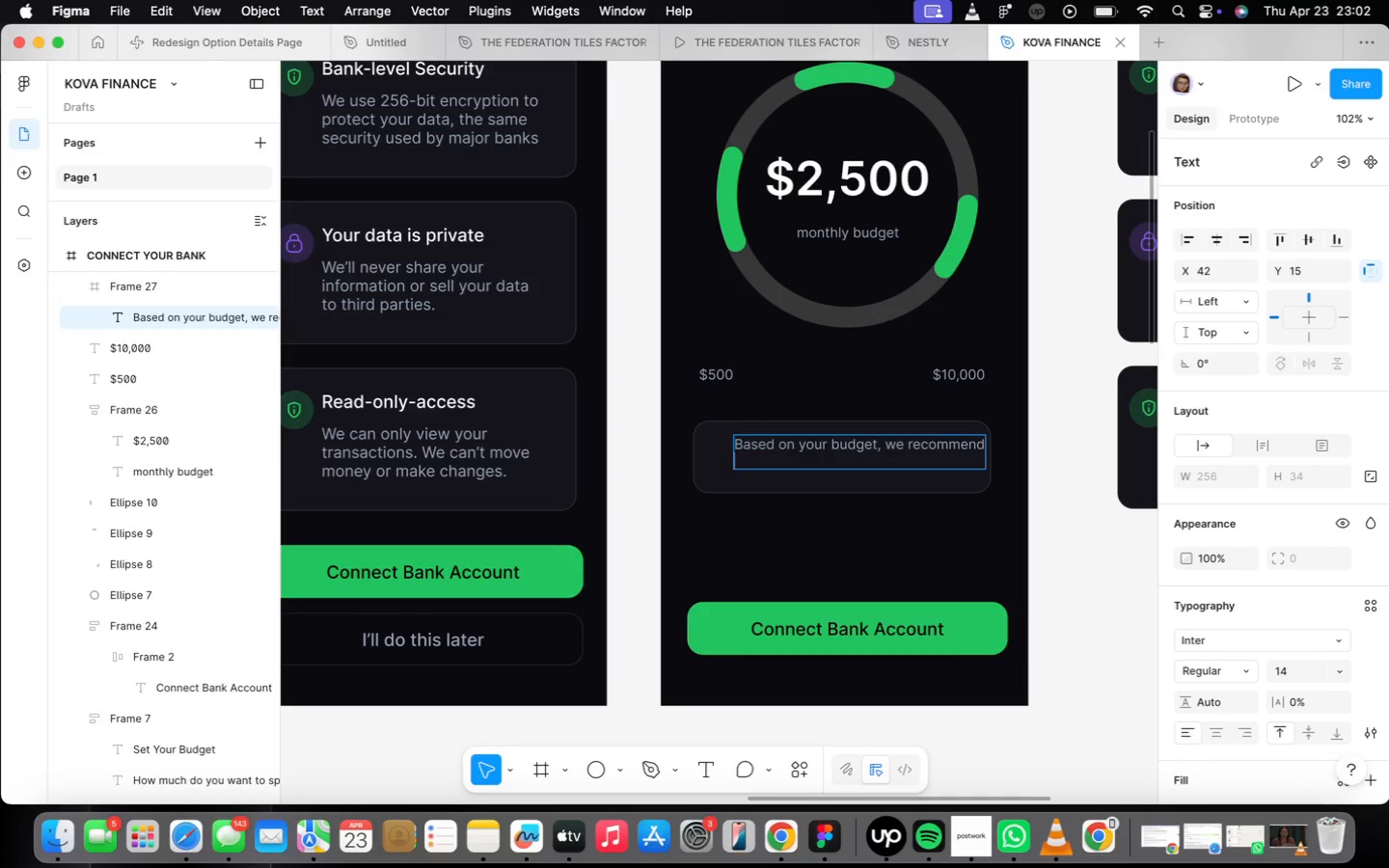 
type(saving $500 per month)
 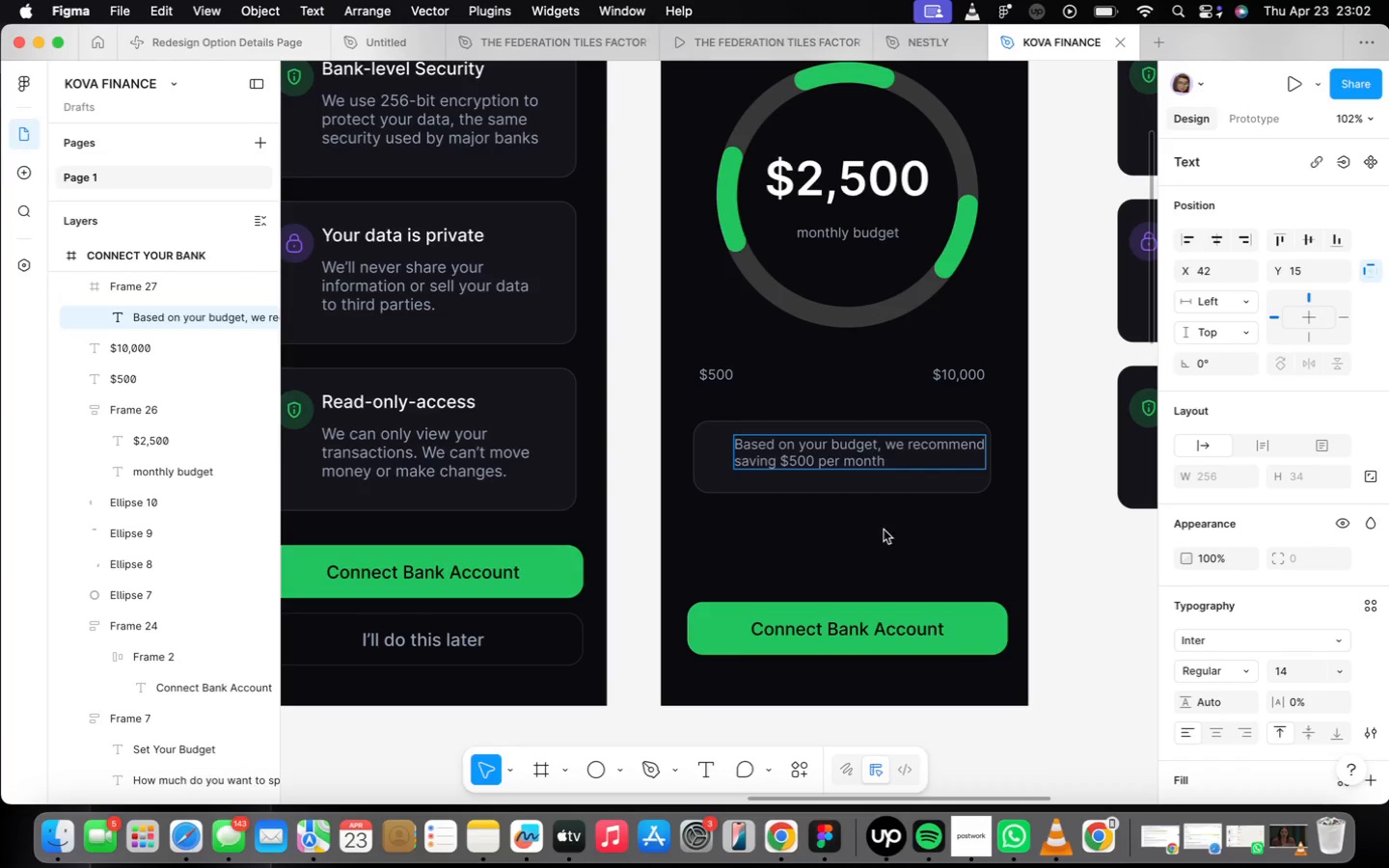 
left_click([904, 539])
 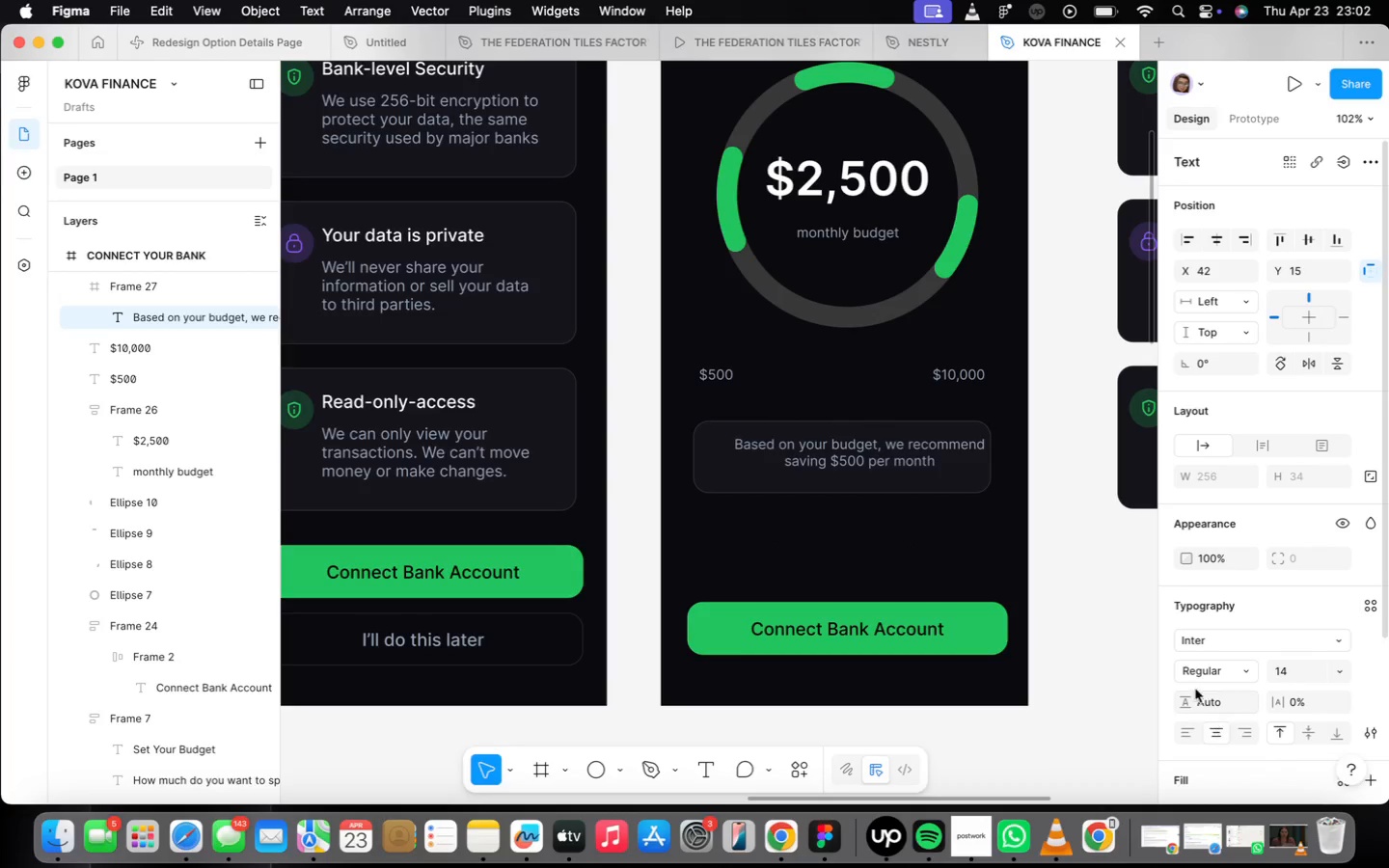 
left_click_drag(start_coordinate=[903, 454], to_coordinate=[885, 457])
 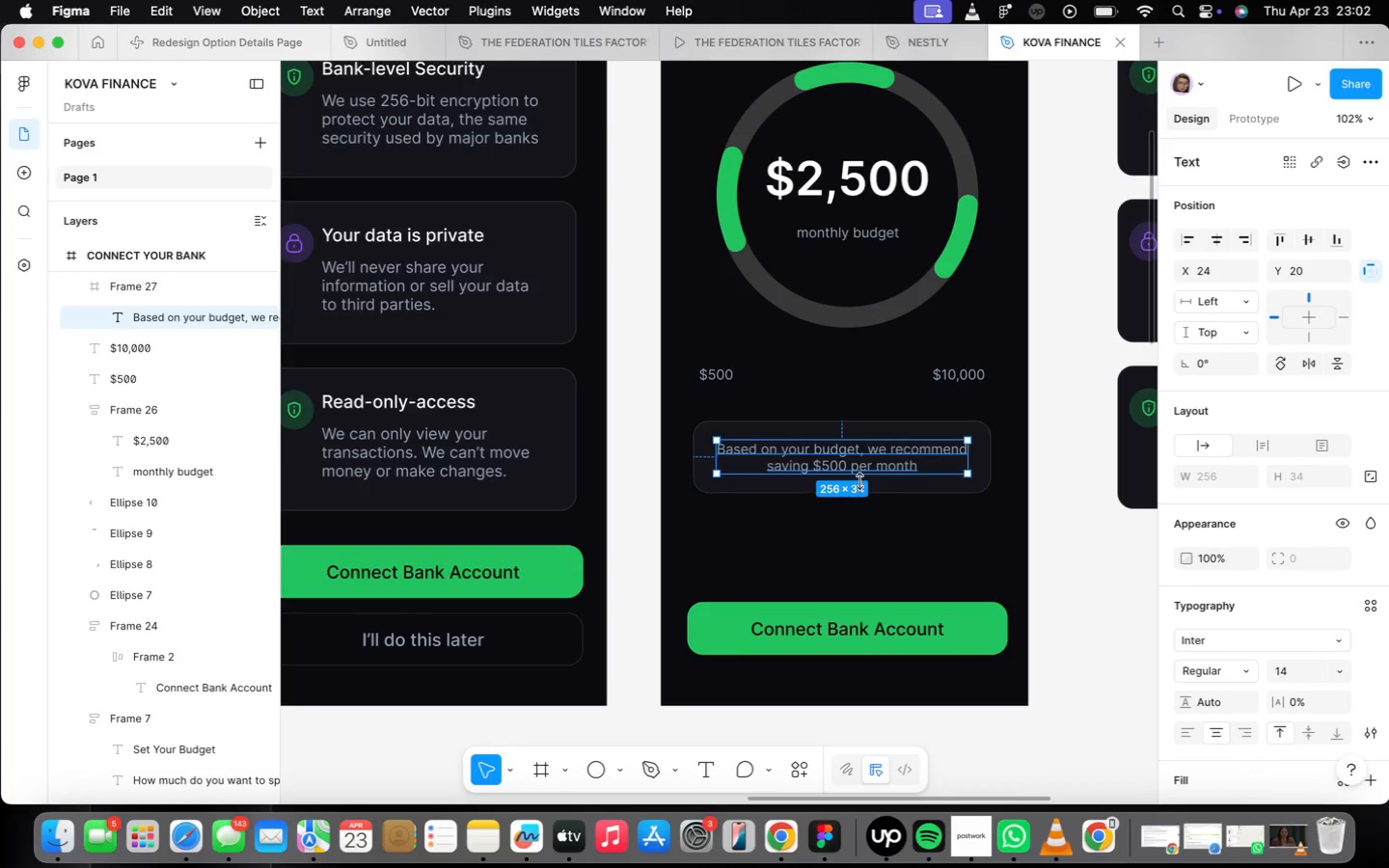 
double_click([840, 469])
 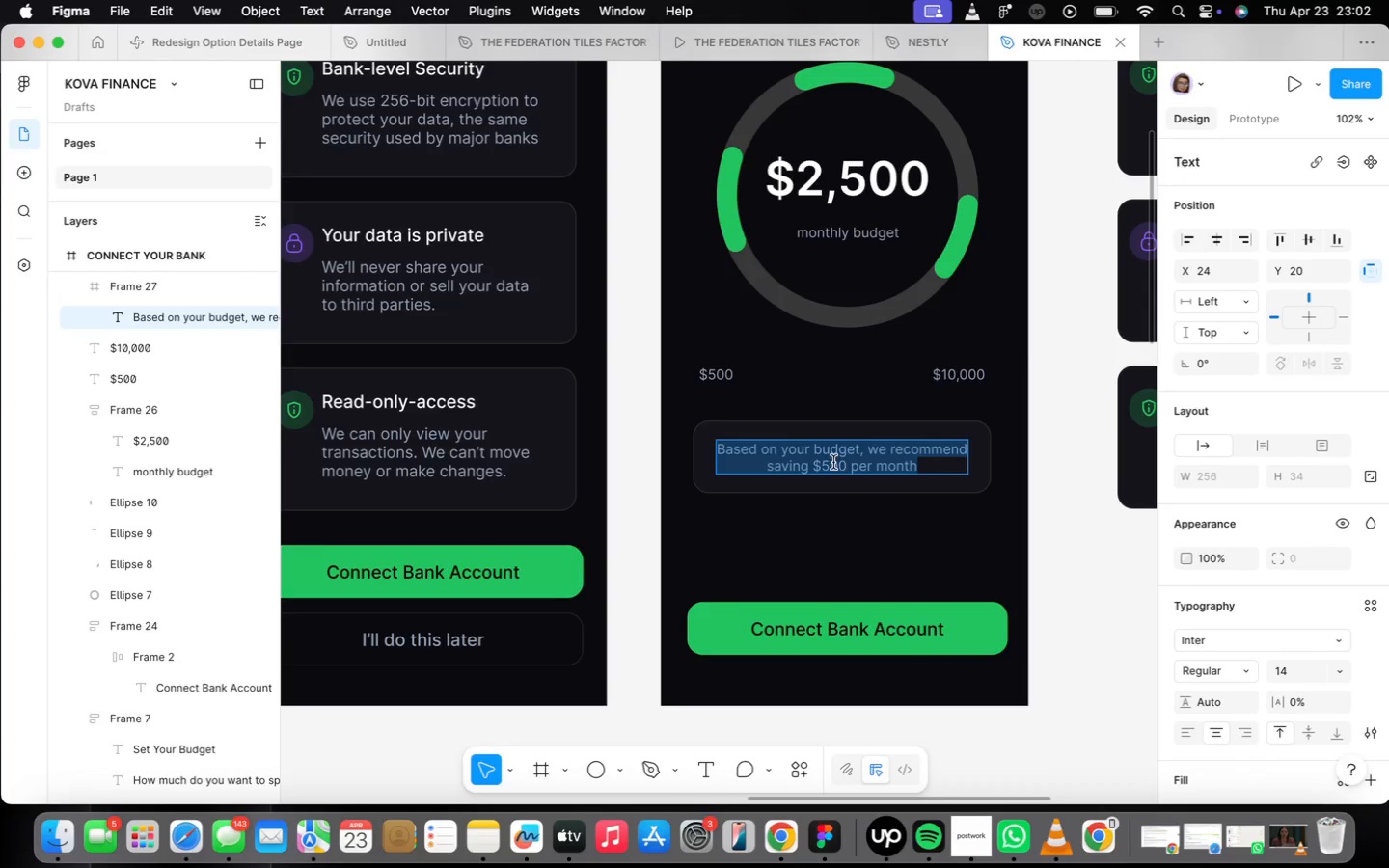 
scroll: coordinate [833, 461], scroll_direction: up, amount: 7.0
 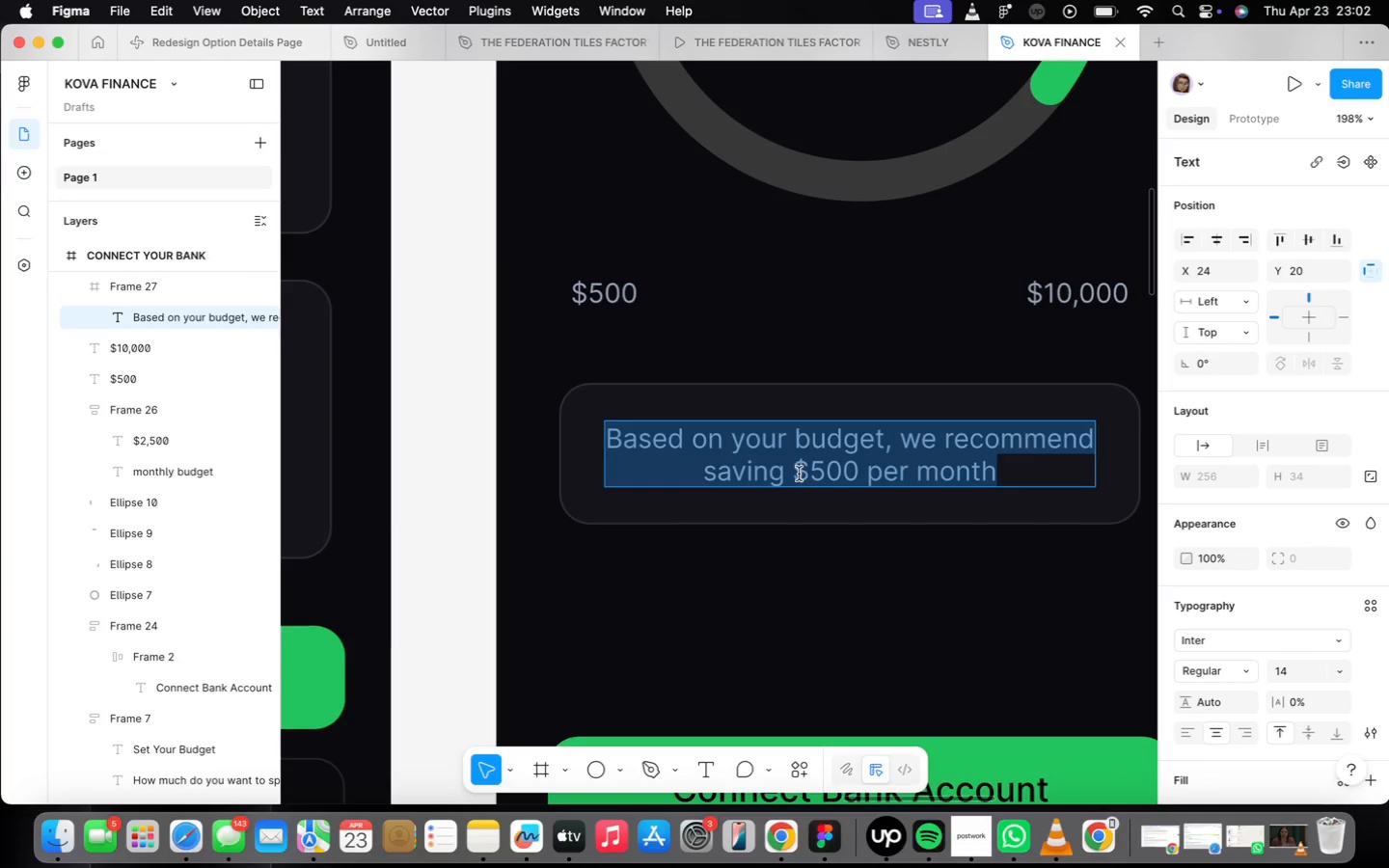 
left_click_drag(start_coordinate=[796, 474], to_coordinate=[854, 481])
 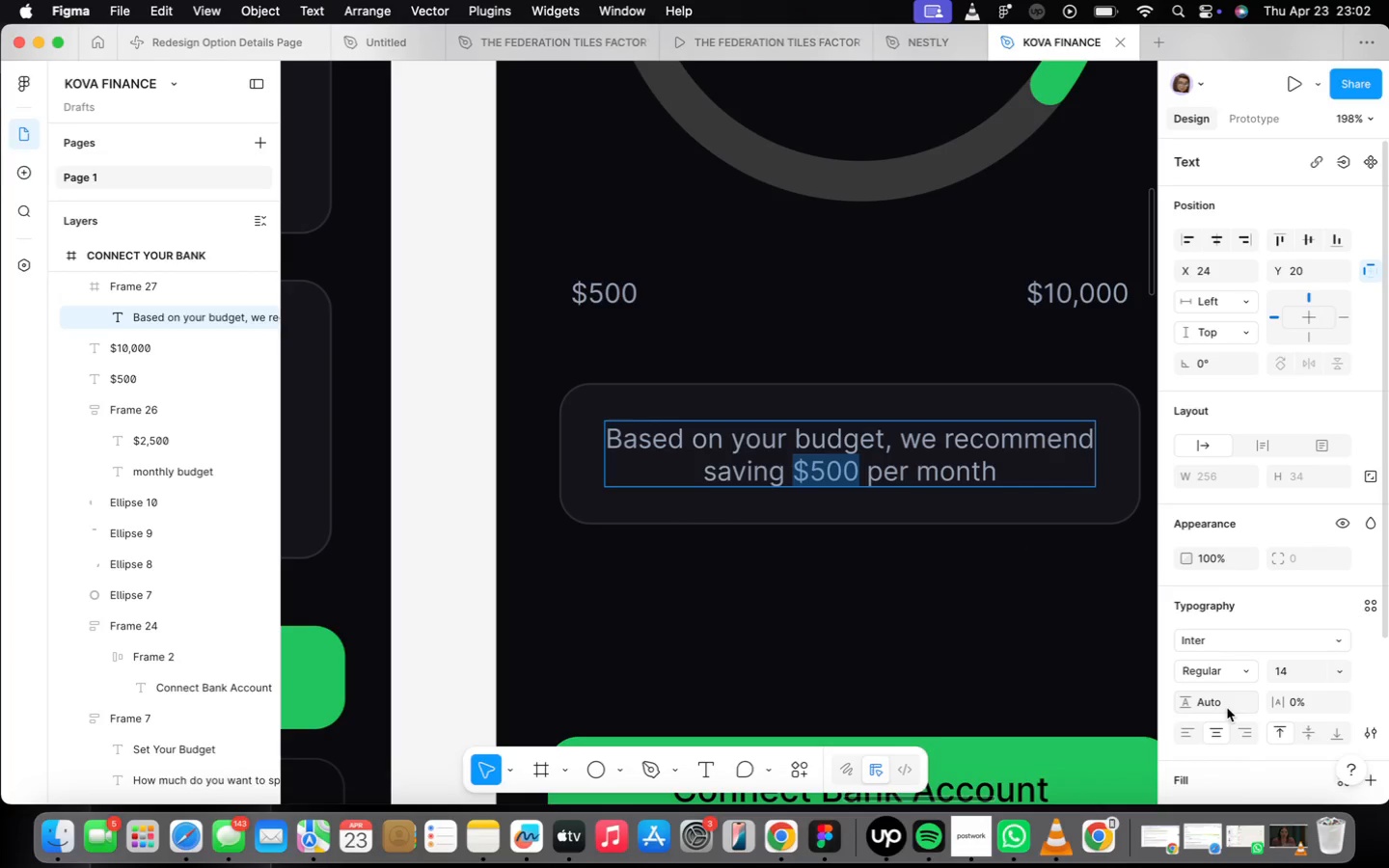 
scroll: coordinate [1249, 602], scroll_direction: down, amount: 24.0
 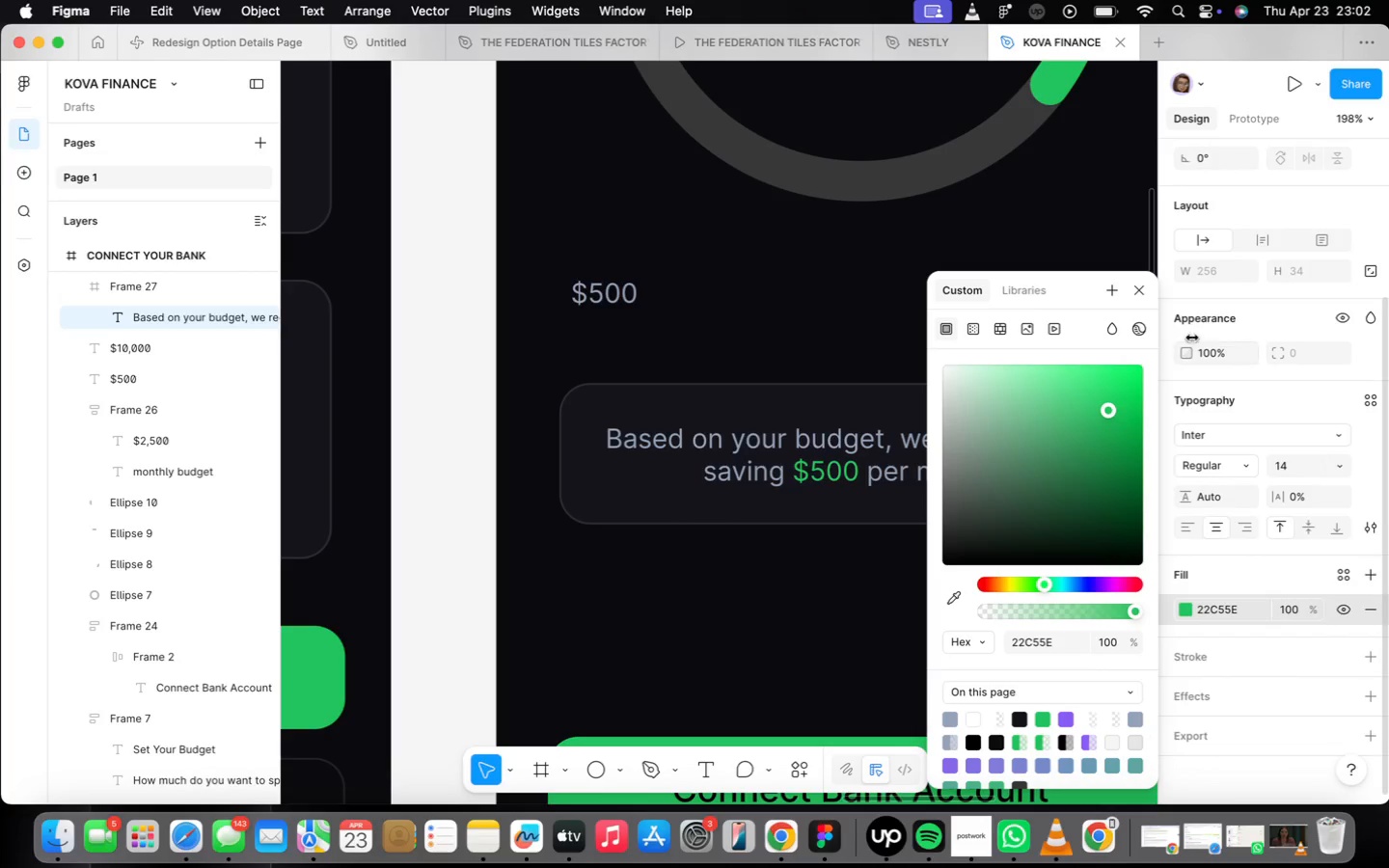 
left_click([1133, 295])
 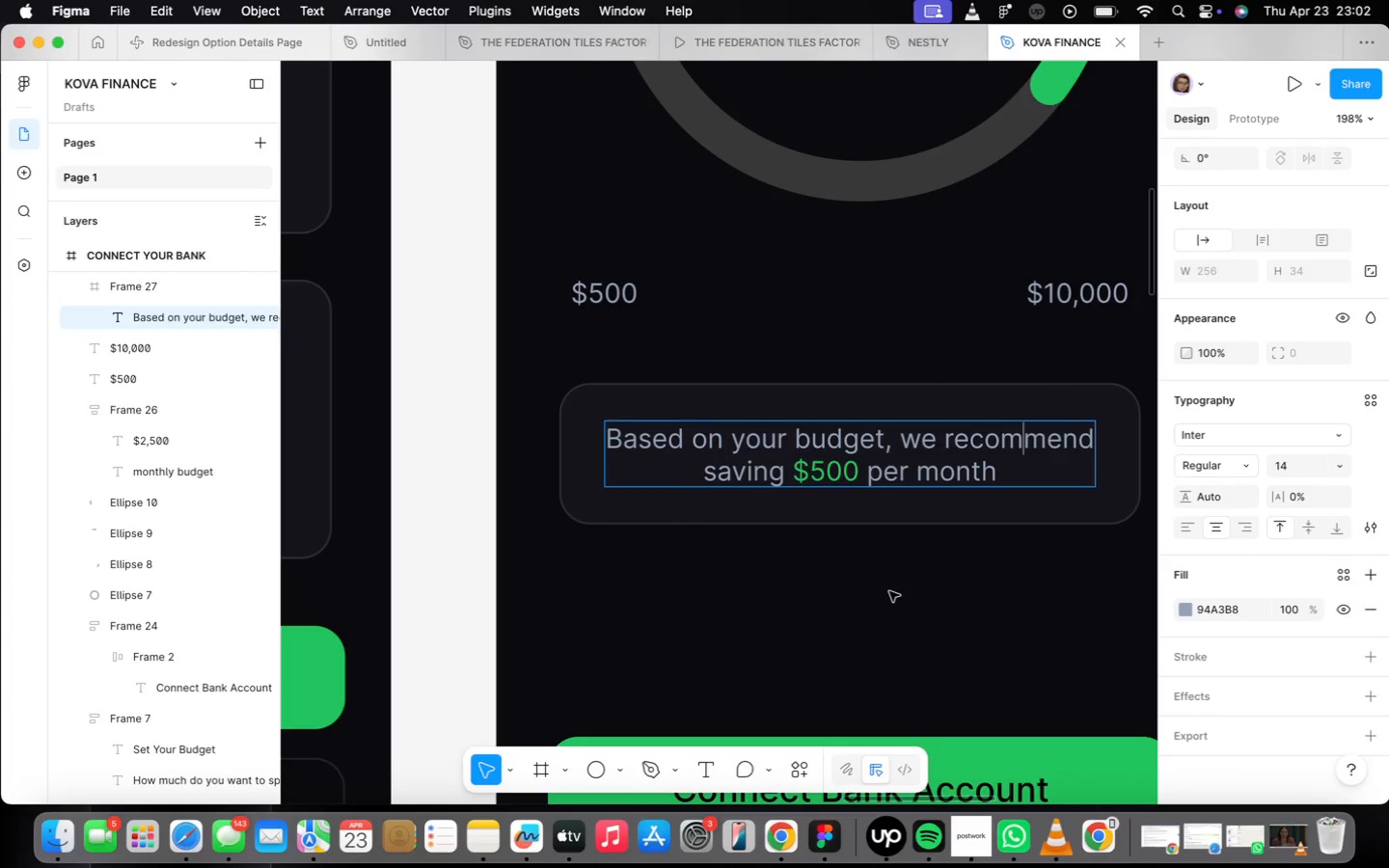 
triple_click([889, 591])
 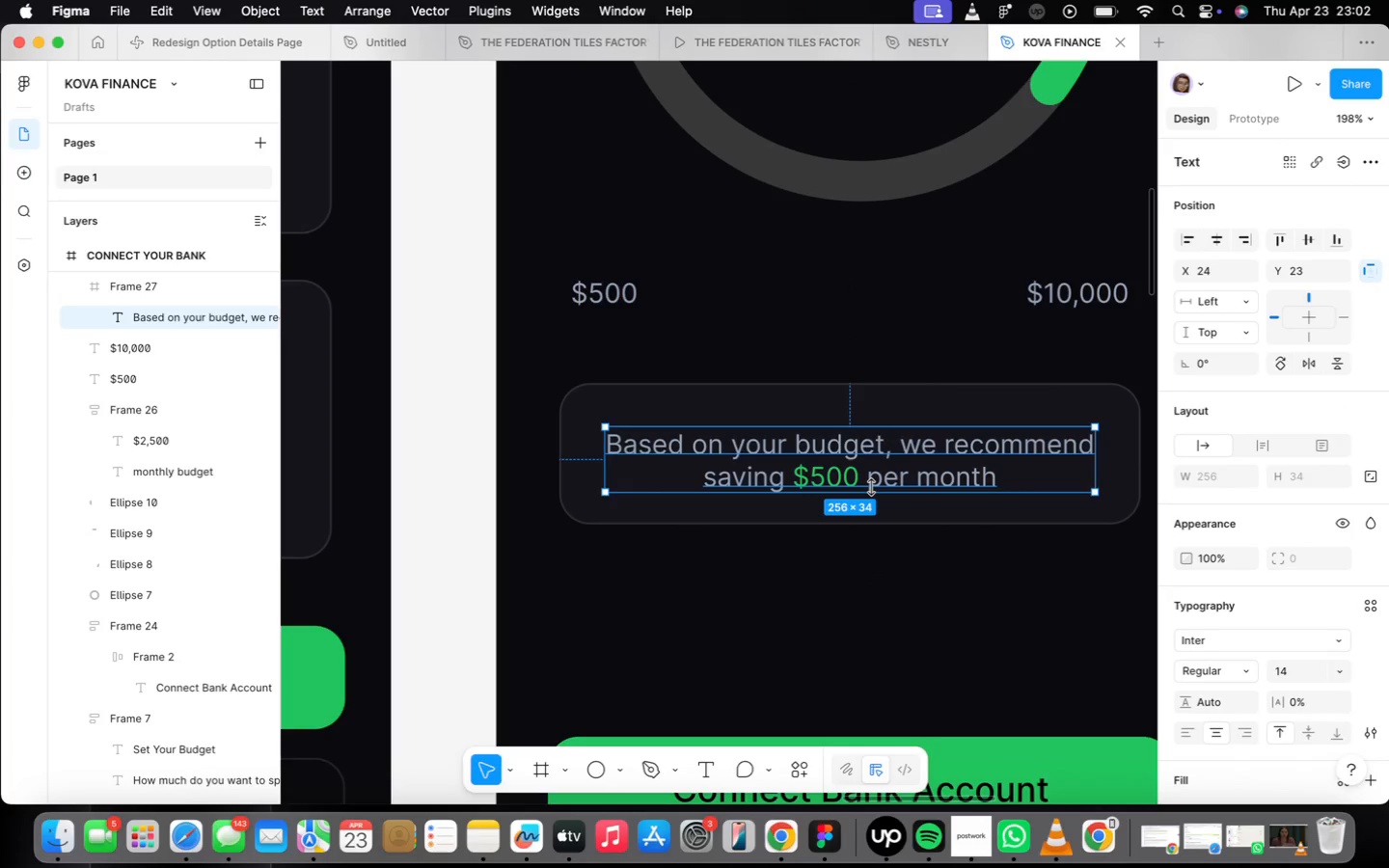 
left_click_drag(start_coordinate=[877, 458], to_coordinate=[880, 451])
 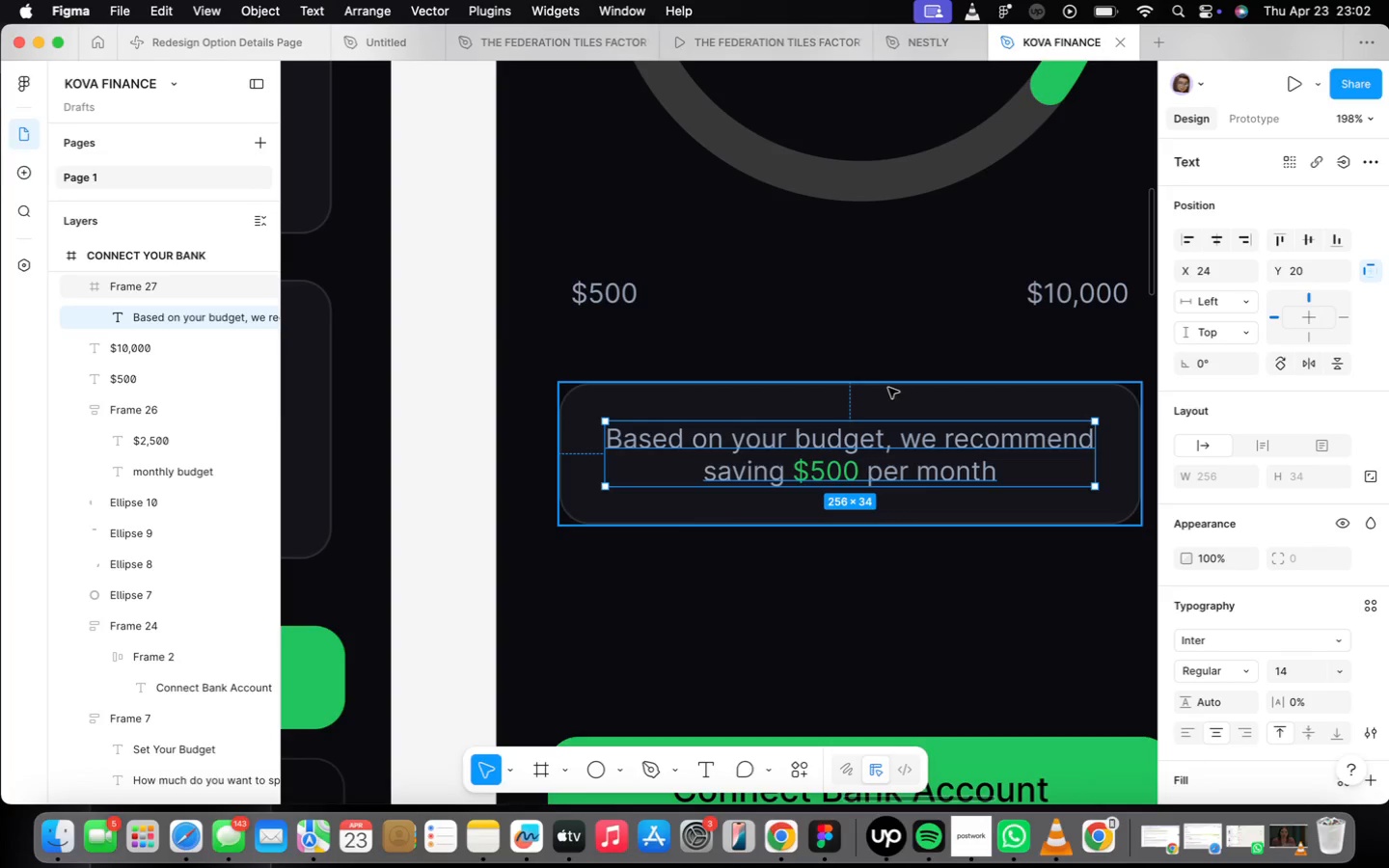 
hold_key(key=ShiftLeft, duration=0.44)
left_click([888, 388])
 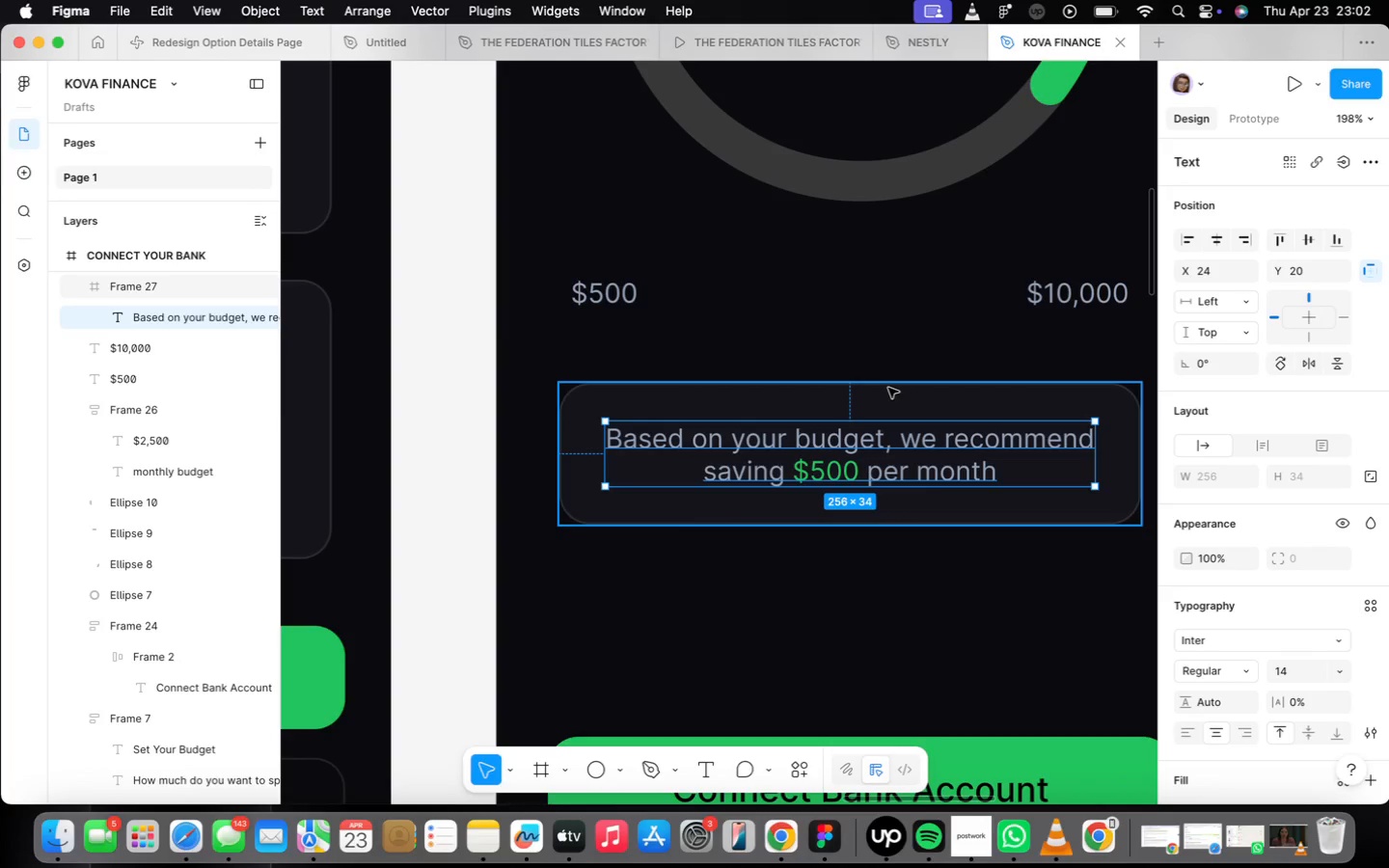 
key(Shift+ShiftLeft)
 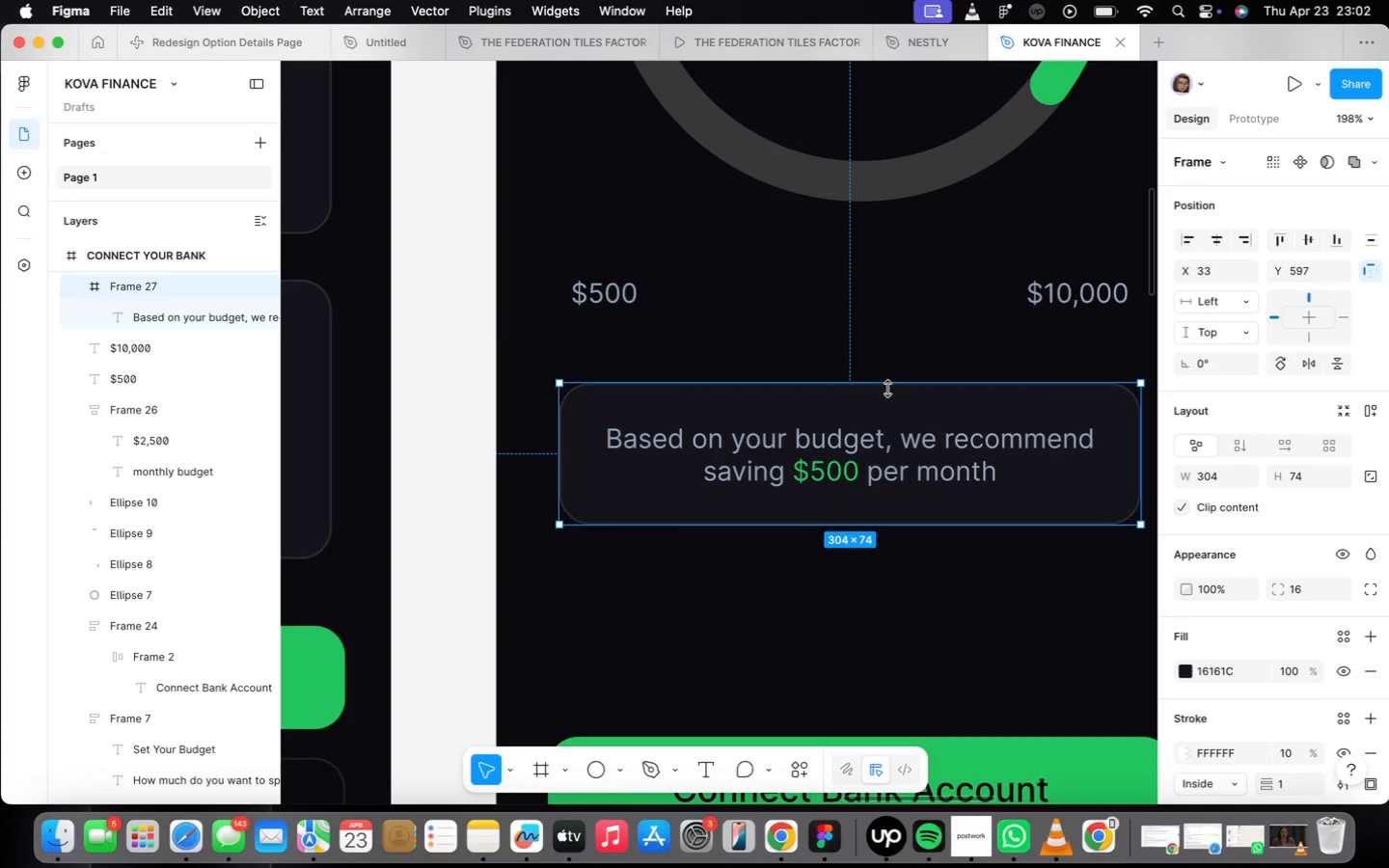 
key(Shift+A)
 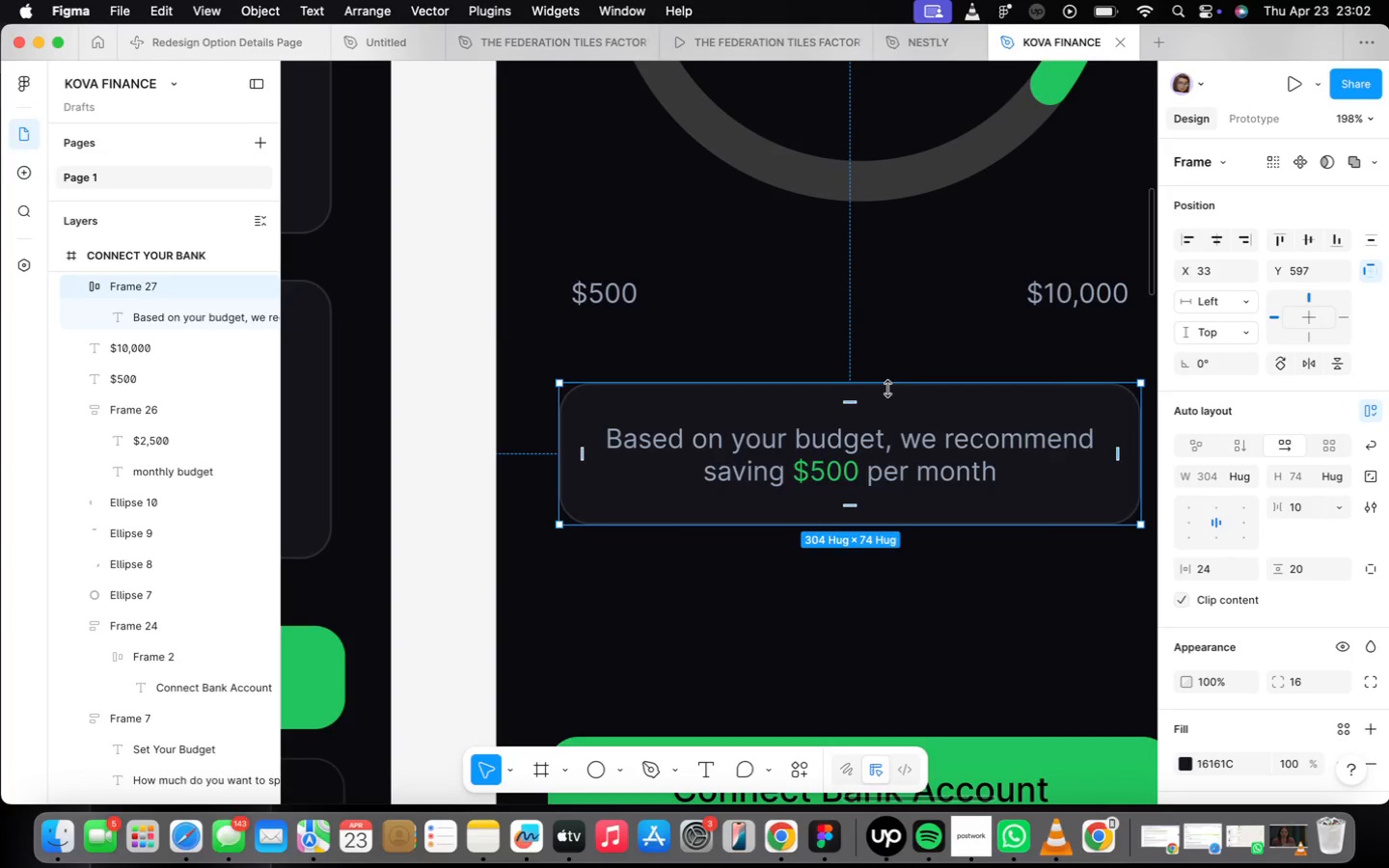 
scroll: coordinate [928, 445], scroll_direction: down, amount: 19.0
 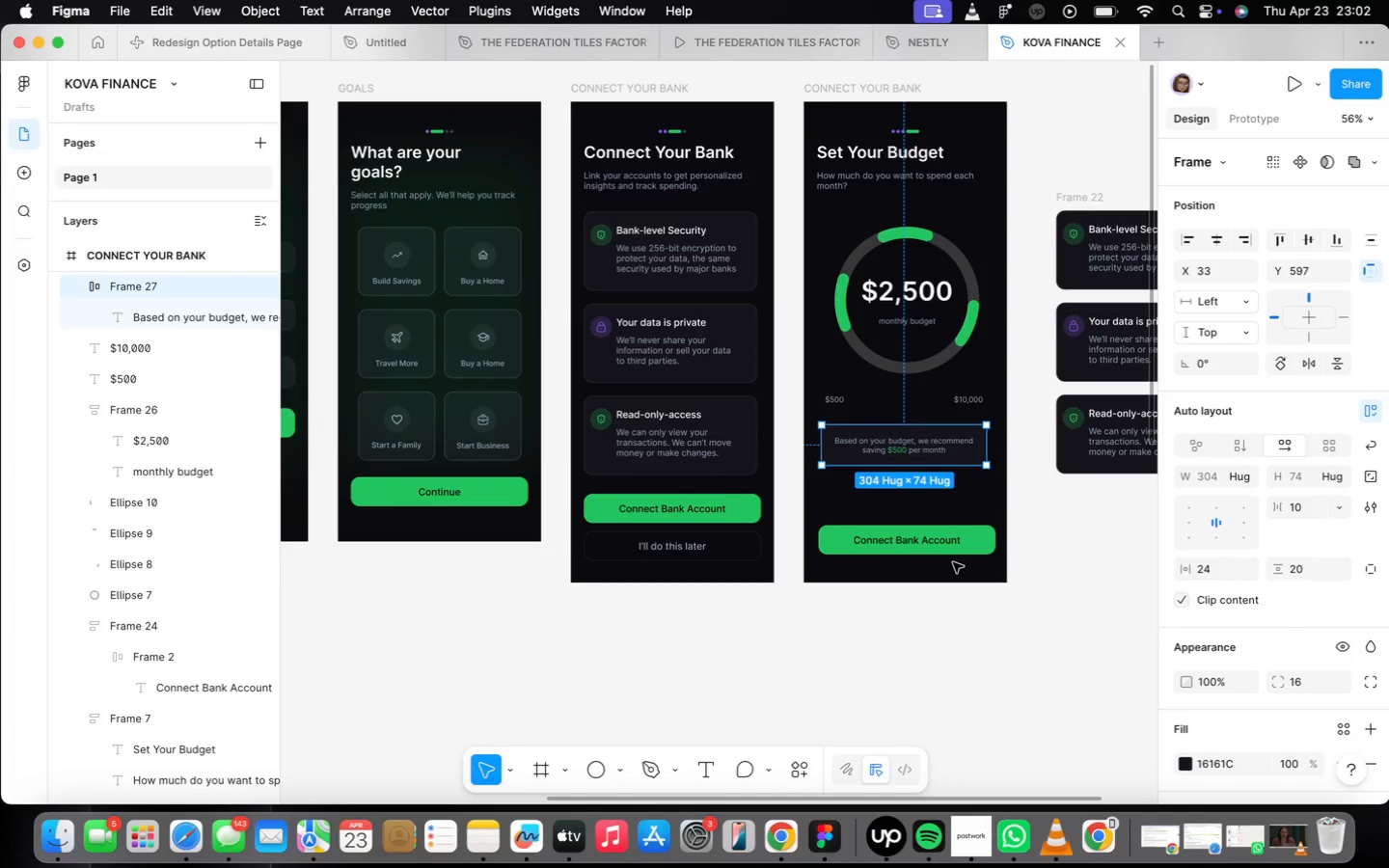 
left_click([954, 542])
 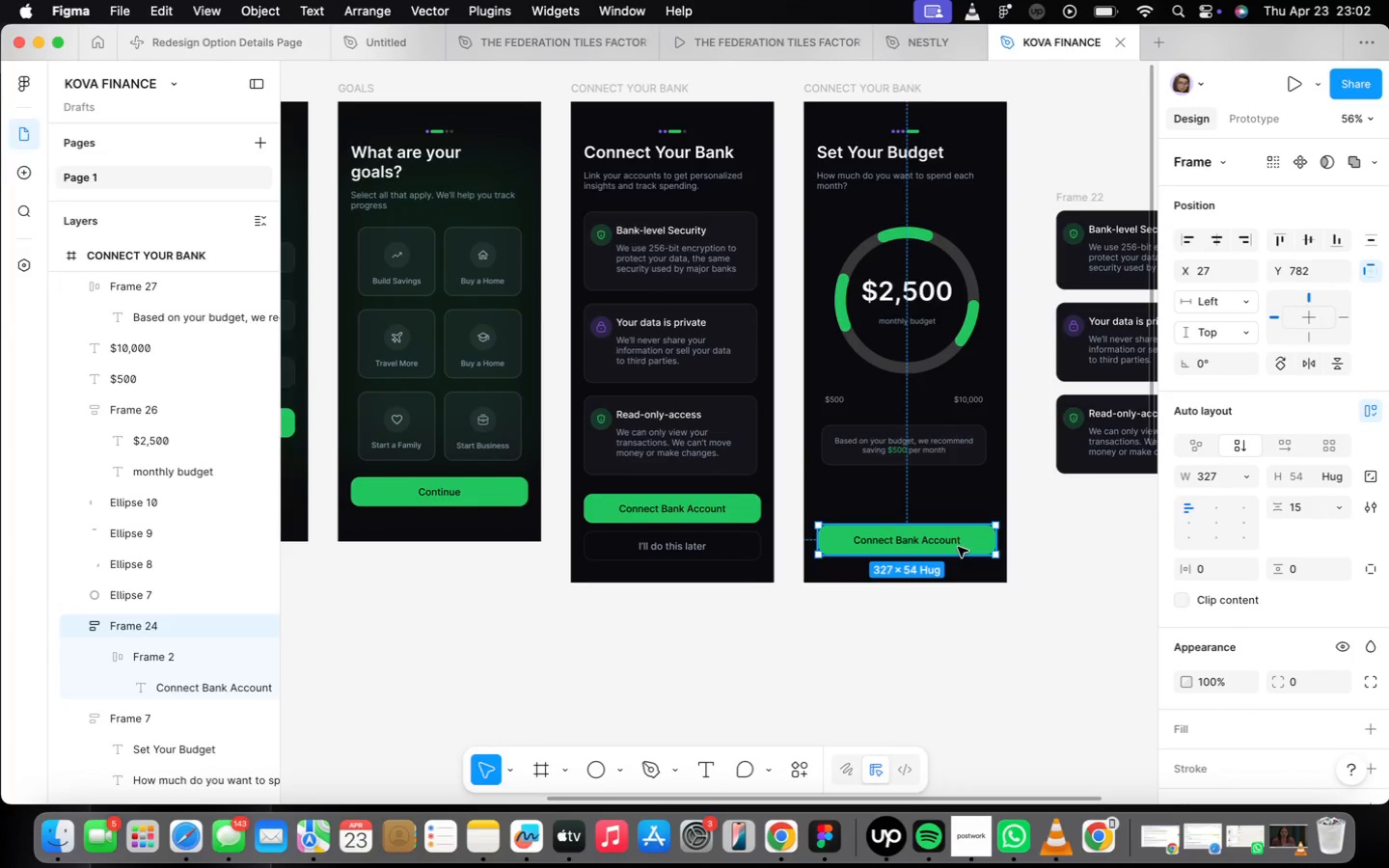 
scroll: coordinate [893, 595], scroll_direction: up, amount: 12.0
 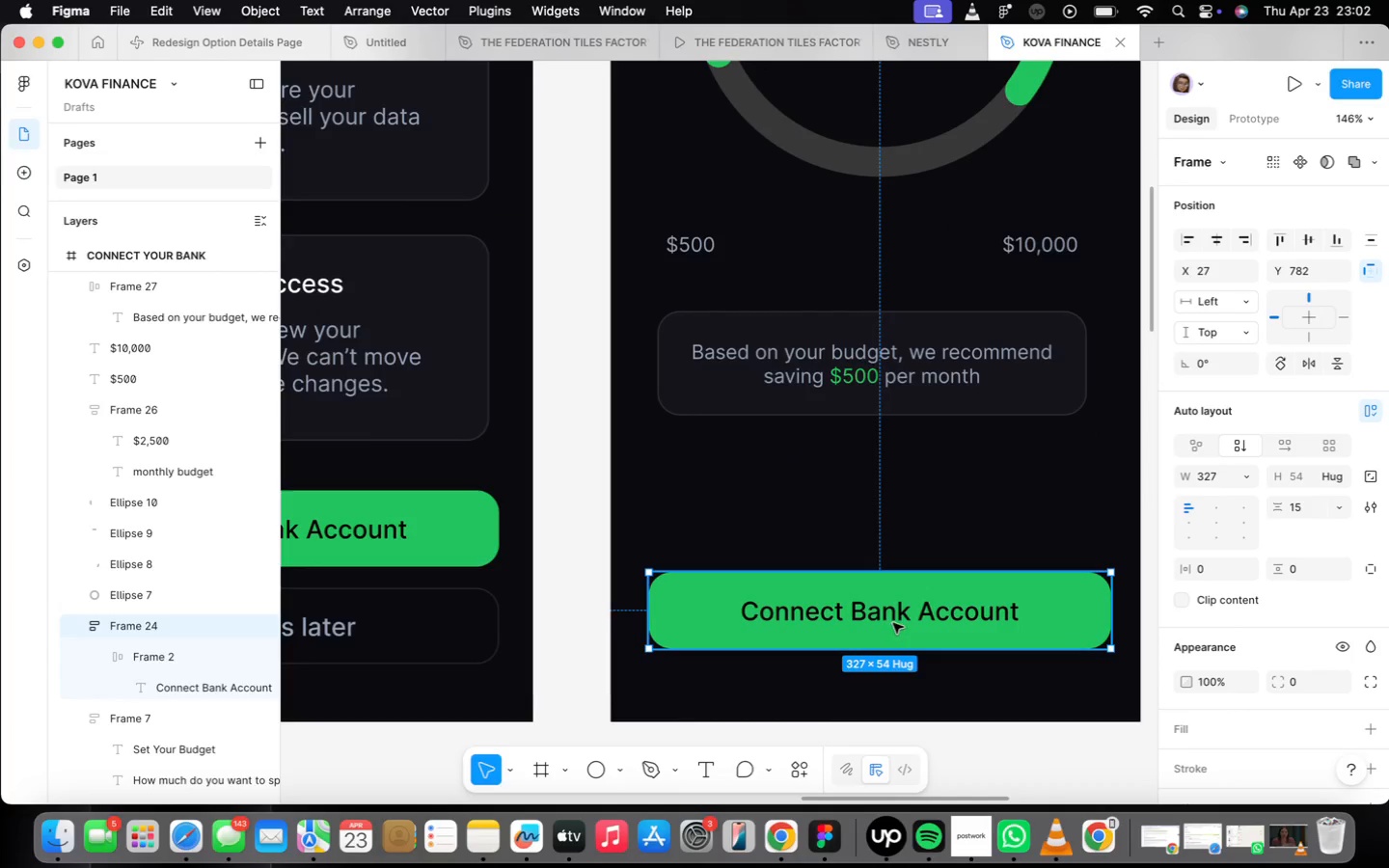 
left_click_drag(start_coordinate=[893, 623], to_coordinate=[896, 549])
 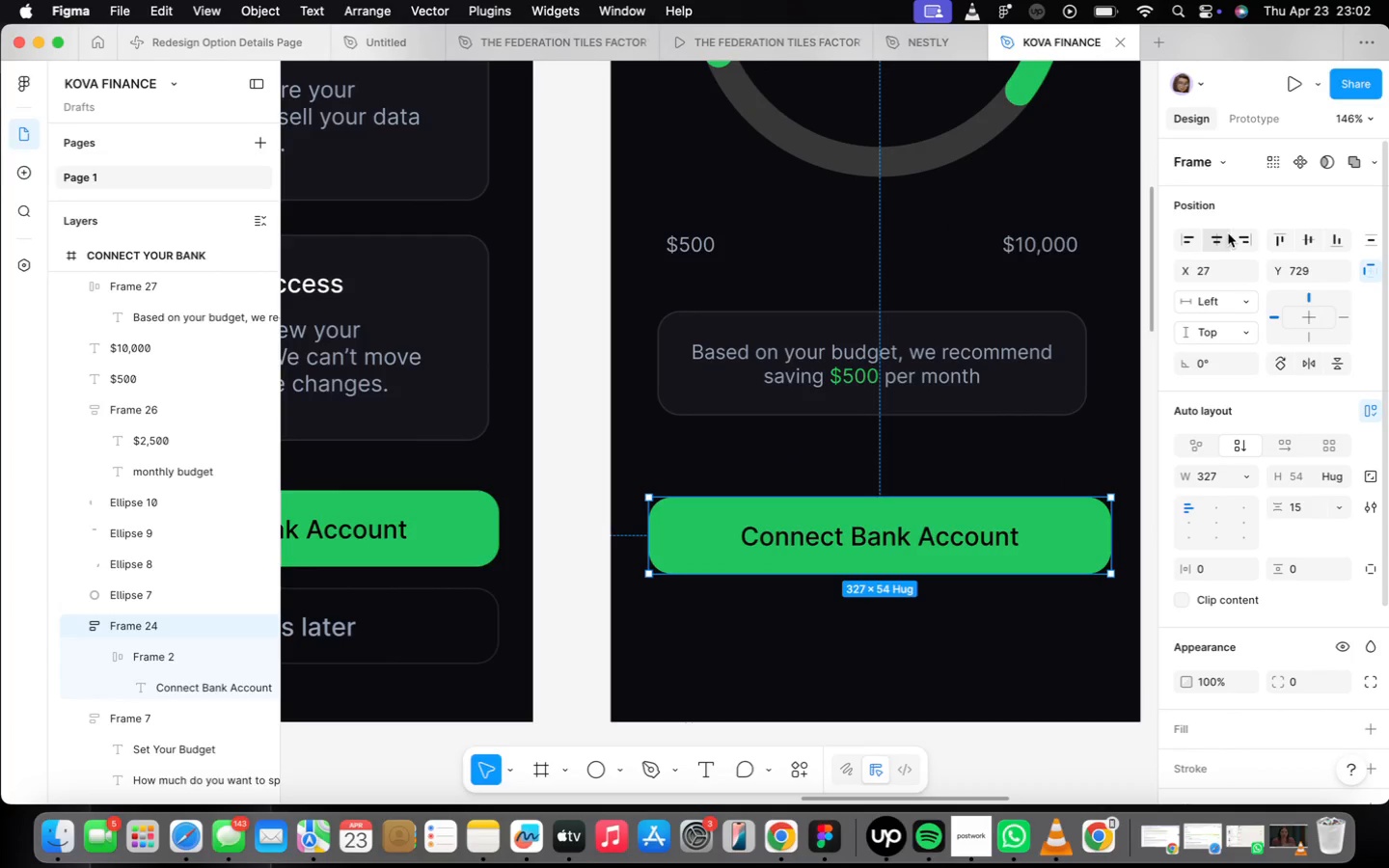 
left_click([1225, 238])
 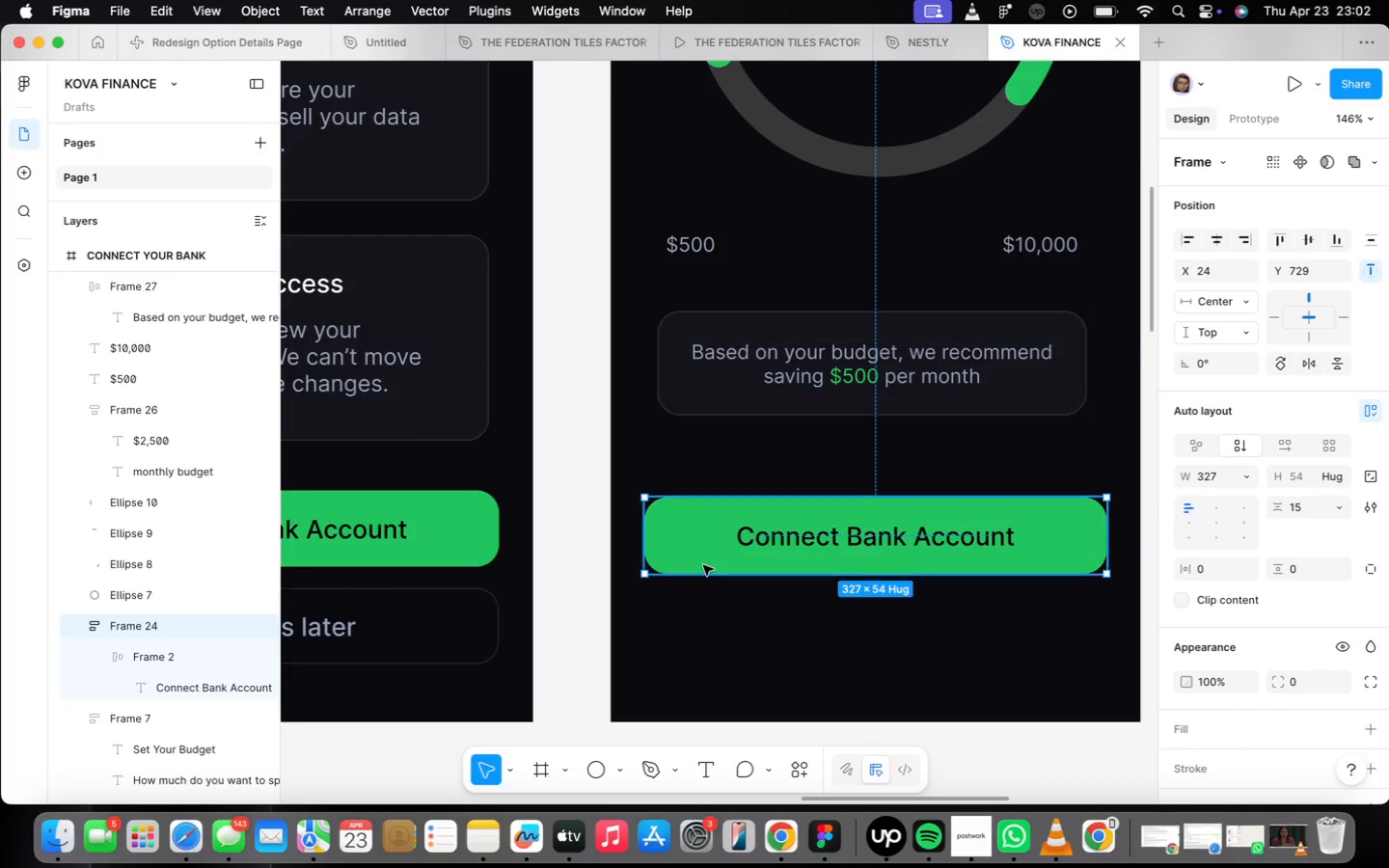 
scroll: coordinate [649, 574], scroll_direction: down, amount: 22.0
 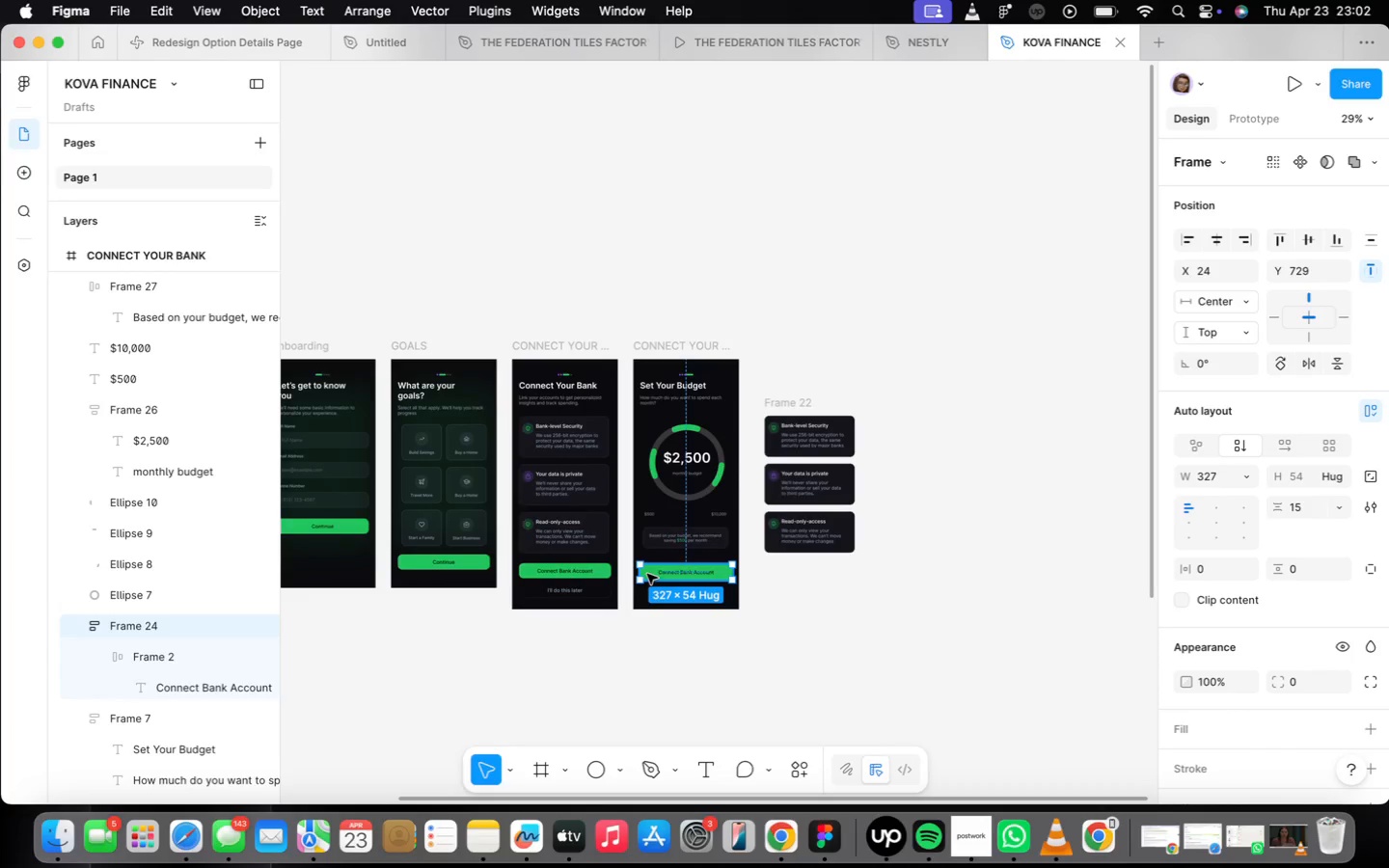 
wait(5.21)
 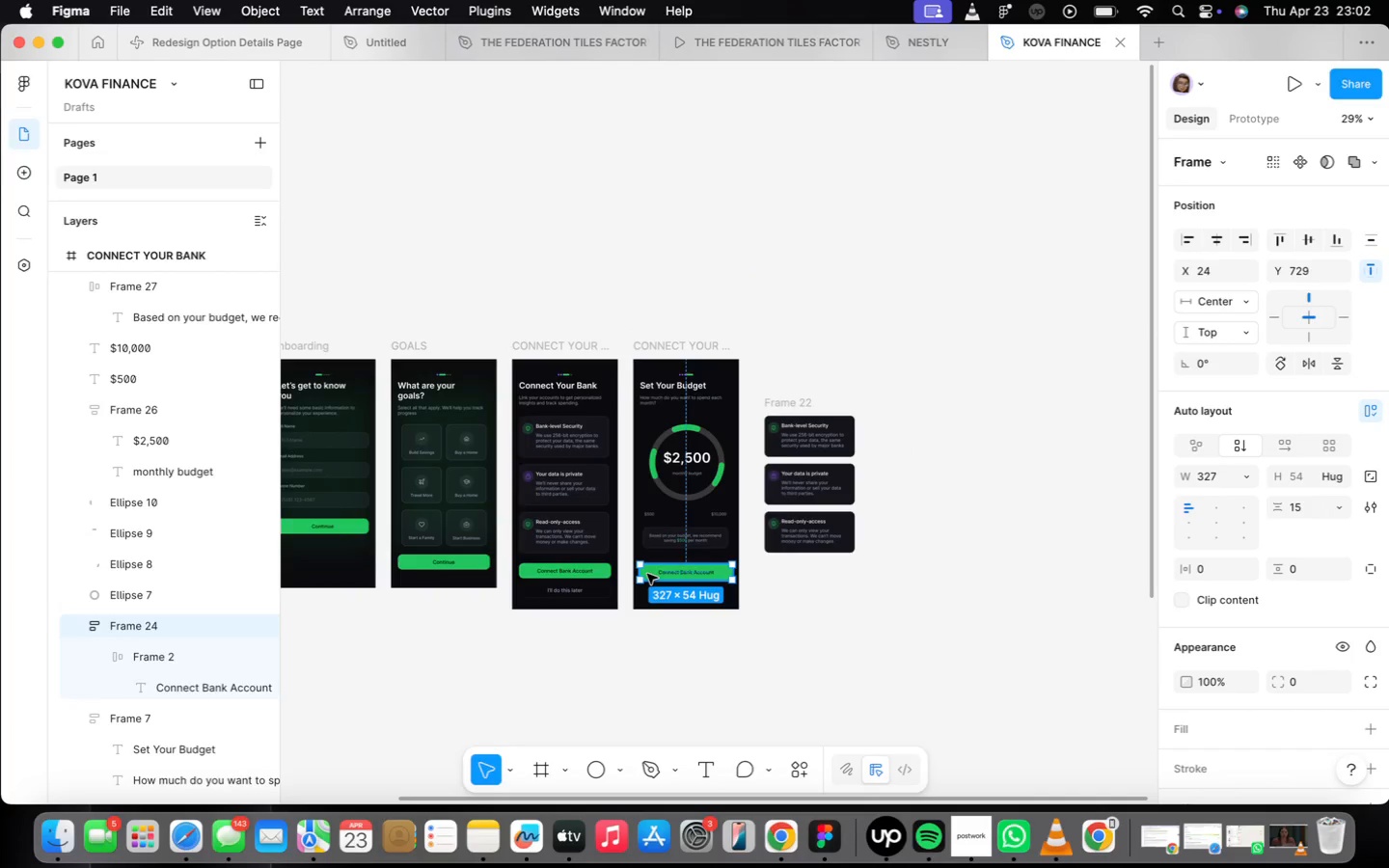 
left_click_drag(start_coordinate=[764, 391], to_coordinate=[881, 571])
 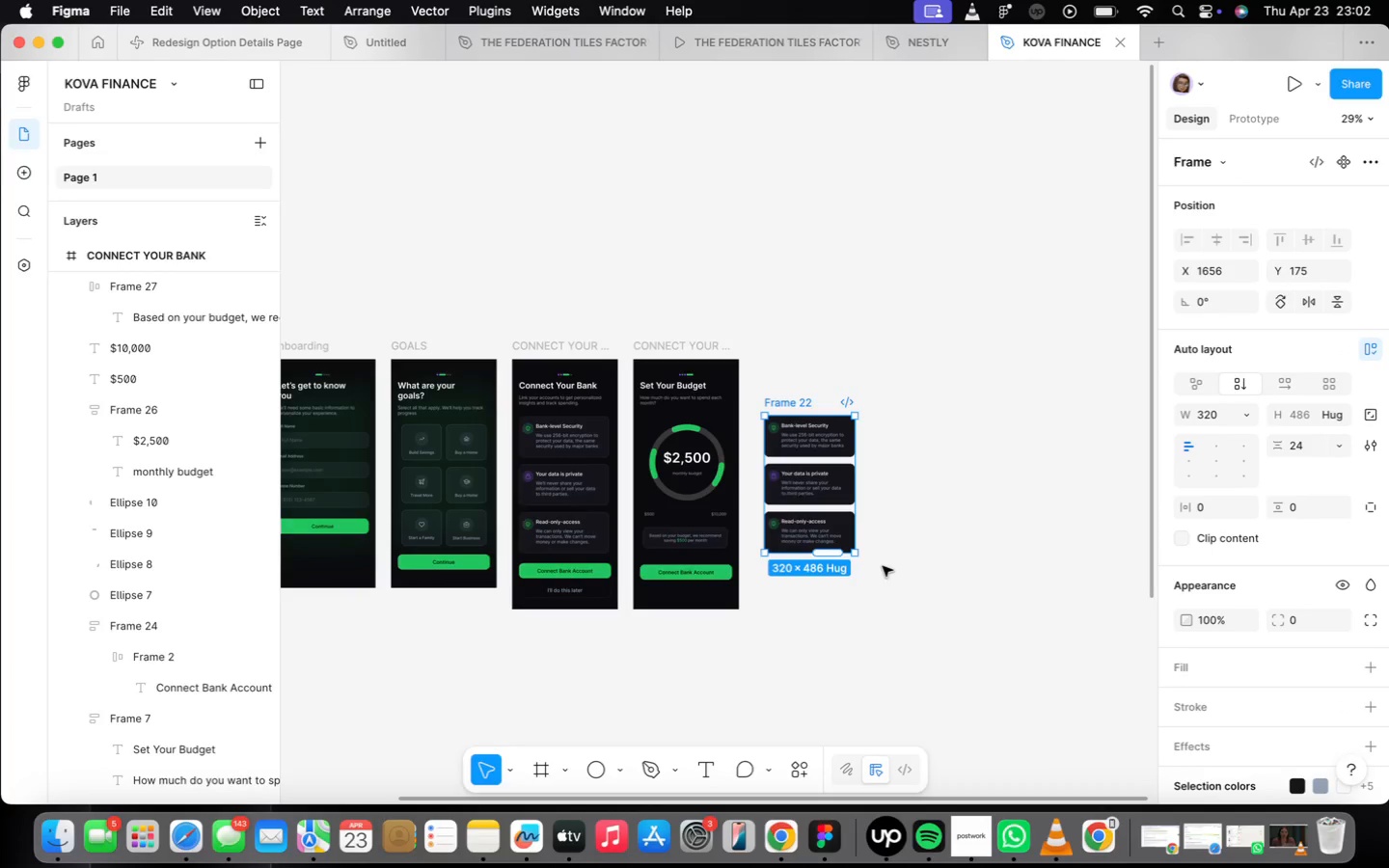 
key(Backspace)
 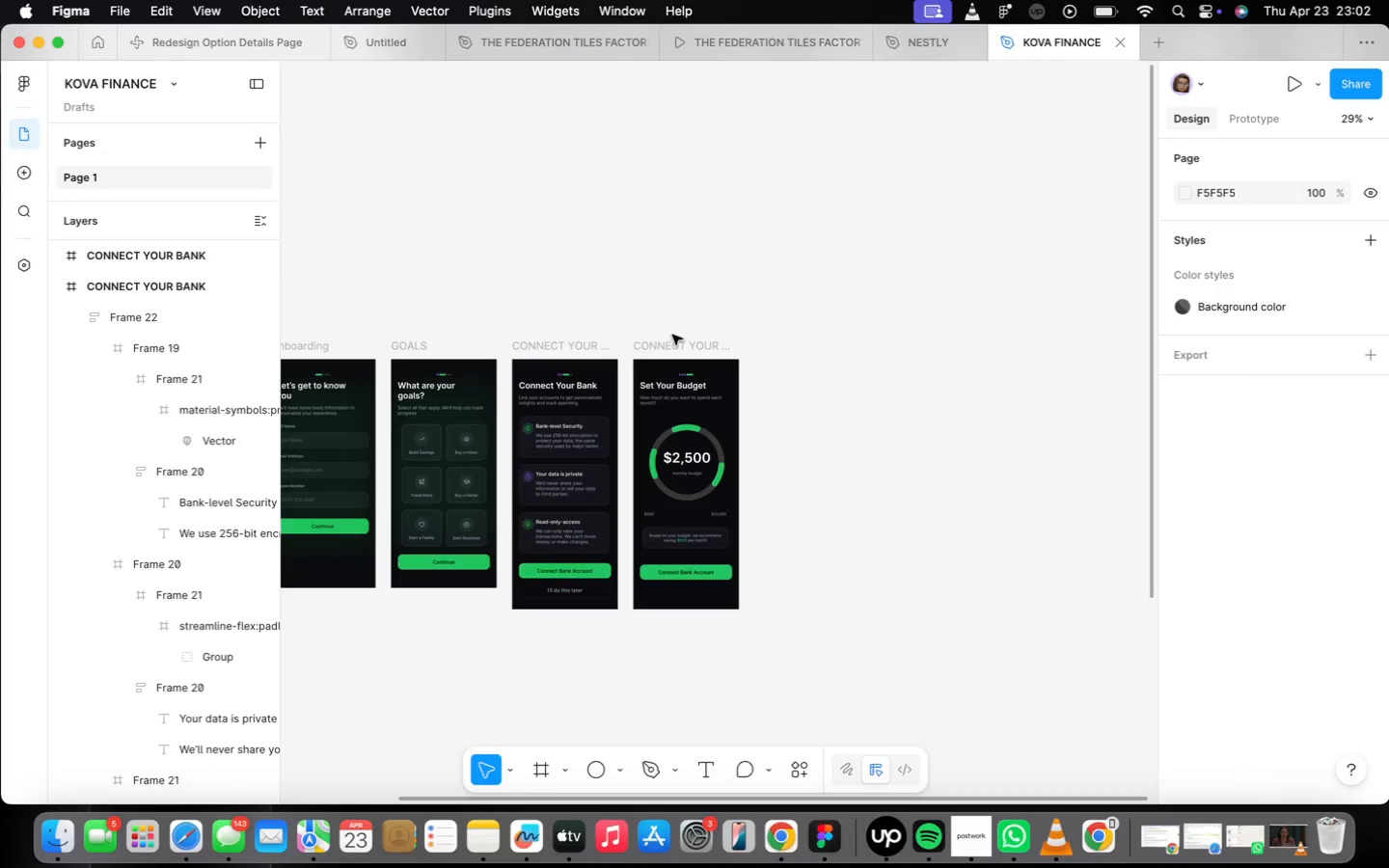 
scroll: coordinate [677, 340], scroll_direction: up, amount: 11.0
 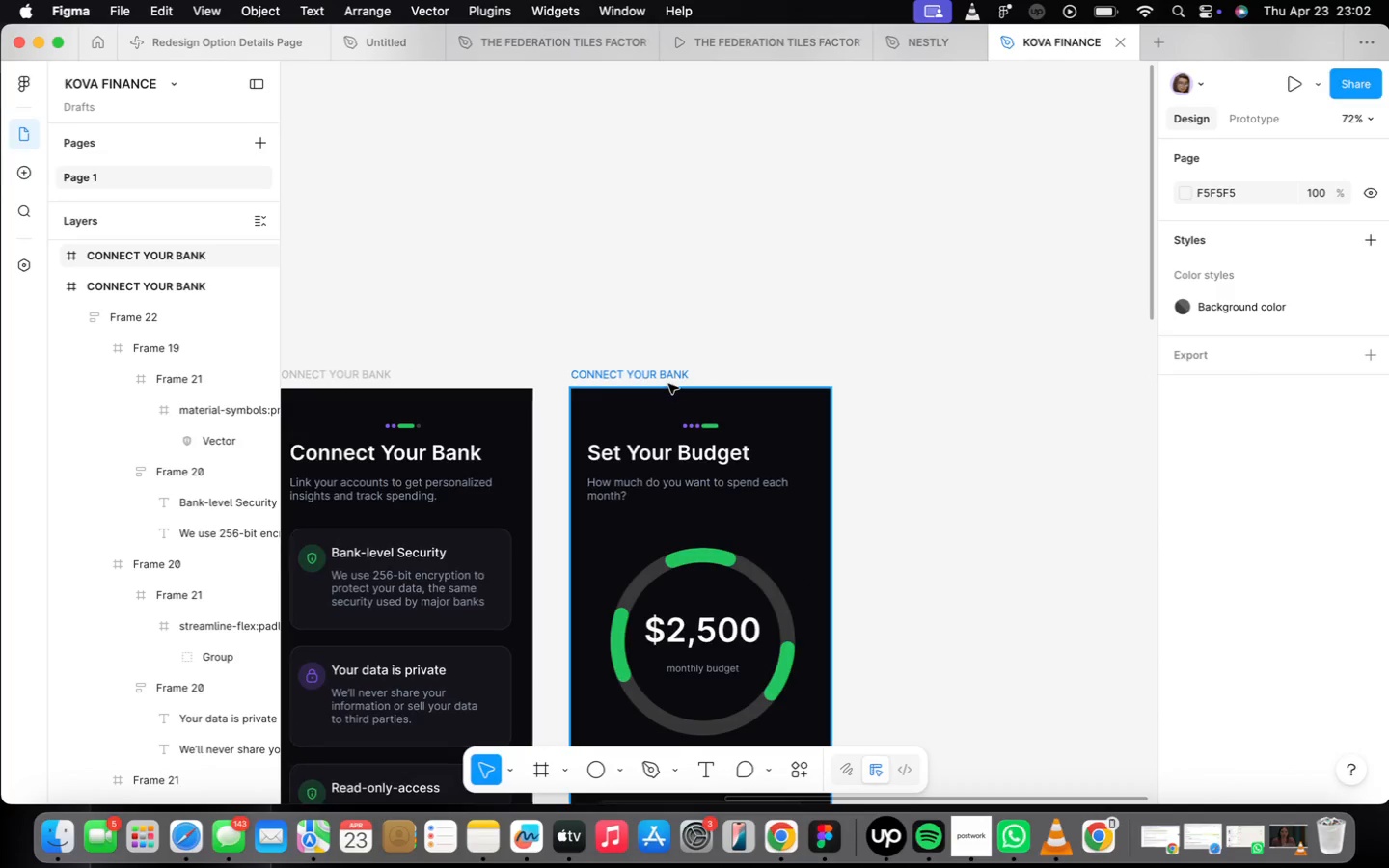 
left_click([665, 377])
 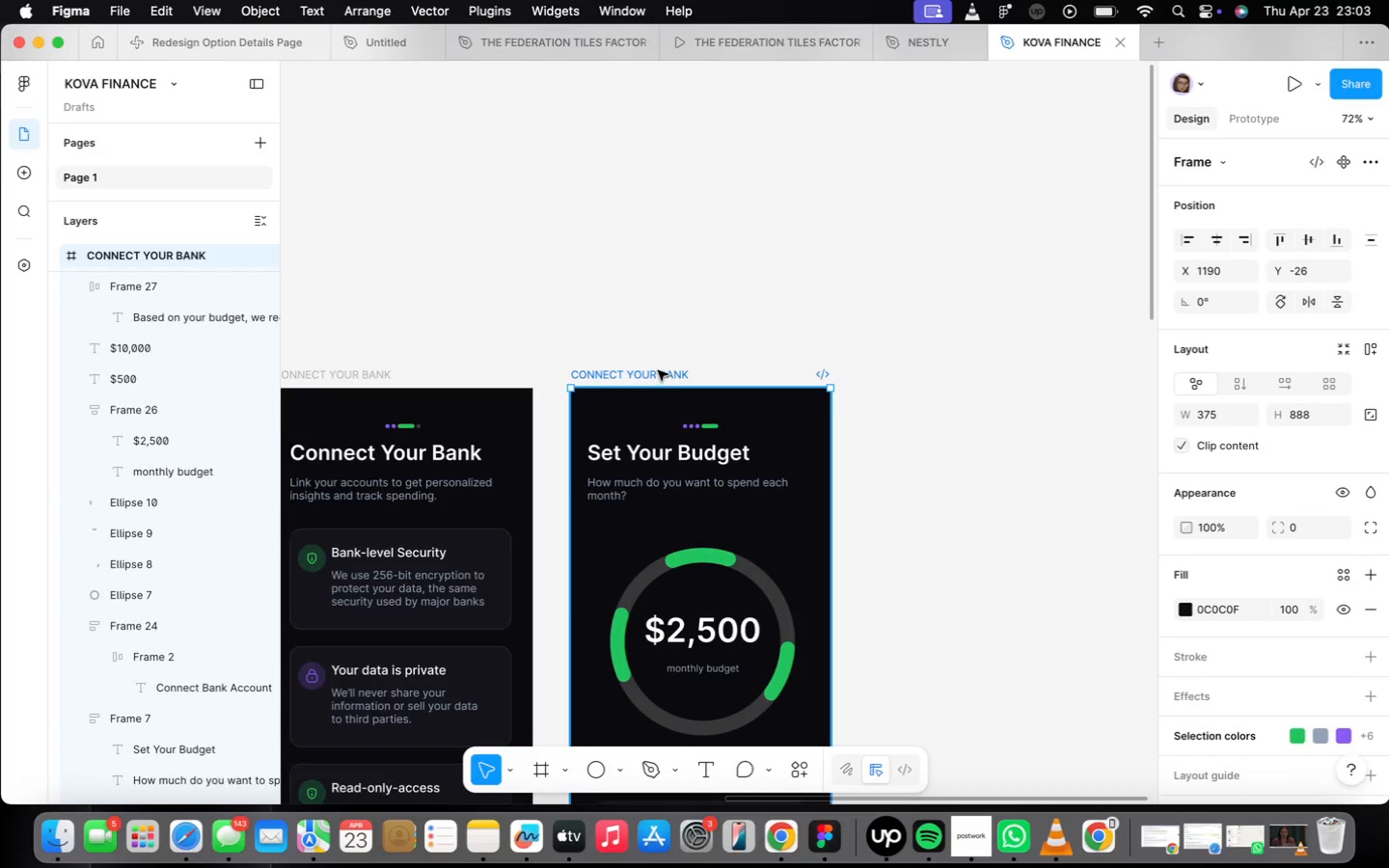 
hold_key(key=OptionLeft, duration=1.23)
left_click_drag(start_coordinate=[658, 370], to_coordinate=[962, 369])
 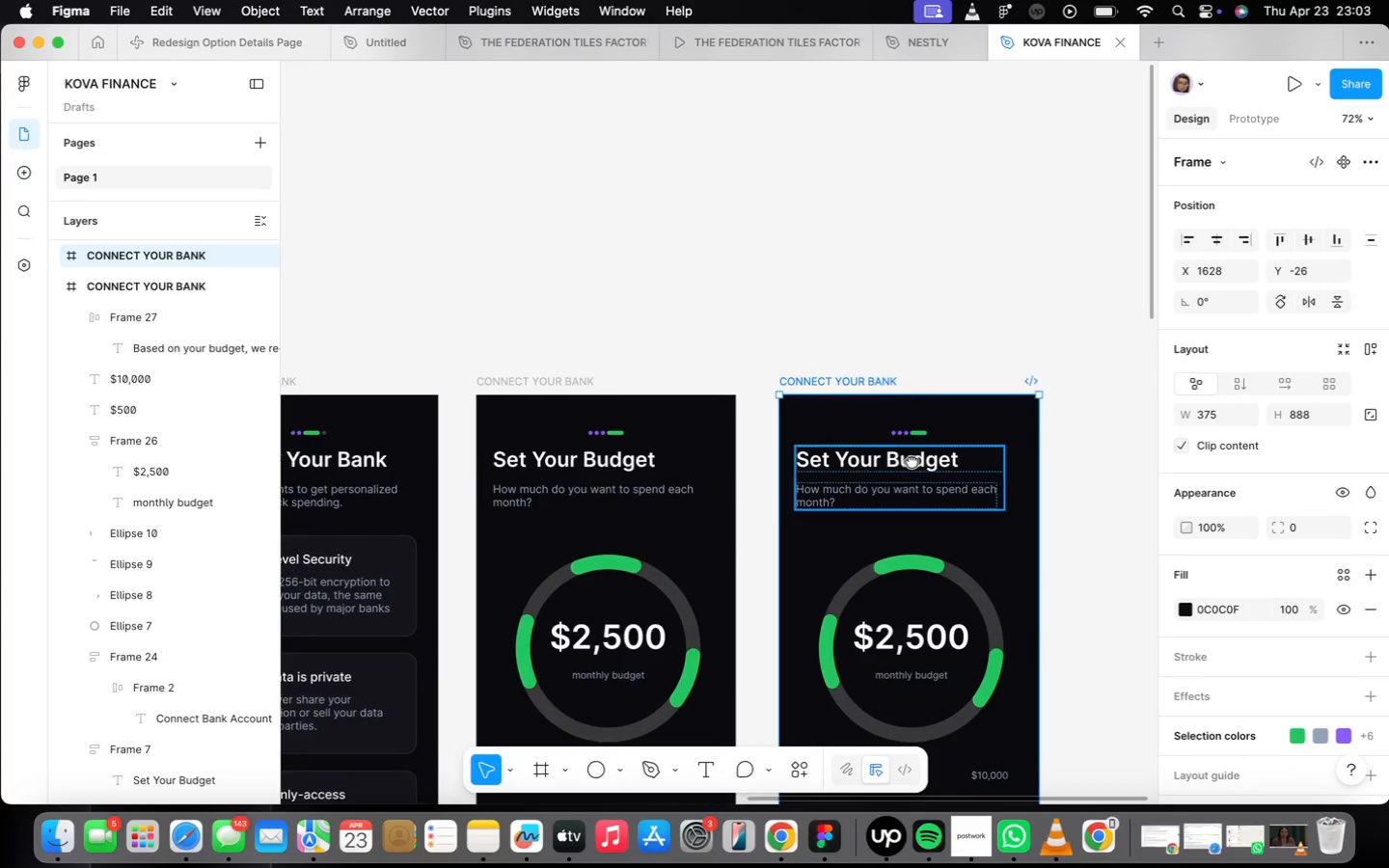 
scroll: coordinate [913, 450], scroll_direction: up, amount: 11.0
 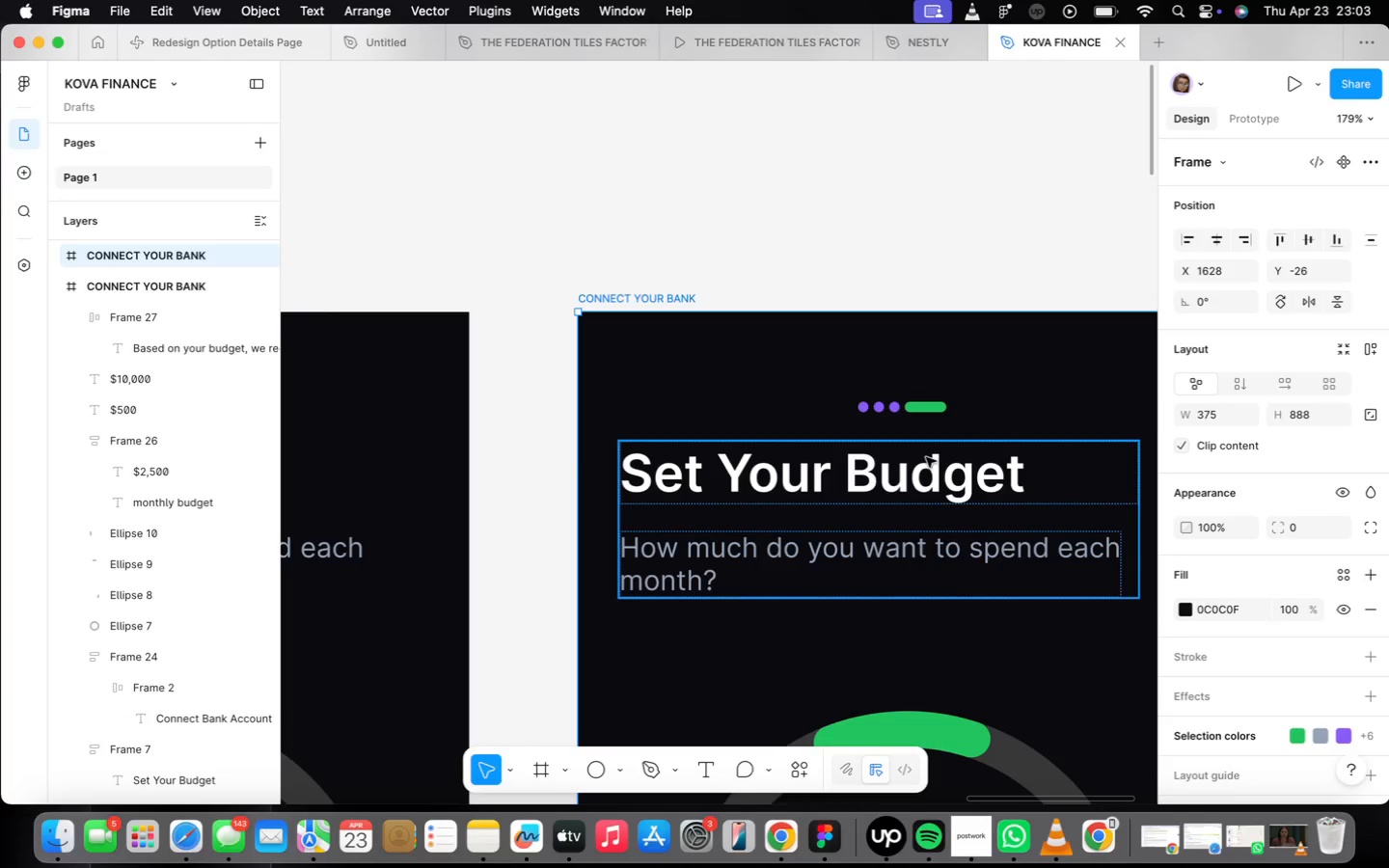 
scroll: coordinate [928, 452], scroll_direction: down, amount: 13.0
 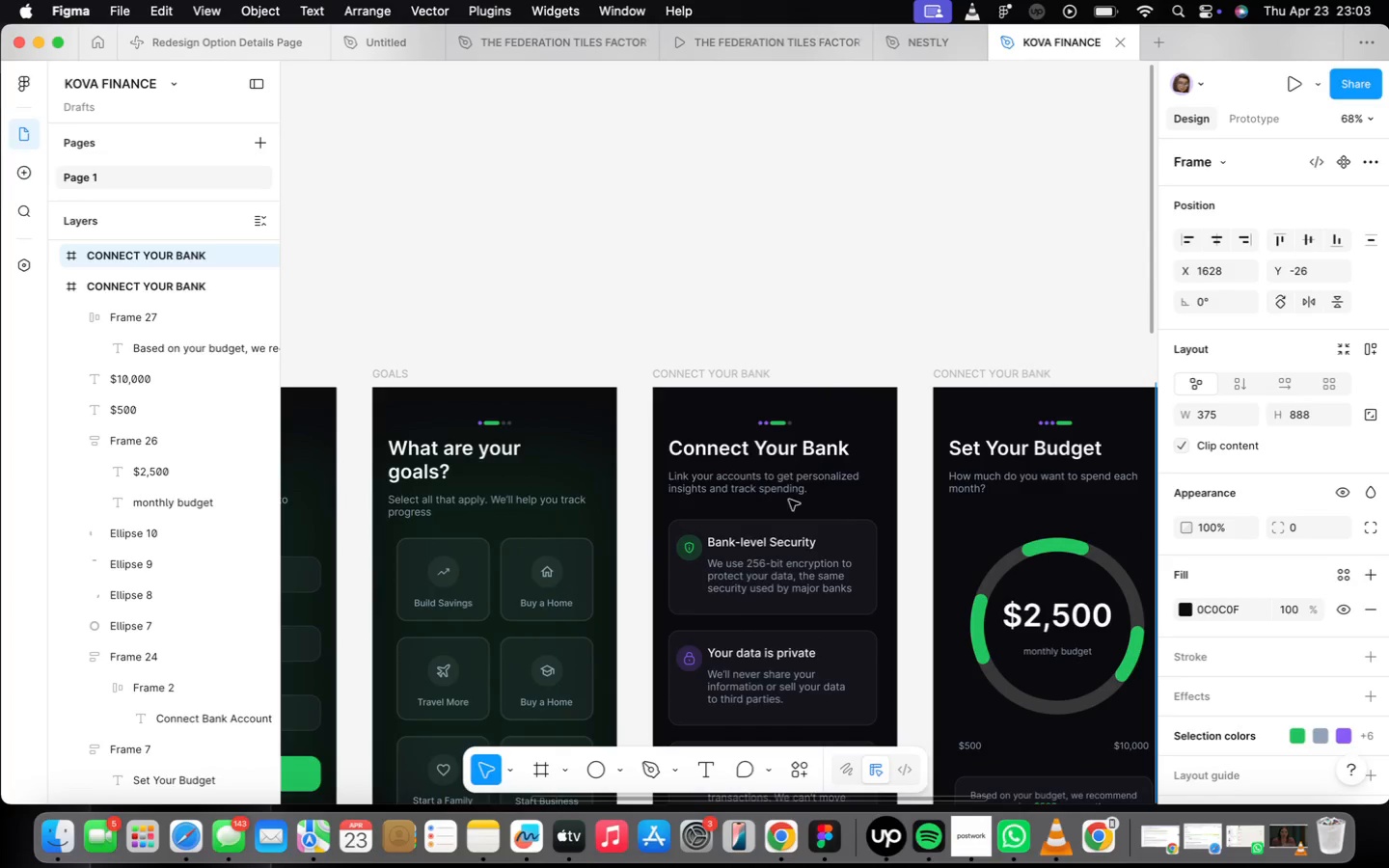 
scroll: coordinate [502, 413], scroll_direction: up, amount: 19.0
 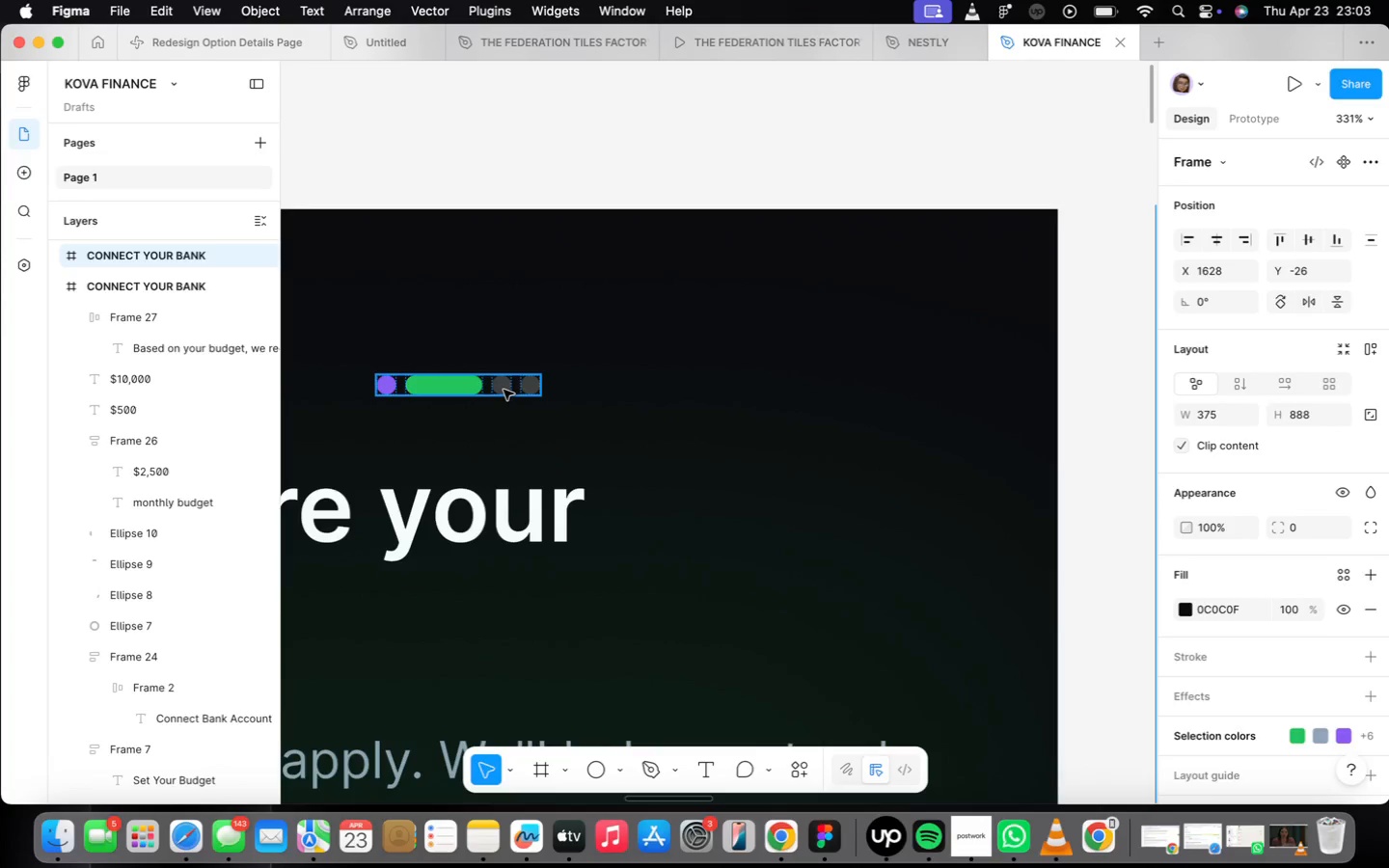 
double_click([504, 390])
 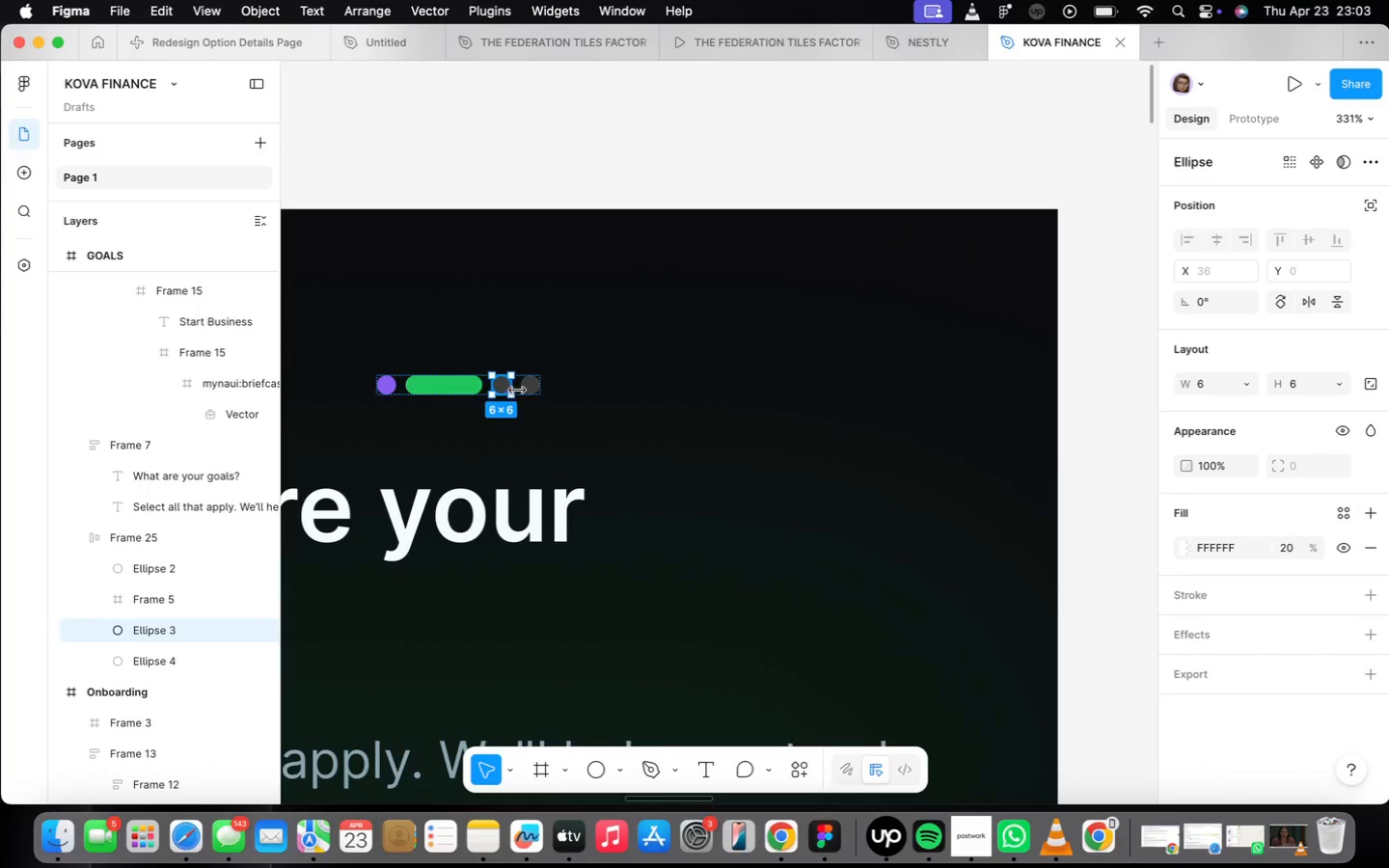 
left_click([530, 391])
 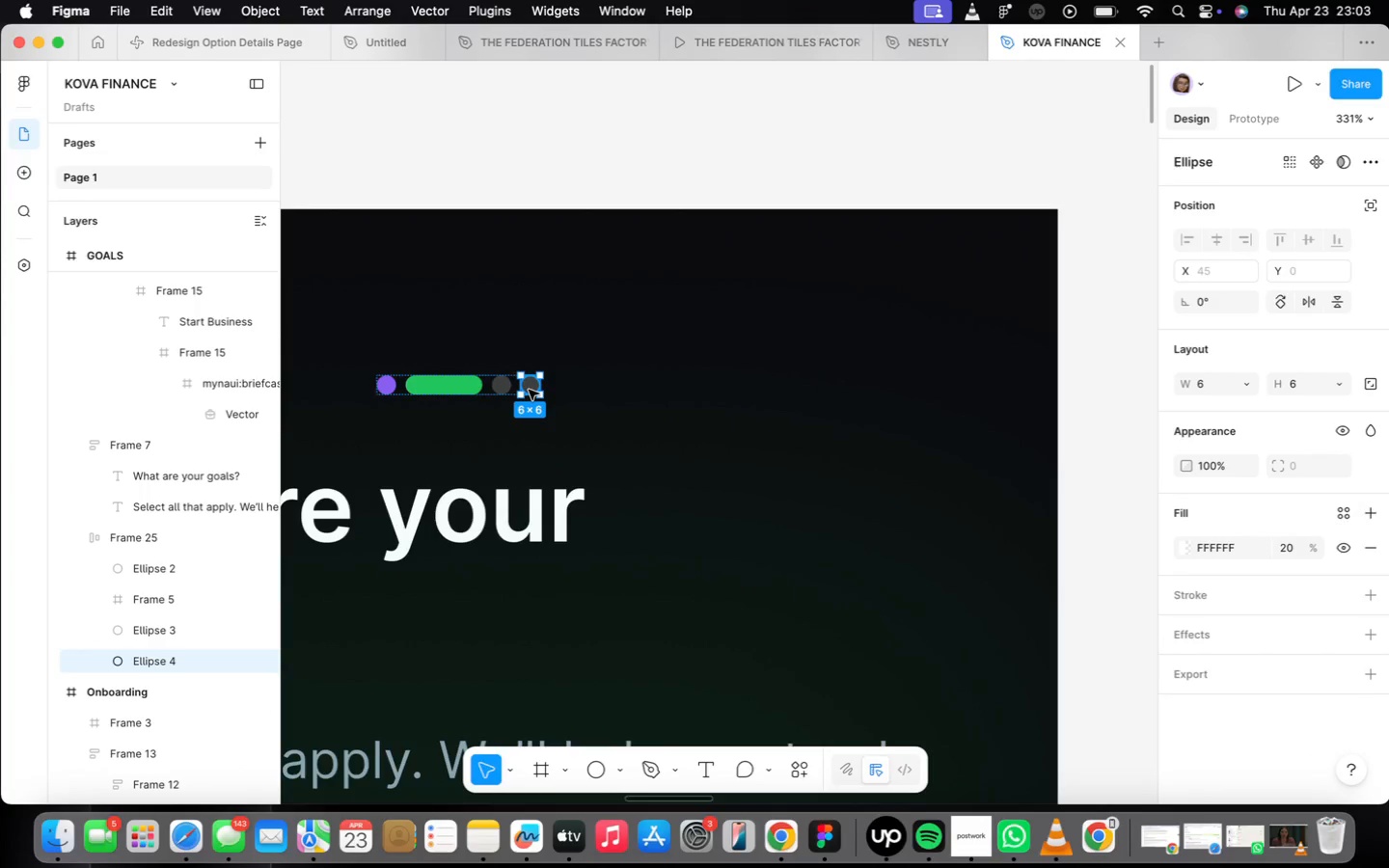 
key(Meta+CommandLeft)
 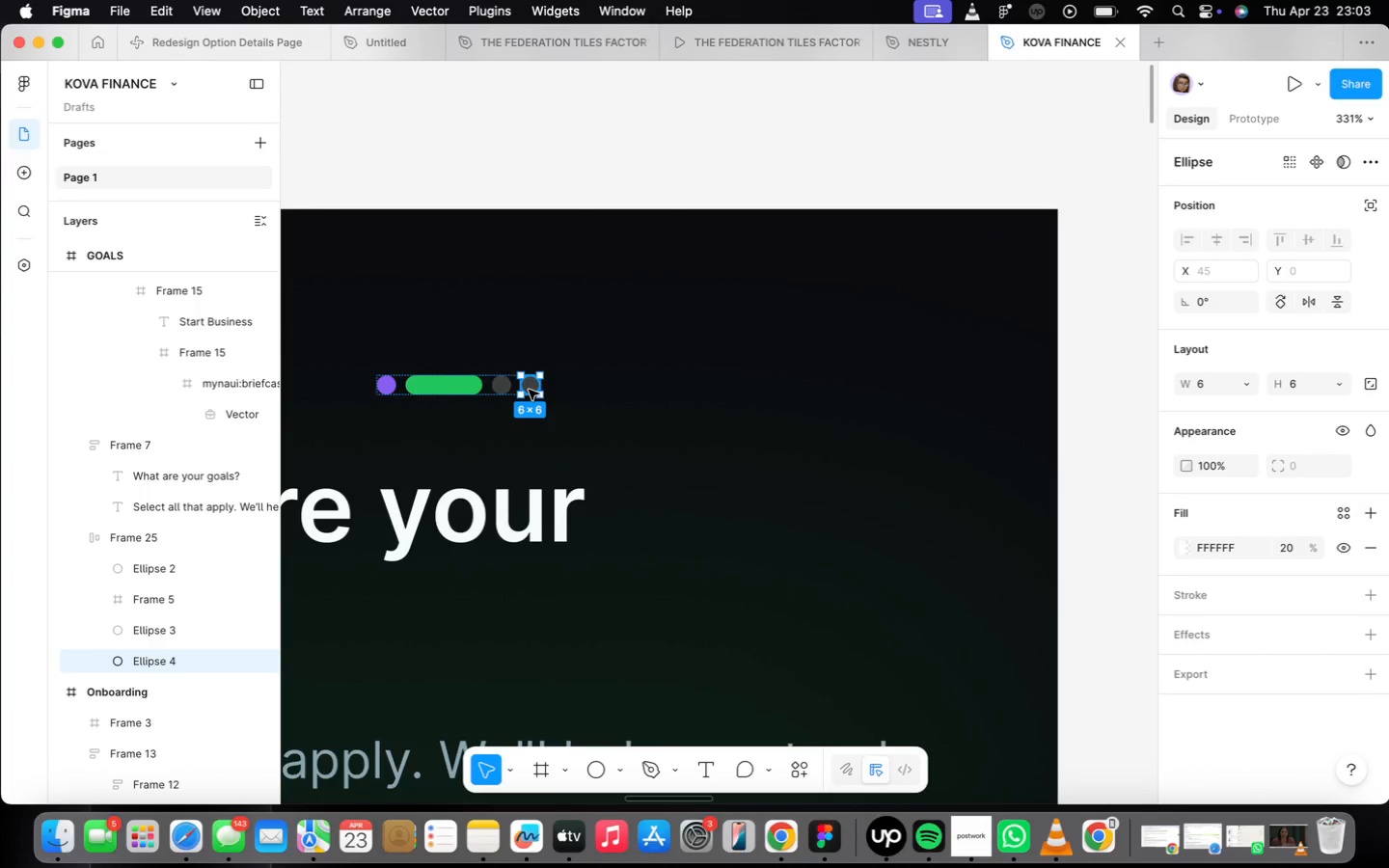 
key(Meta+D)
 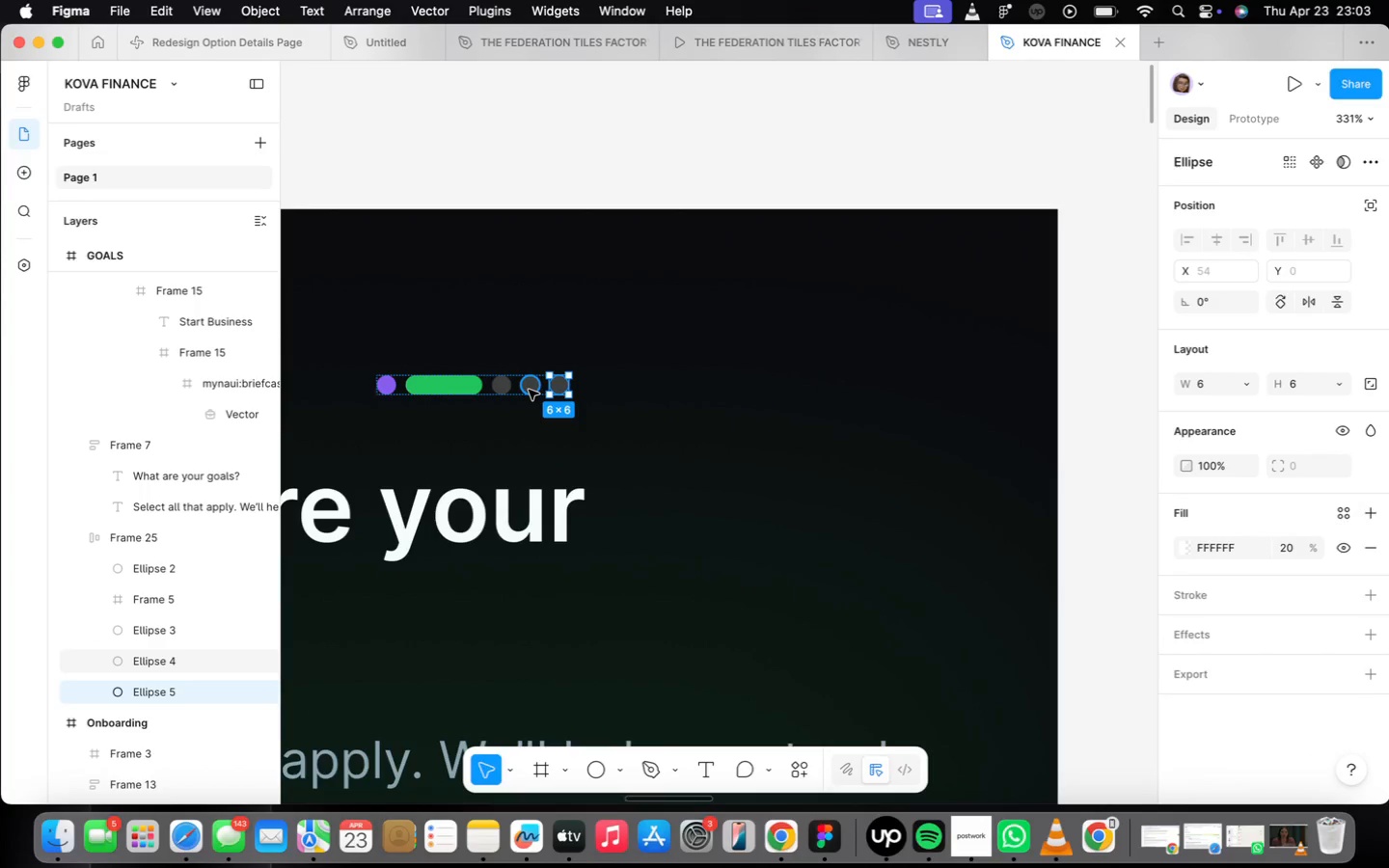 
left_click([633, 410])
 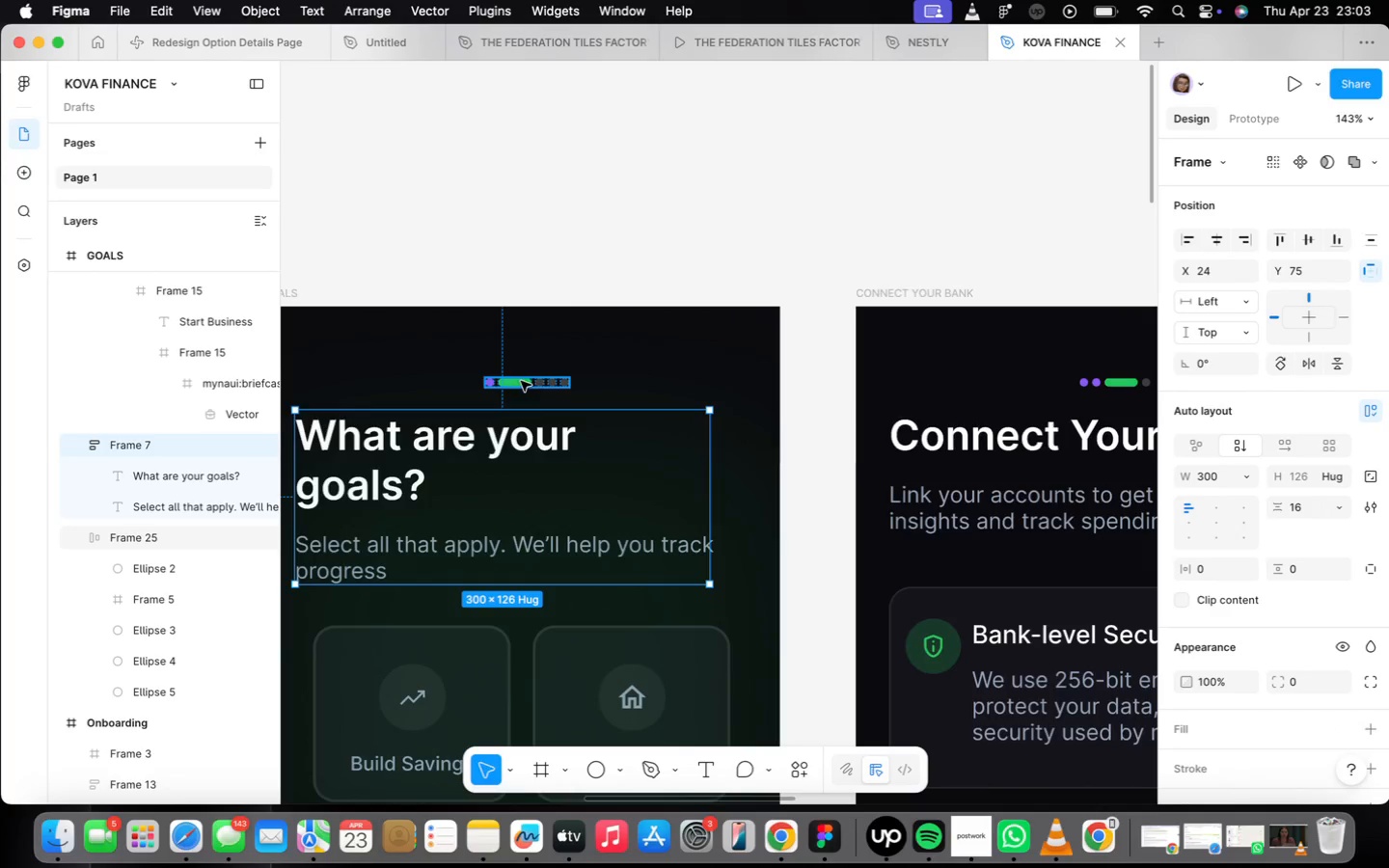 
scroll: coordinate [569, 380], scroll_direction: down, amount: 13.0
 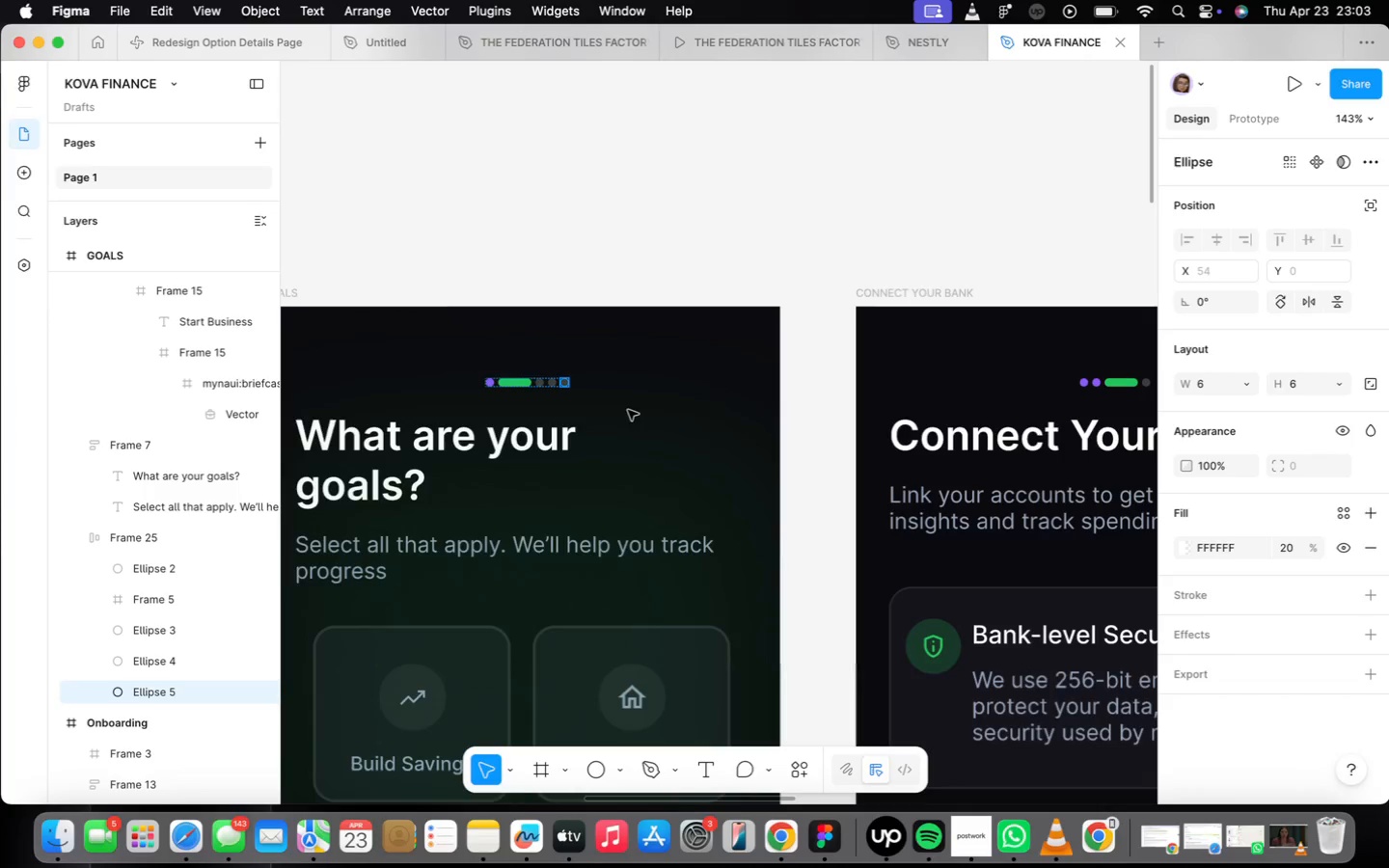 
left_click([521, 379])
 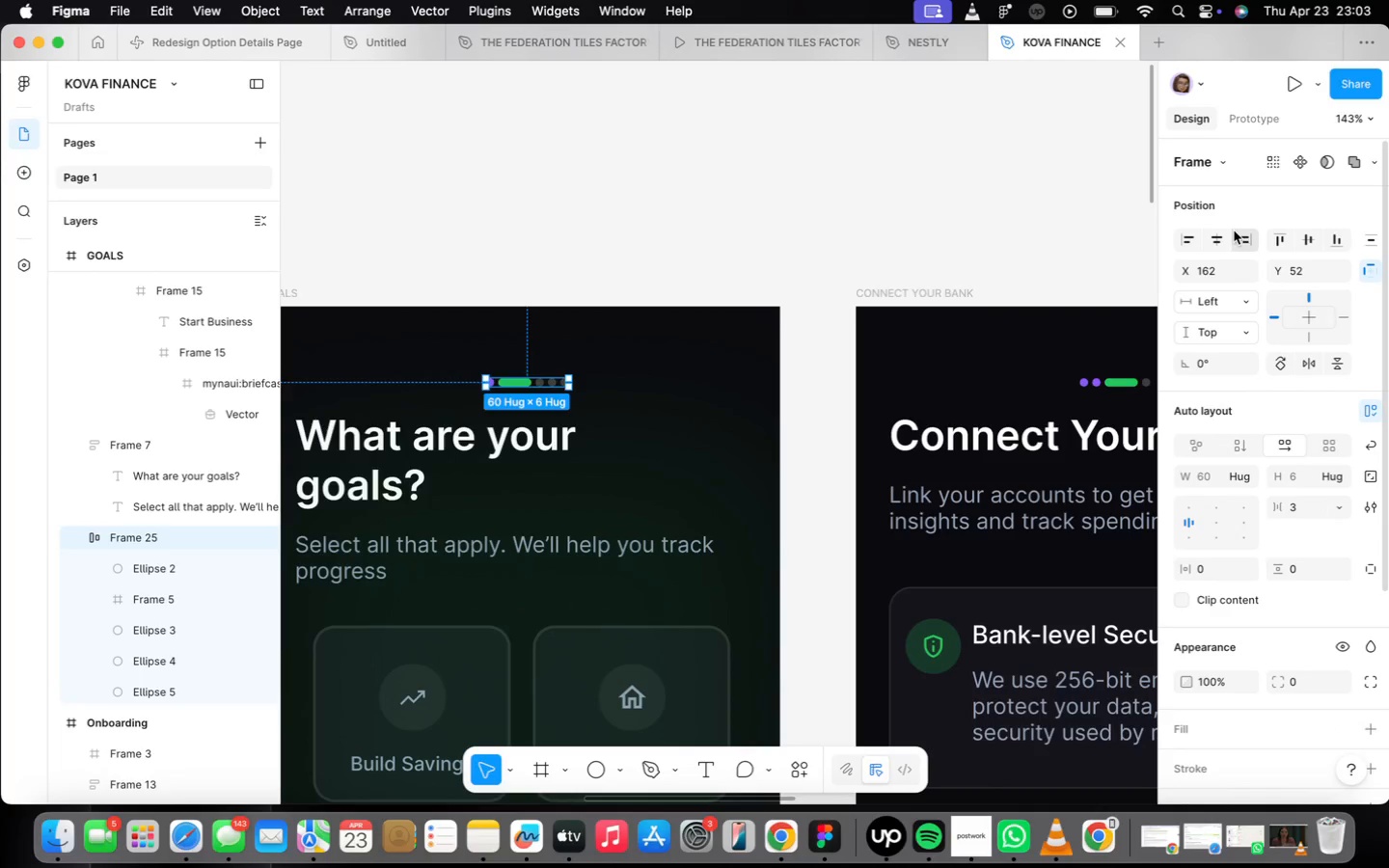 
left_click([1225, 243])
 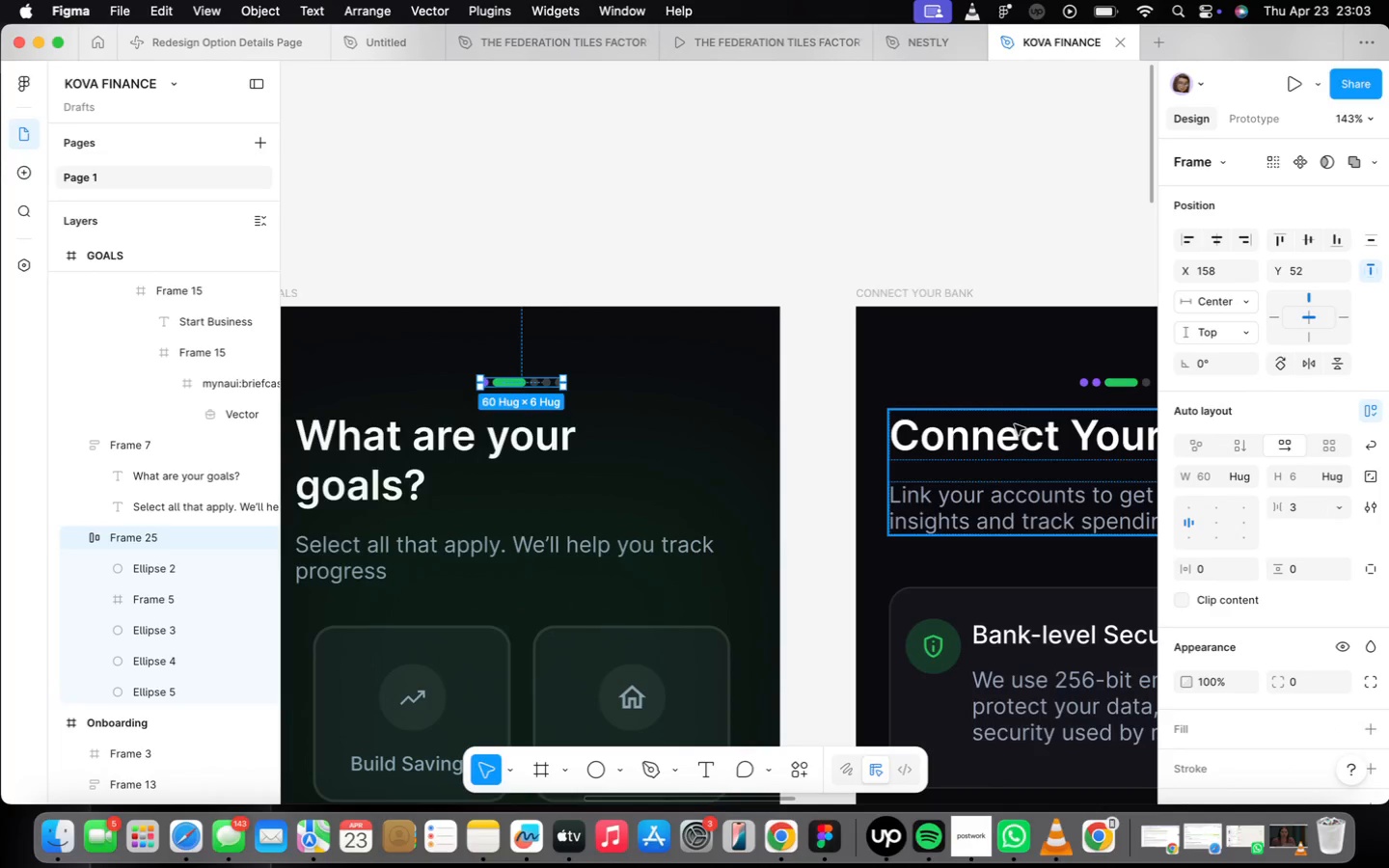 
scroll: coordinate [778, 374], scroll_direction: down, amount: 17.0
 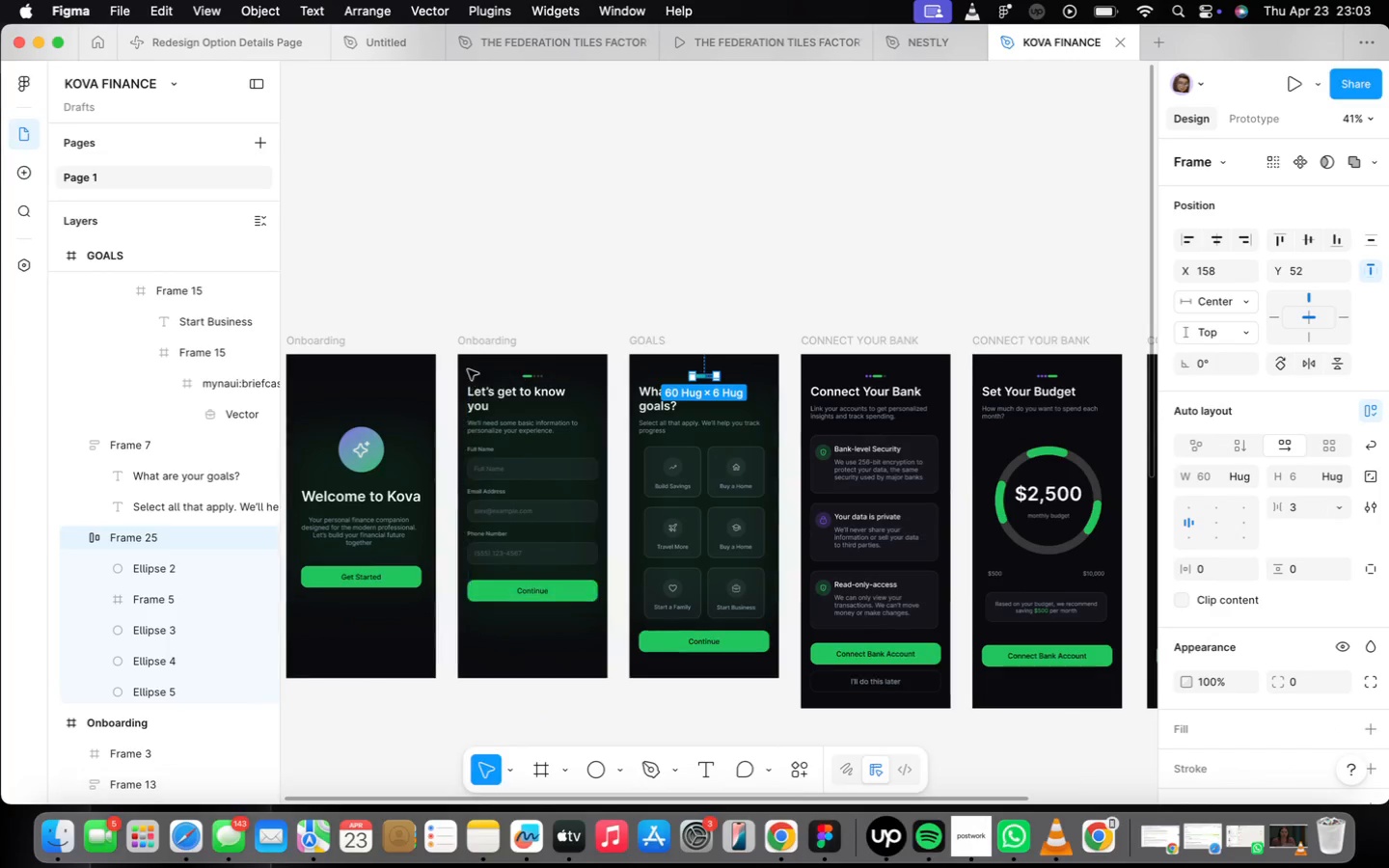 
scroll: coordinate [571, 384], scroll_direction: up, amount: 32.0
 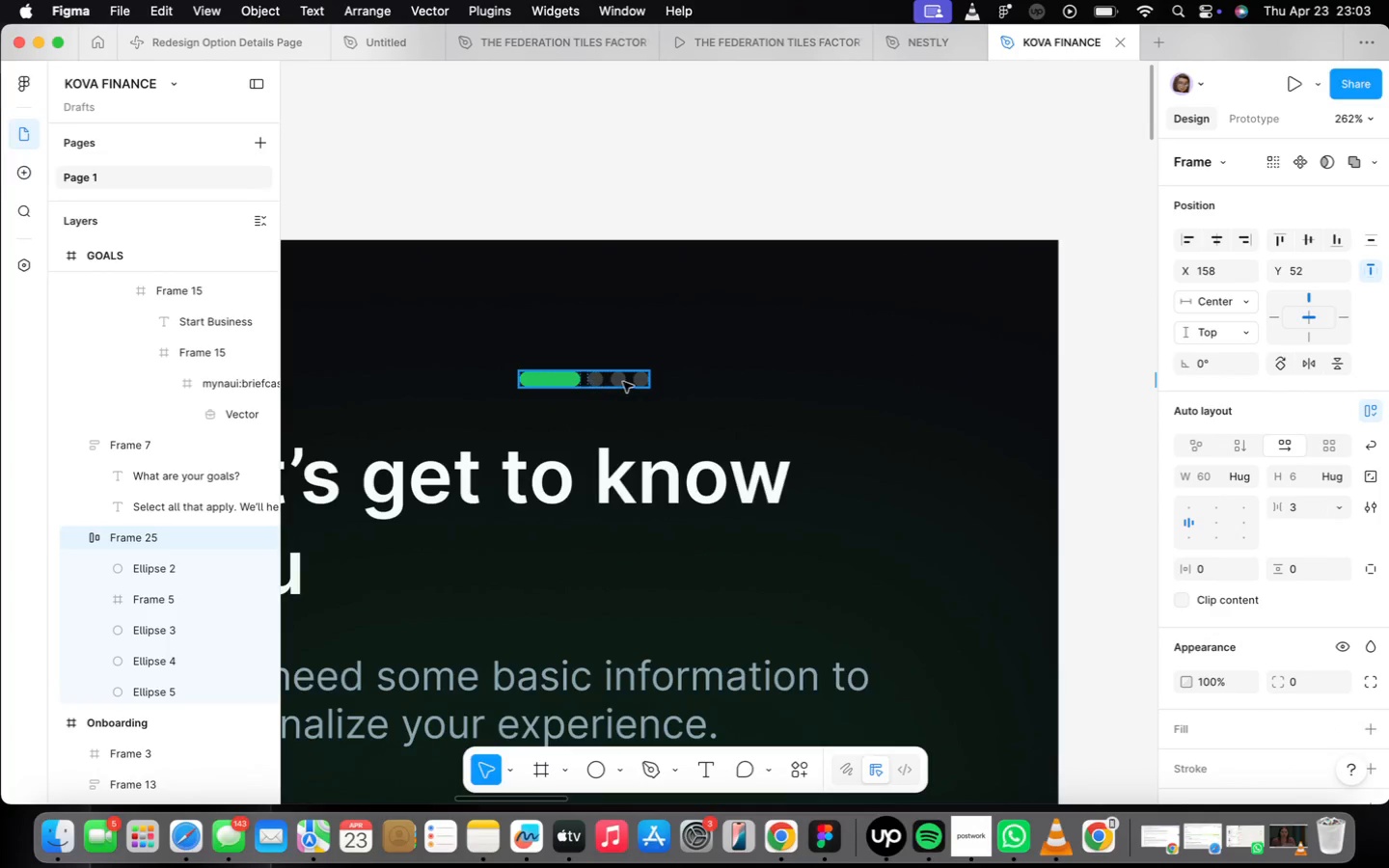 
double_click([623, 382])
 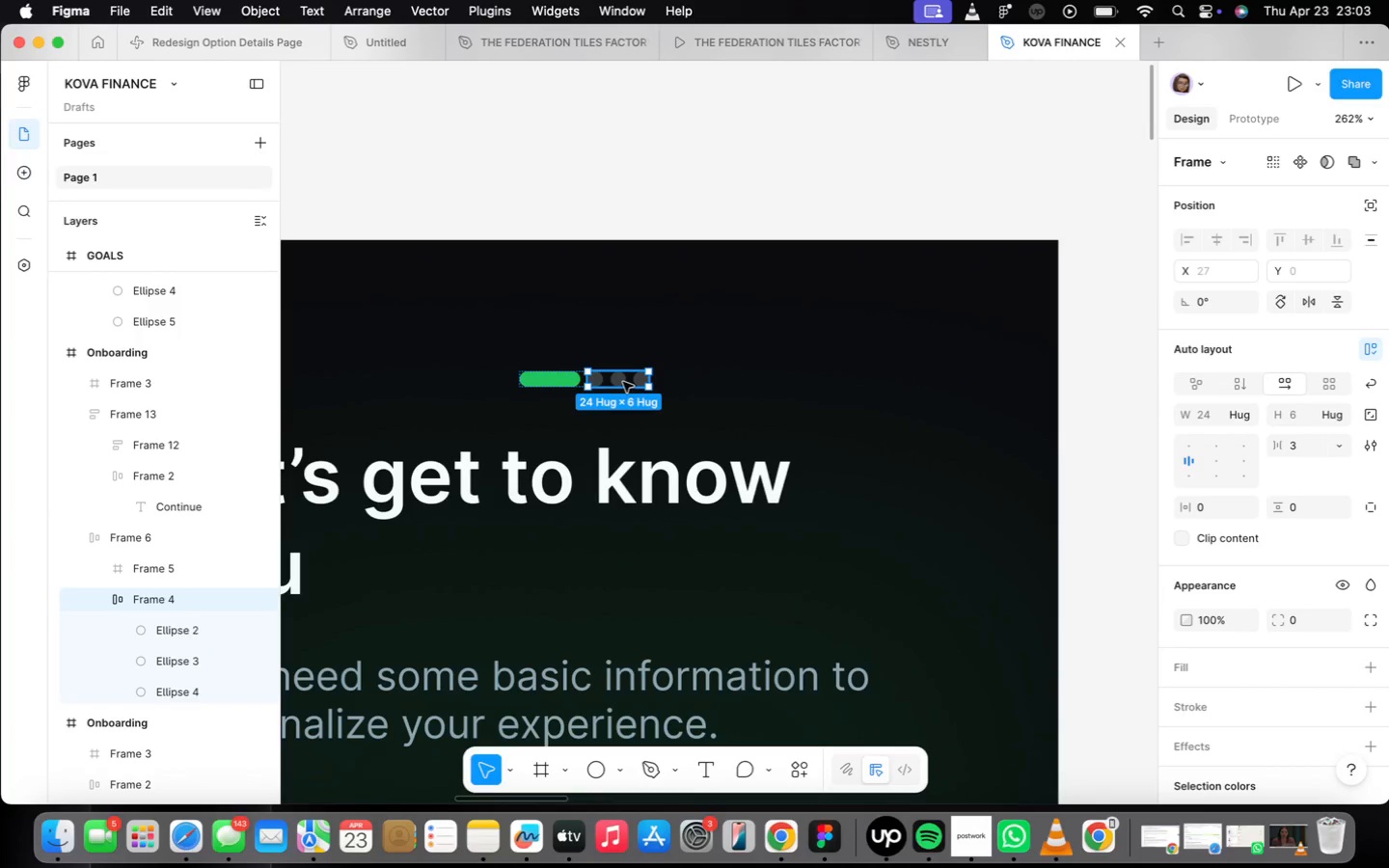 
double_click([623, 382])
 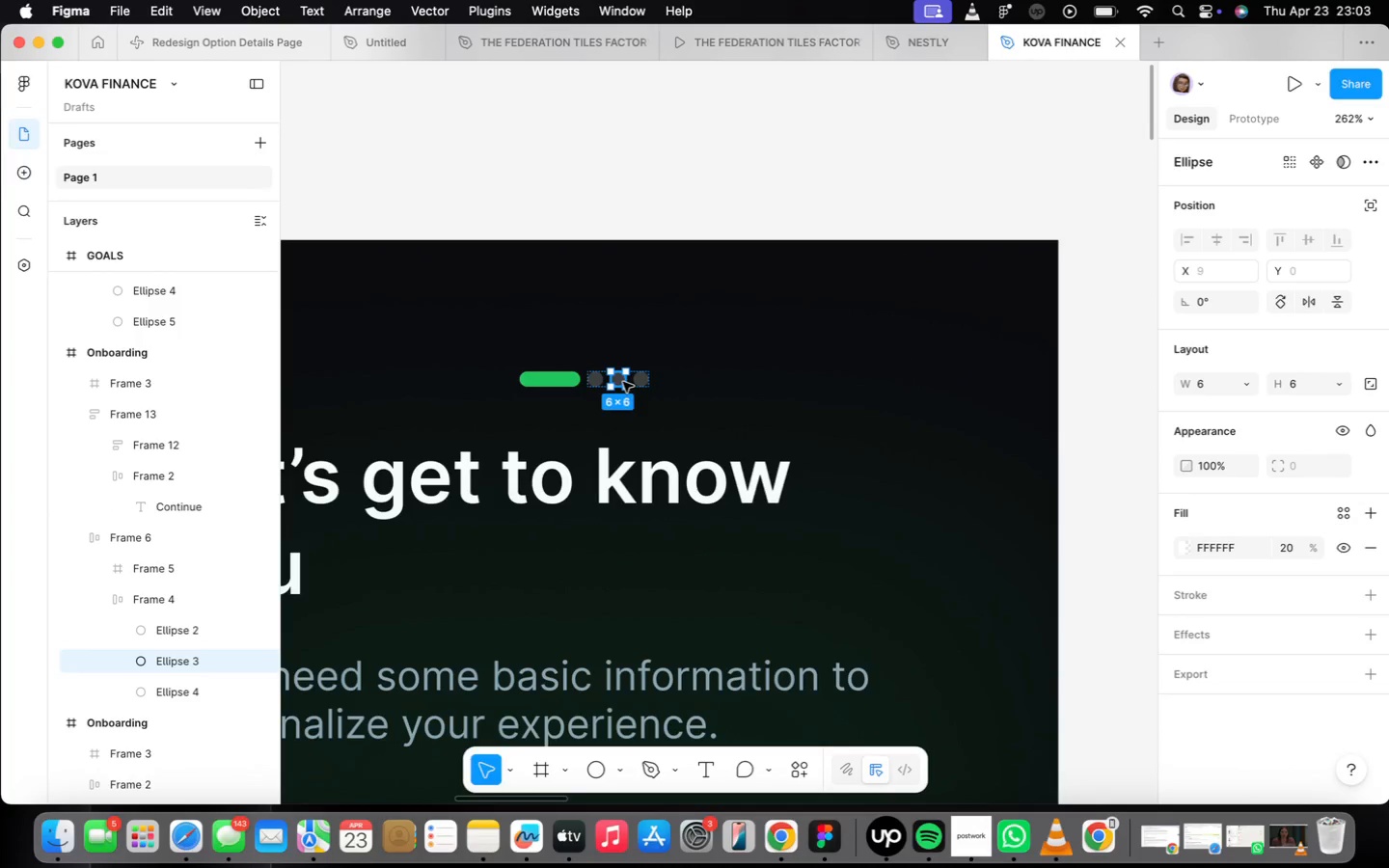 
key(Meta+CommandLeft)
 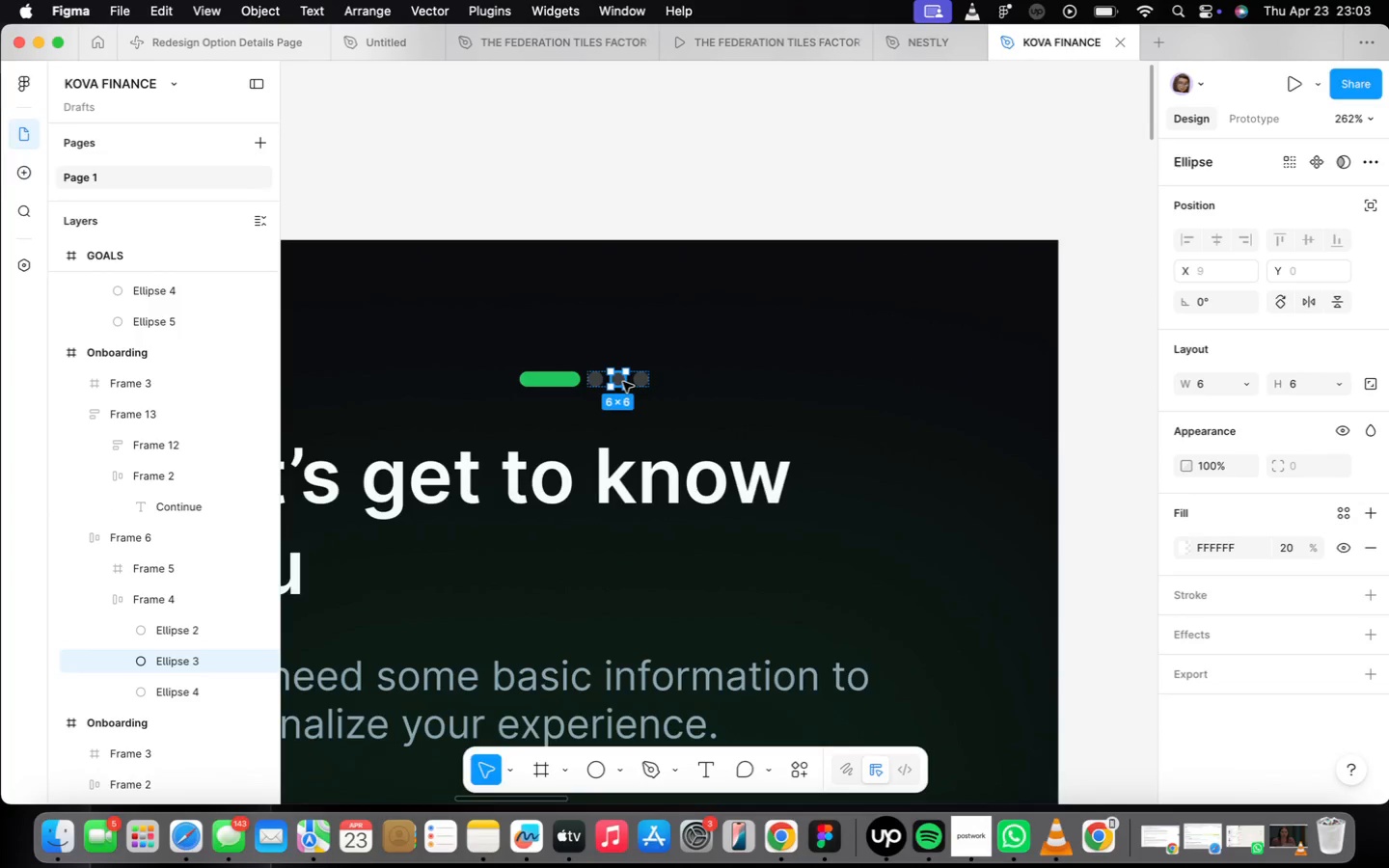 
key(Meta+D)
 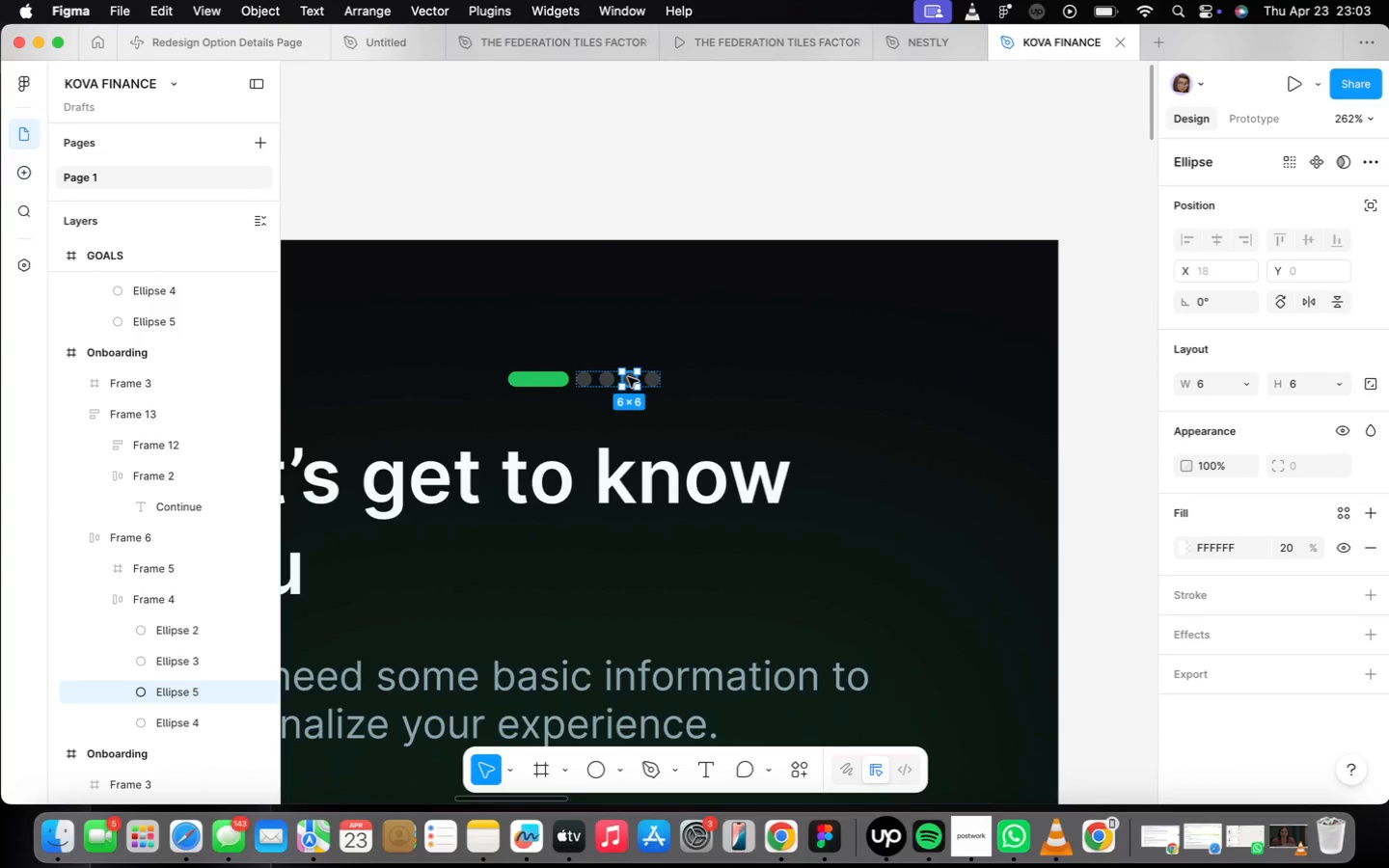 
left_click([813, 388])
 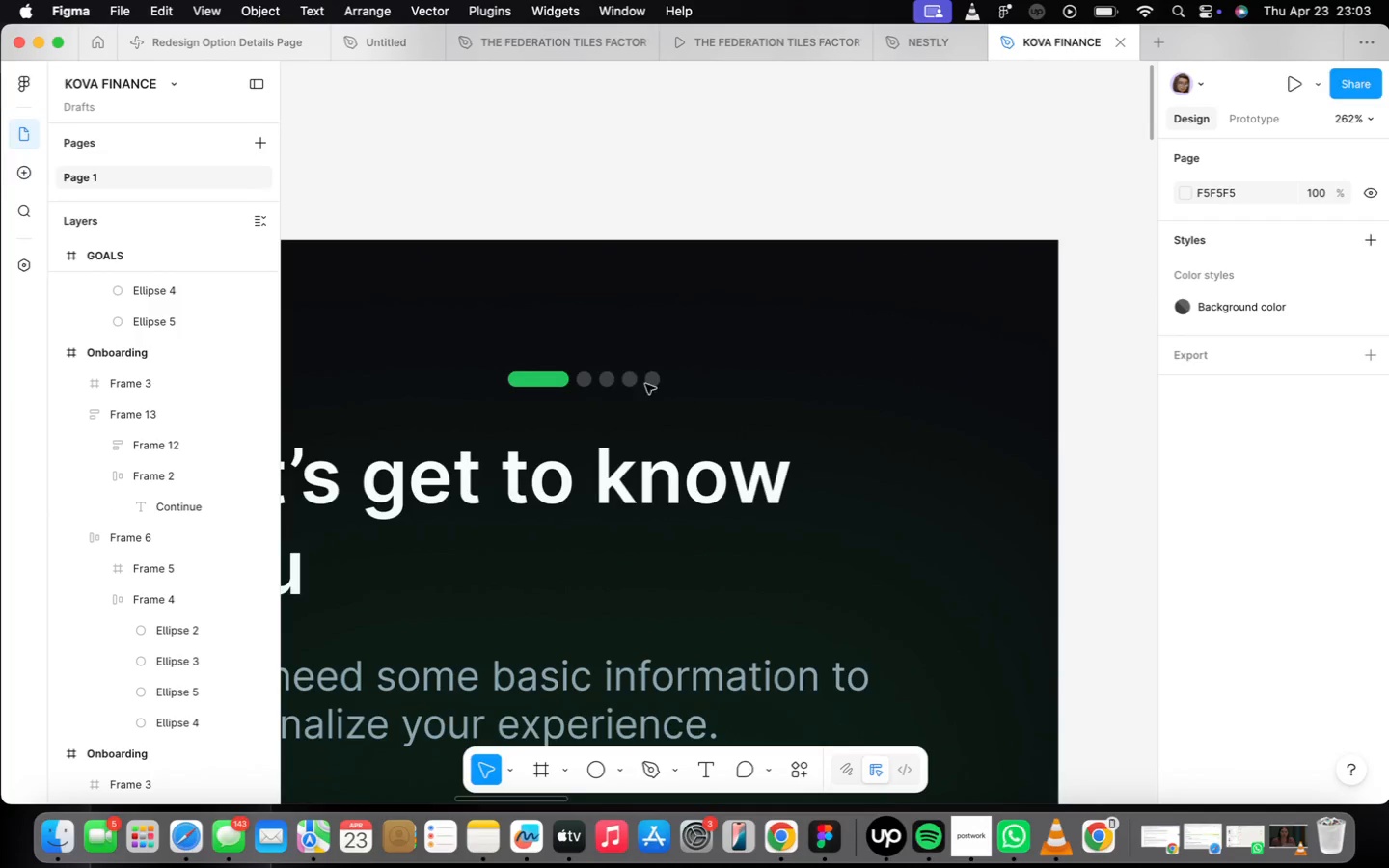 
left_click([616, 376])
 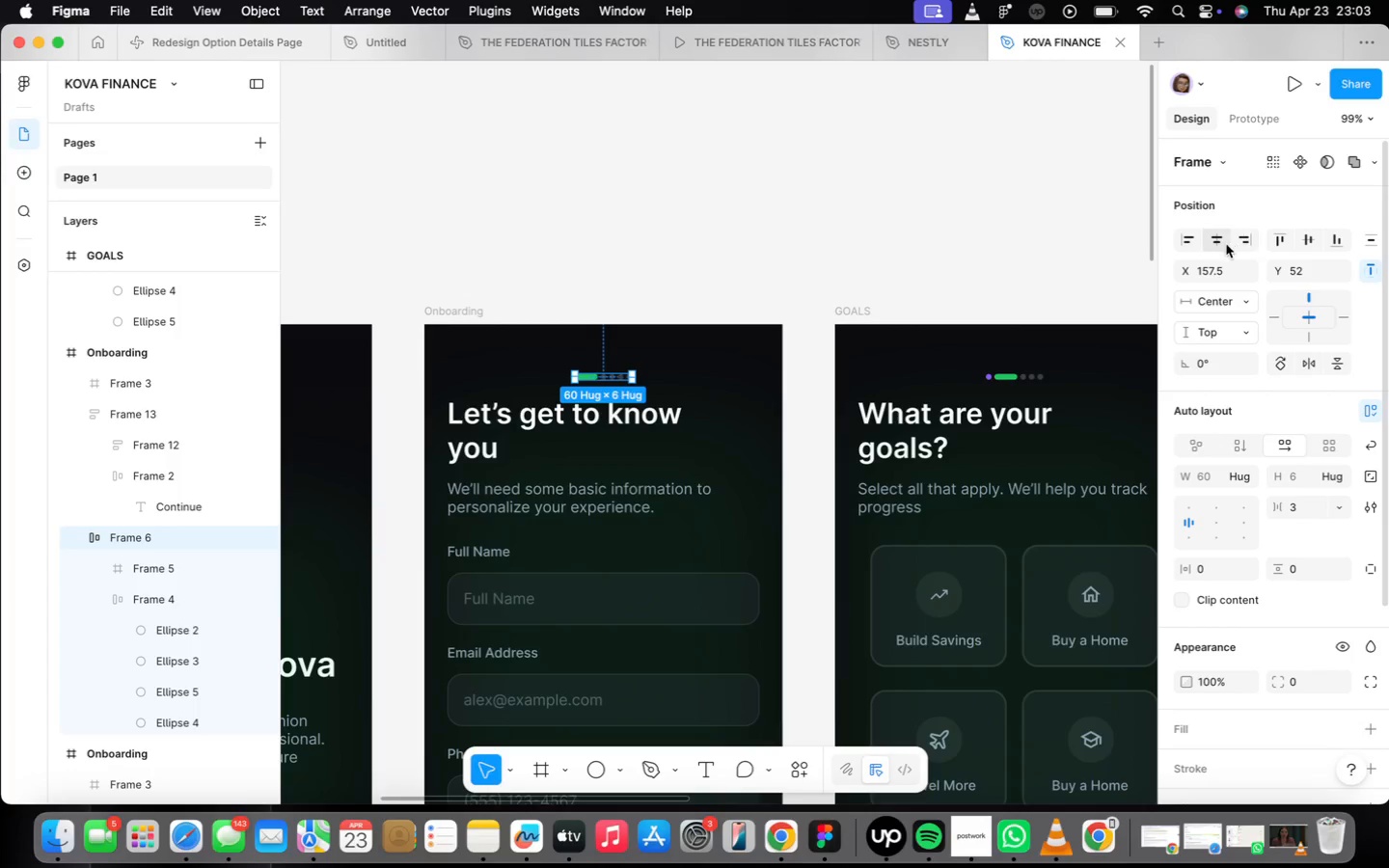 
scroll: coordinate [615, 374], scroll_direction: down, amount: 13.0
 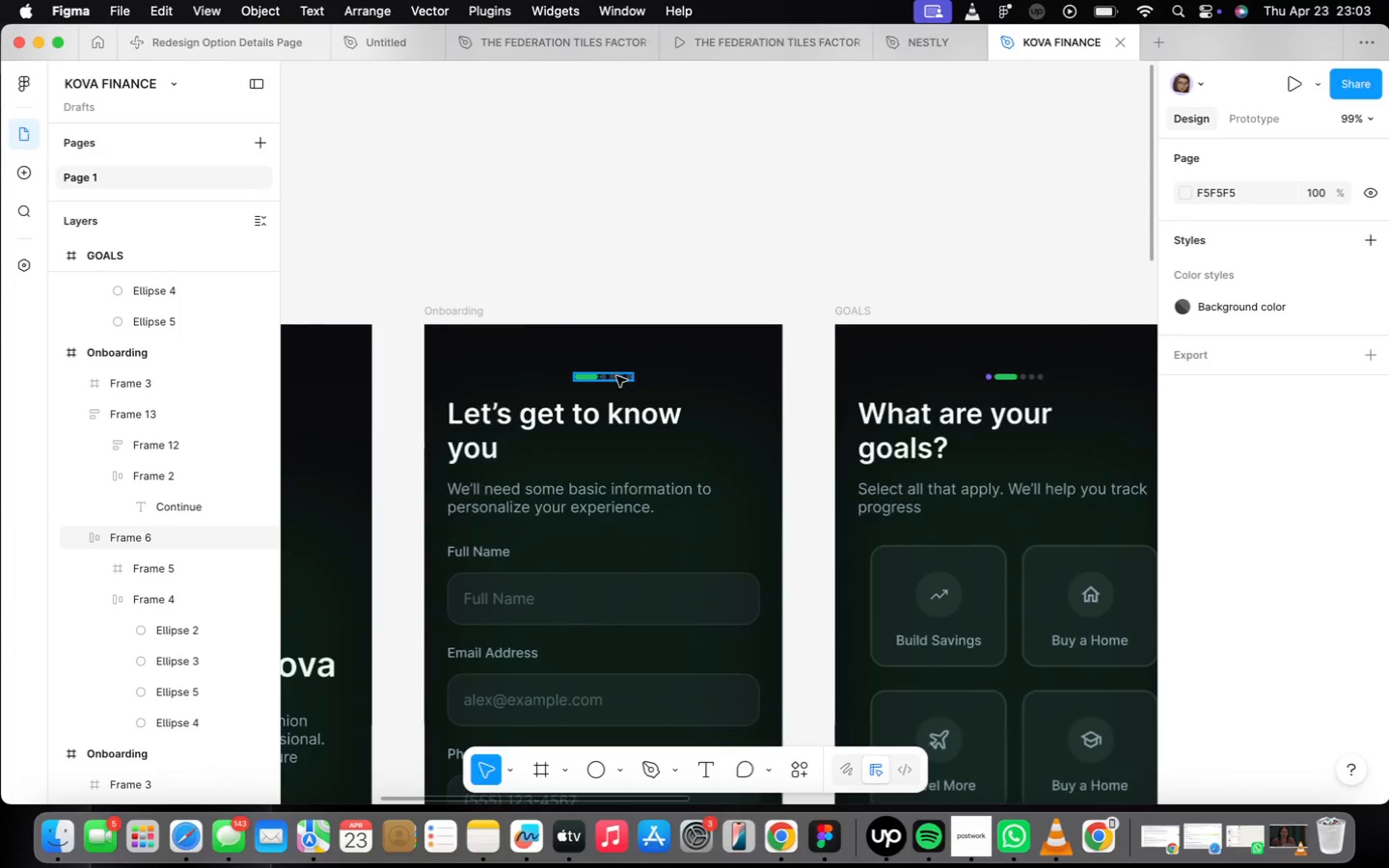 
left_click([1221, 243])
 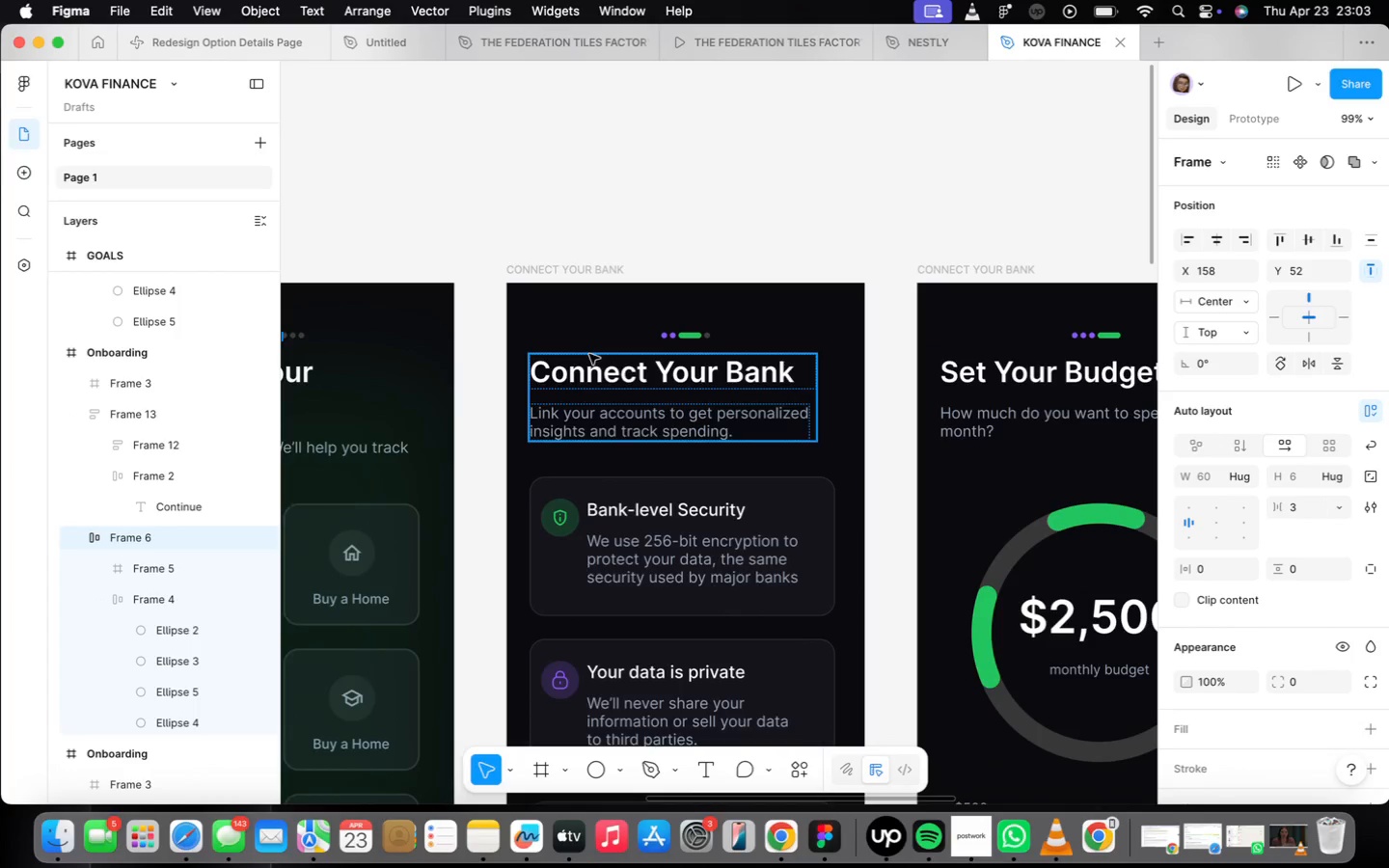 
left_click([678, 336])
 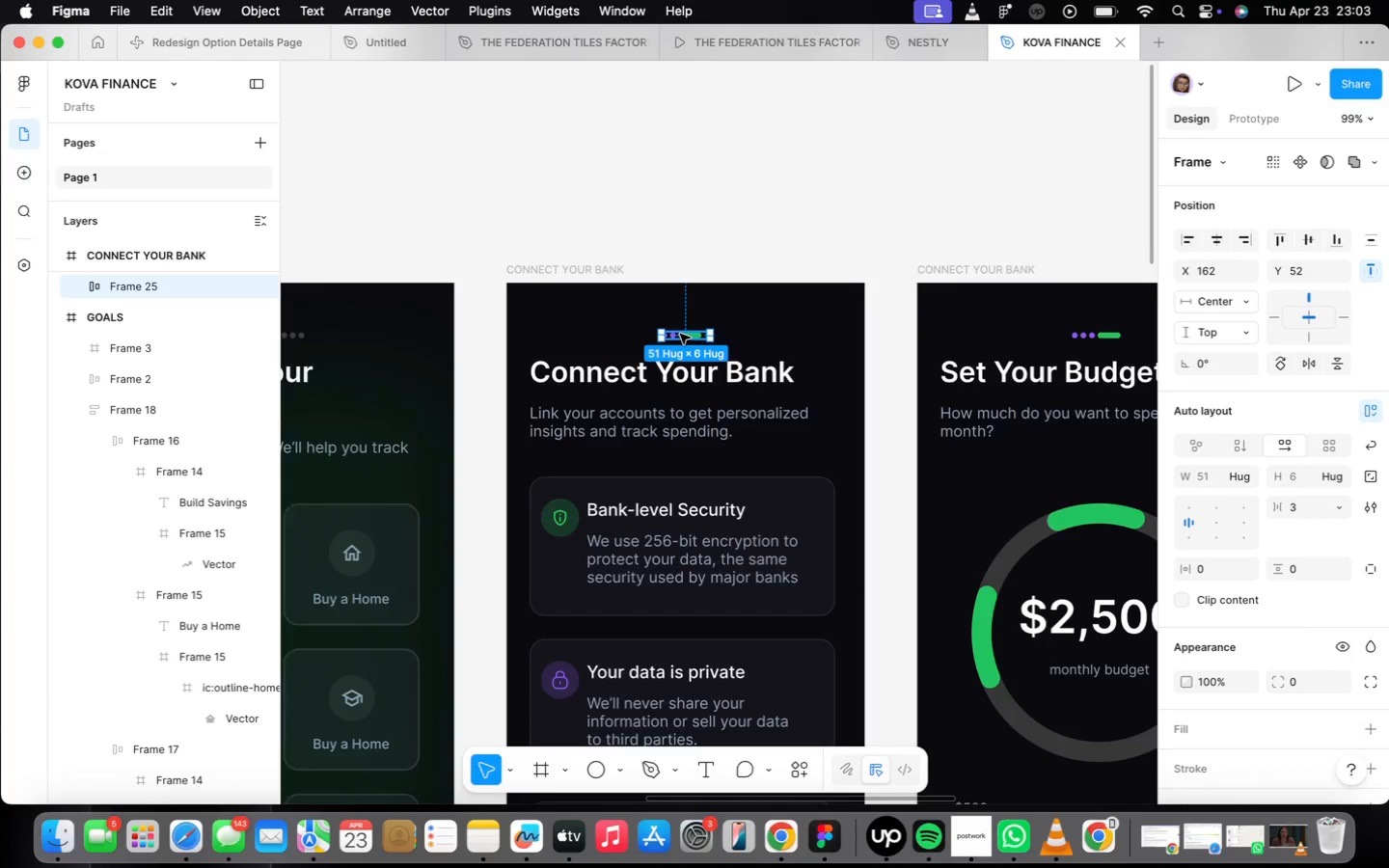 
scroll: coordinate [693, 337], scroll_direction: up, amount: 21.0
 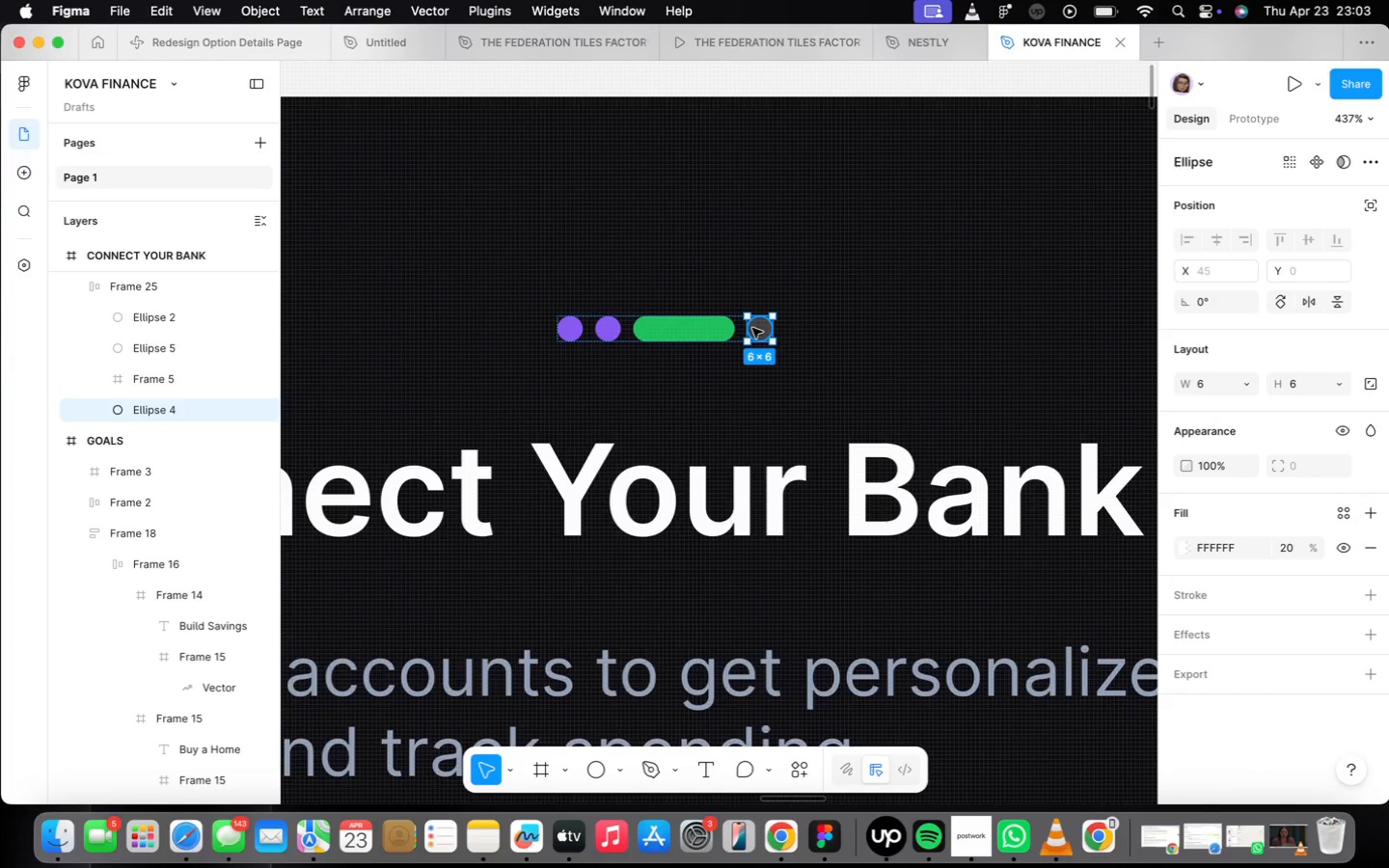 
key(Meta+D)
 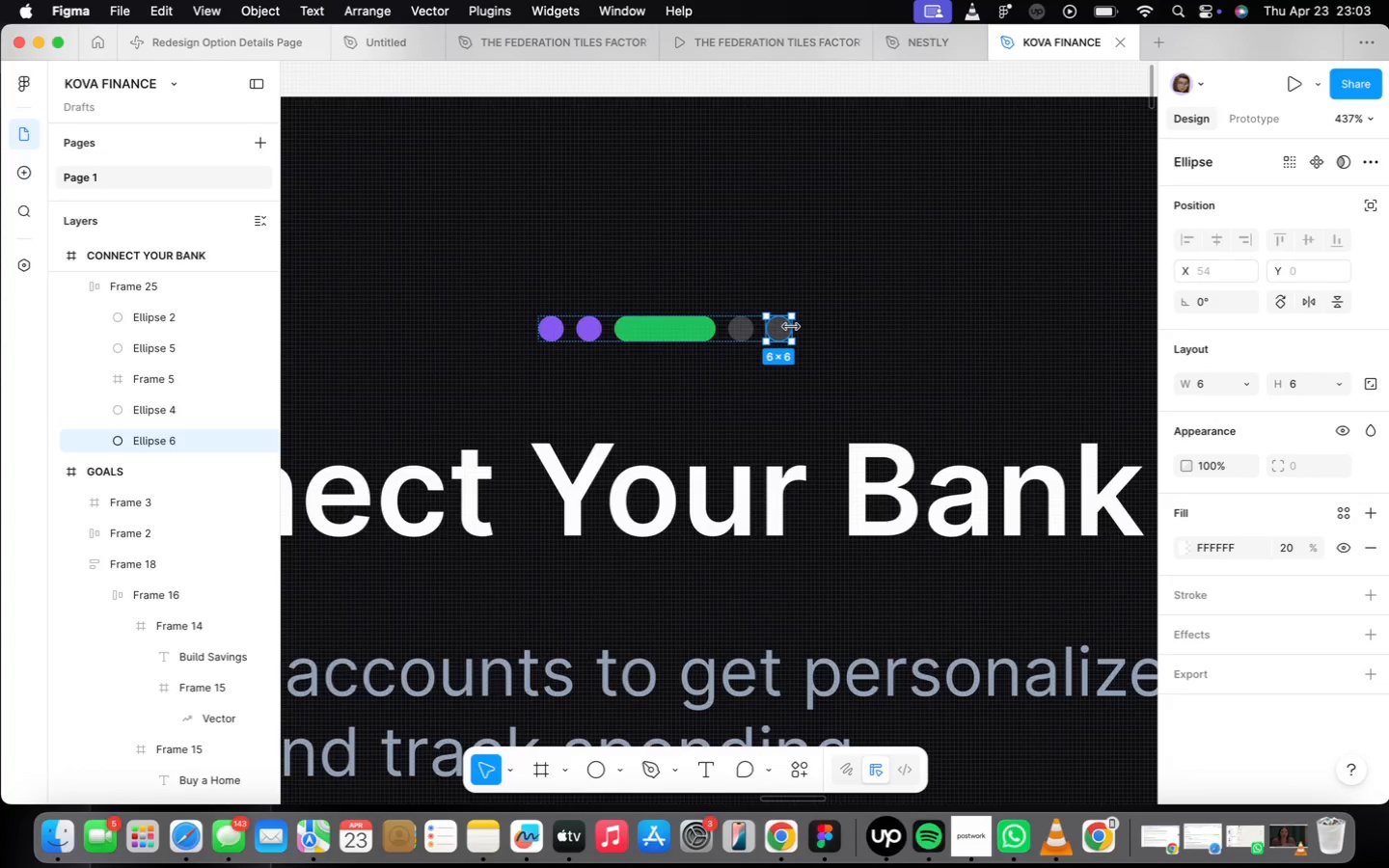 
scroll: coordinate [791, 326], scroll_direction: down, amount: 18.0
 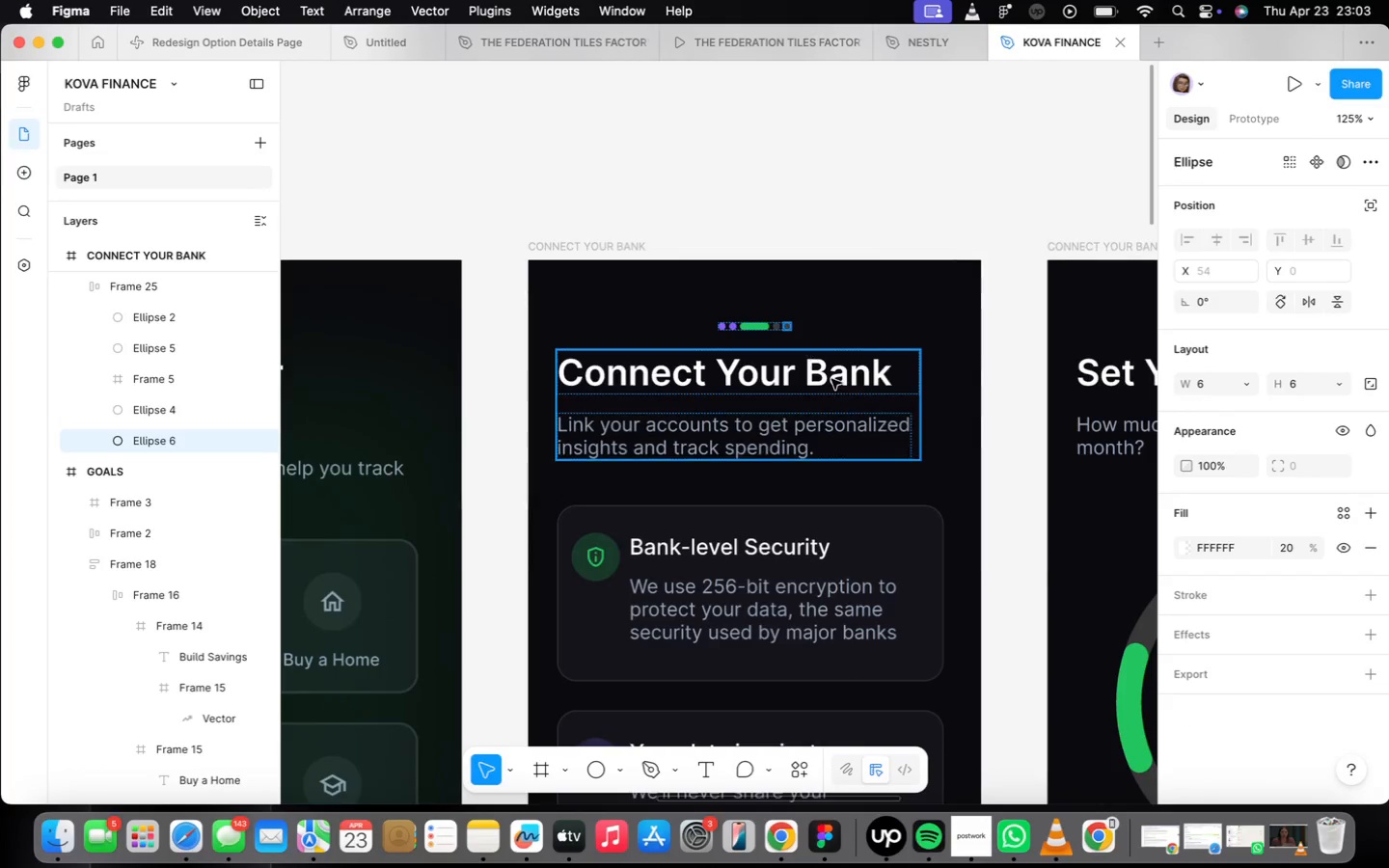 
left_click([831, 379])
 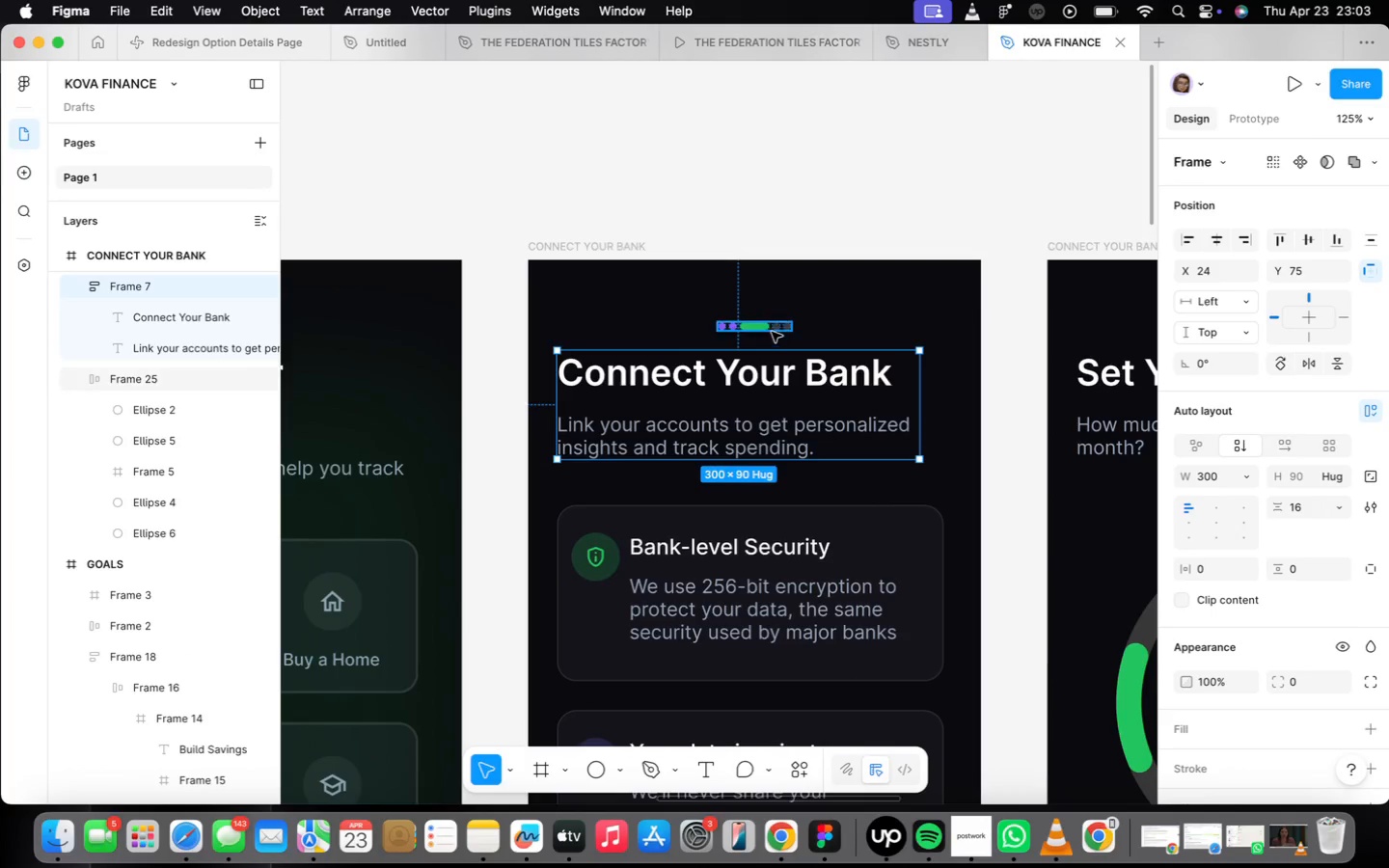 
left_click([771, 329])
 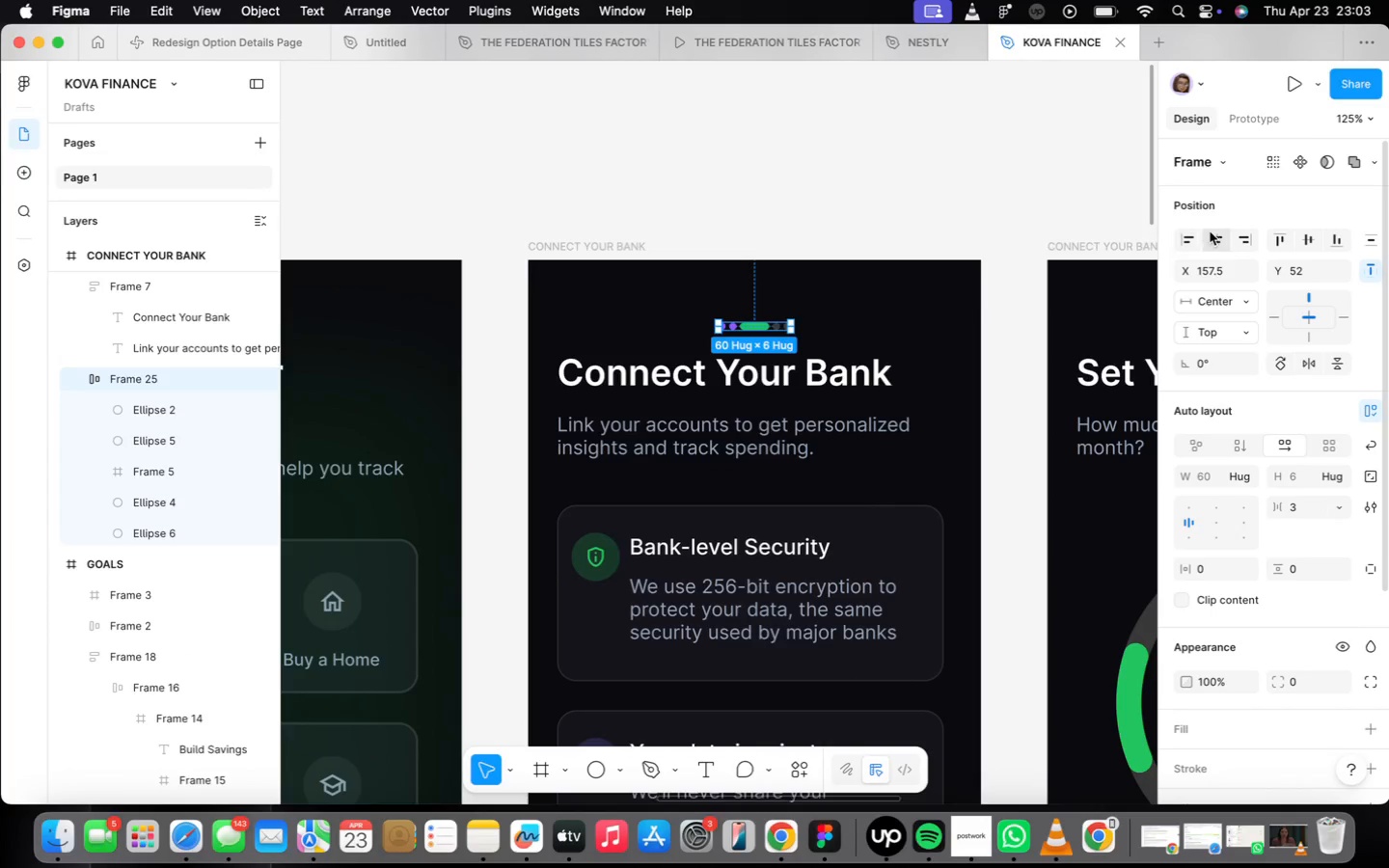 
left_click([1217, 239])
 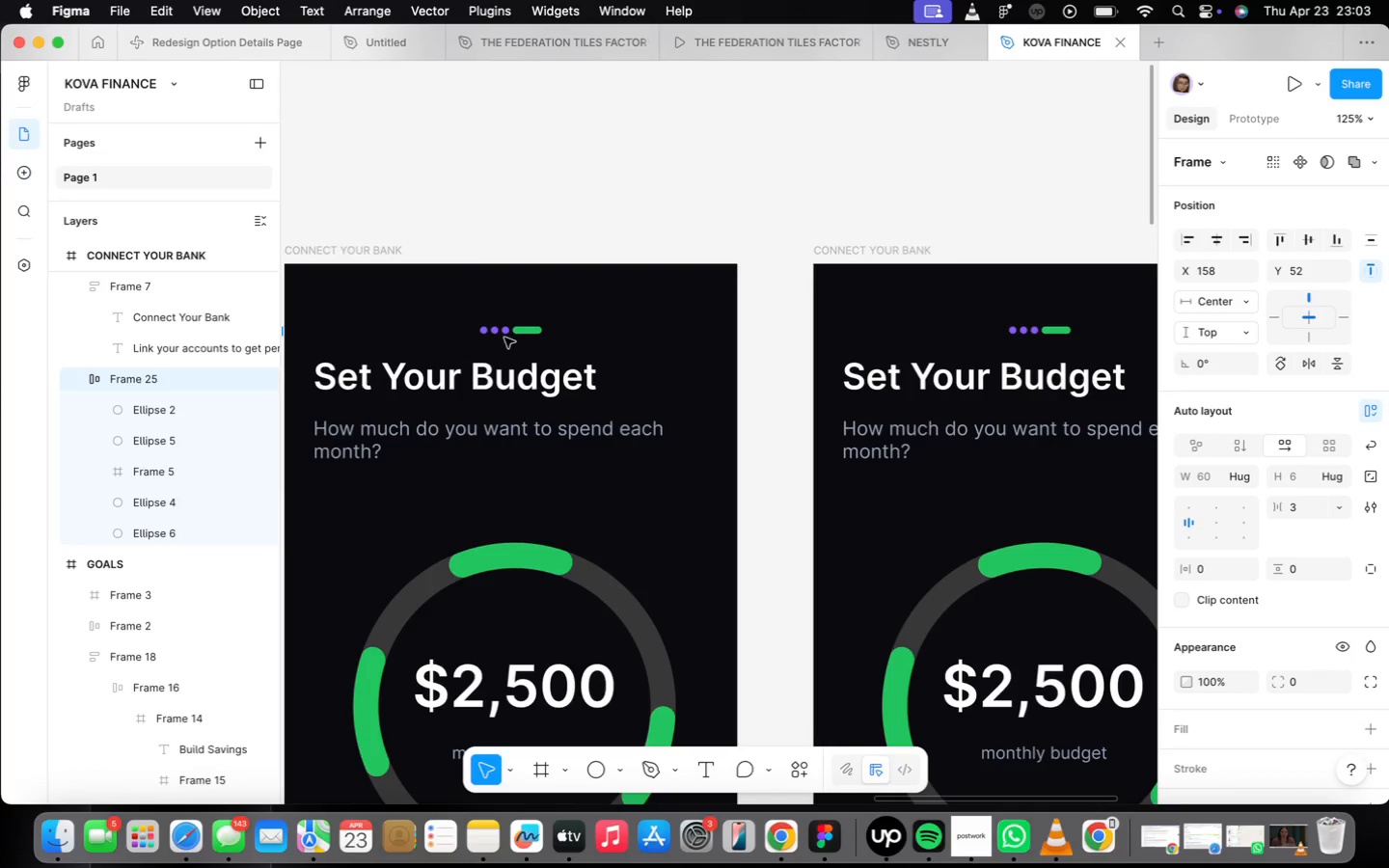 
double_click([513, 334])
 